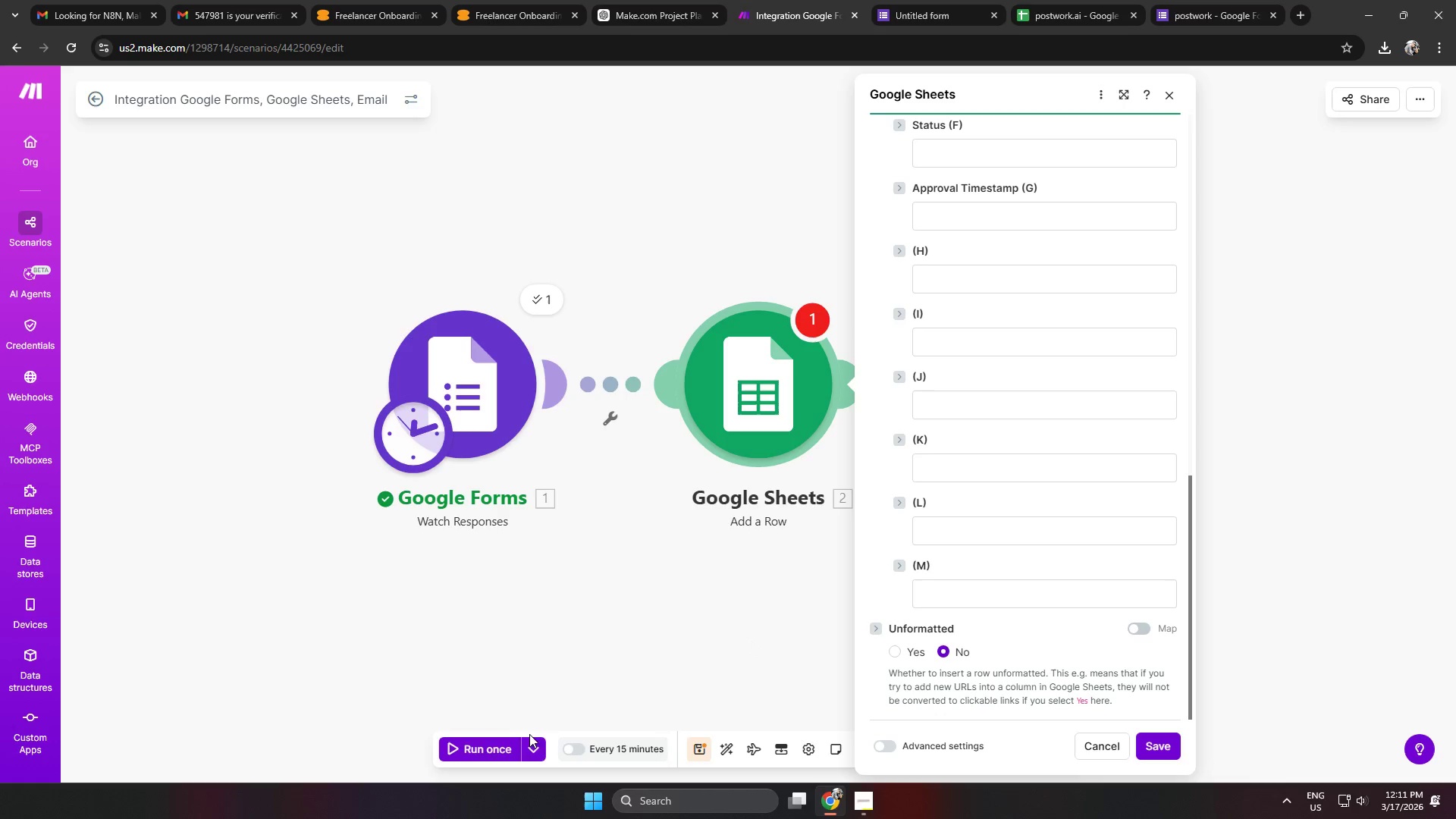 
left_click([516, 623])
 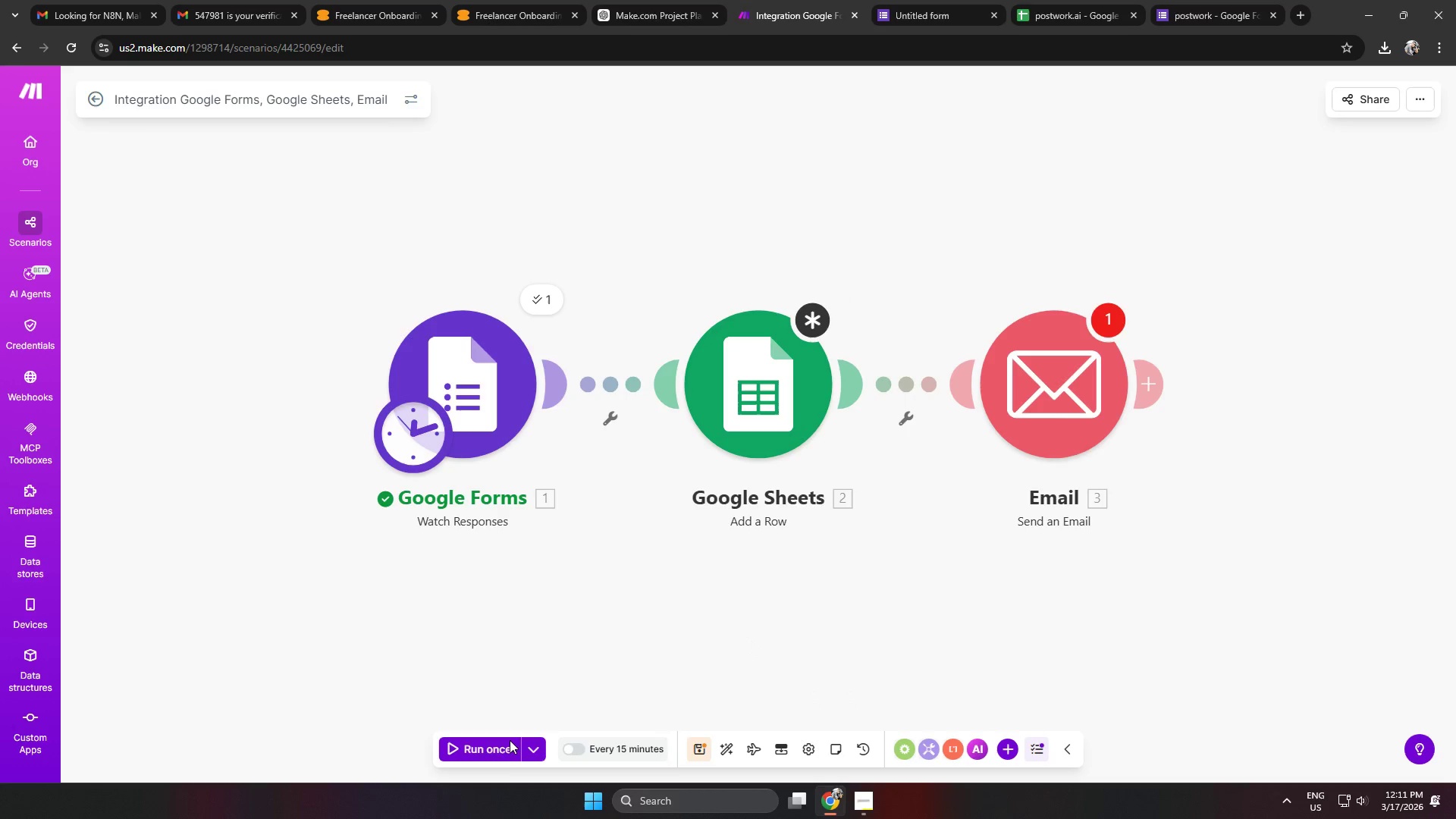 
left_click([488, 752])
 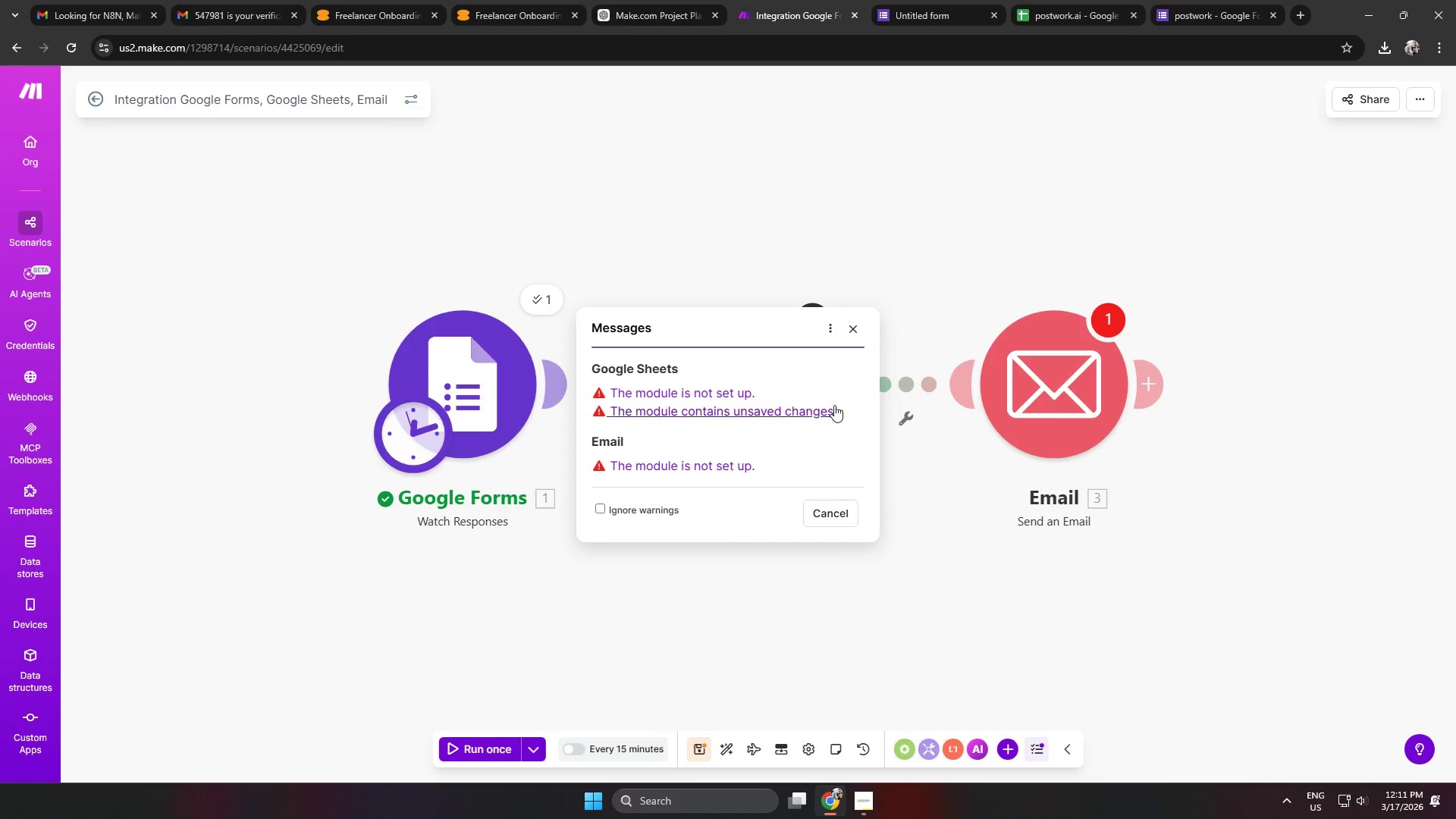 
double_click([789, 352])
 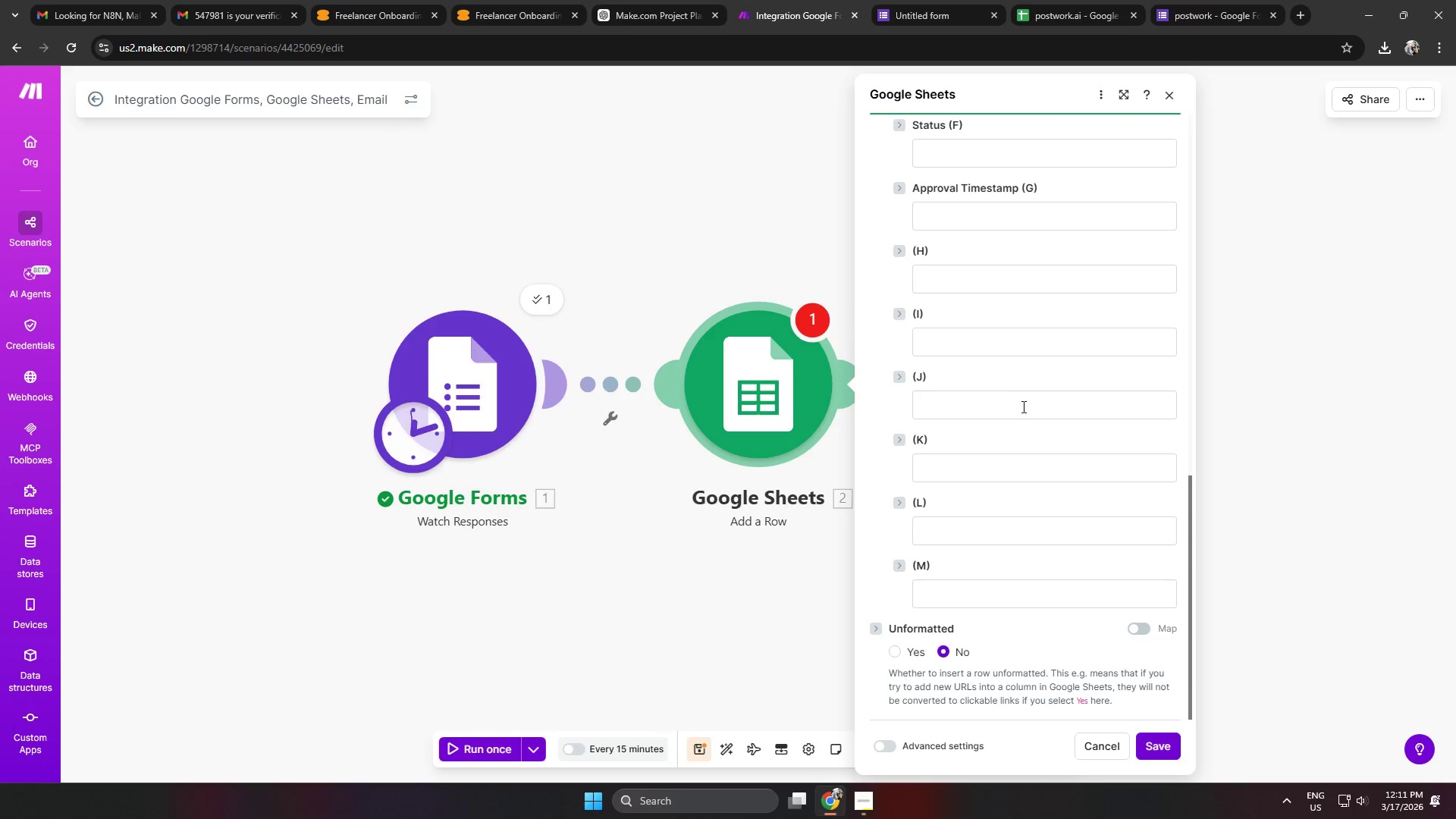 
scroll: coordinate [1049, 478], scroll_direction: up, amount: 9.0
 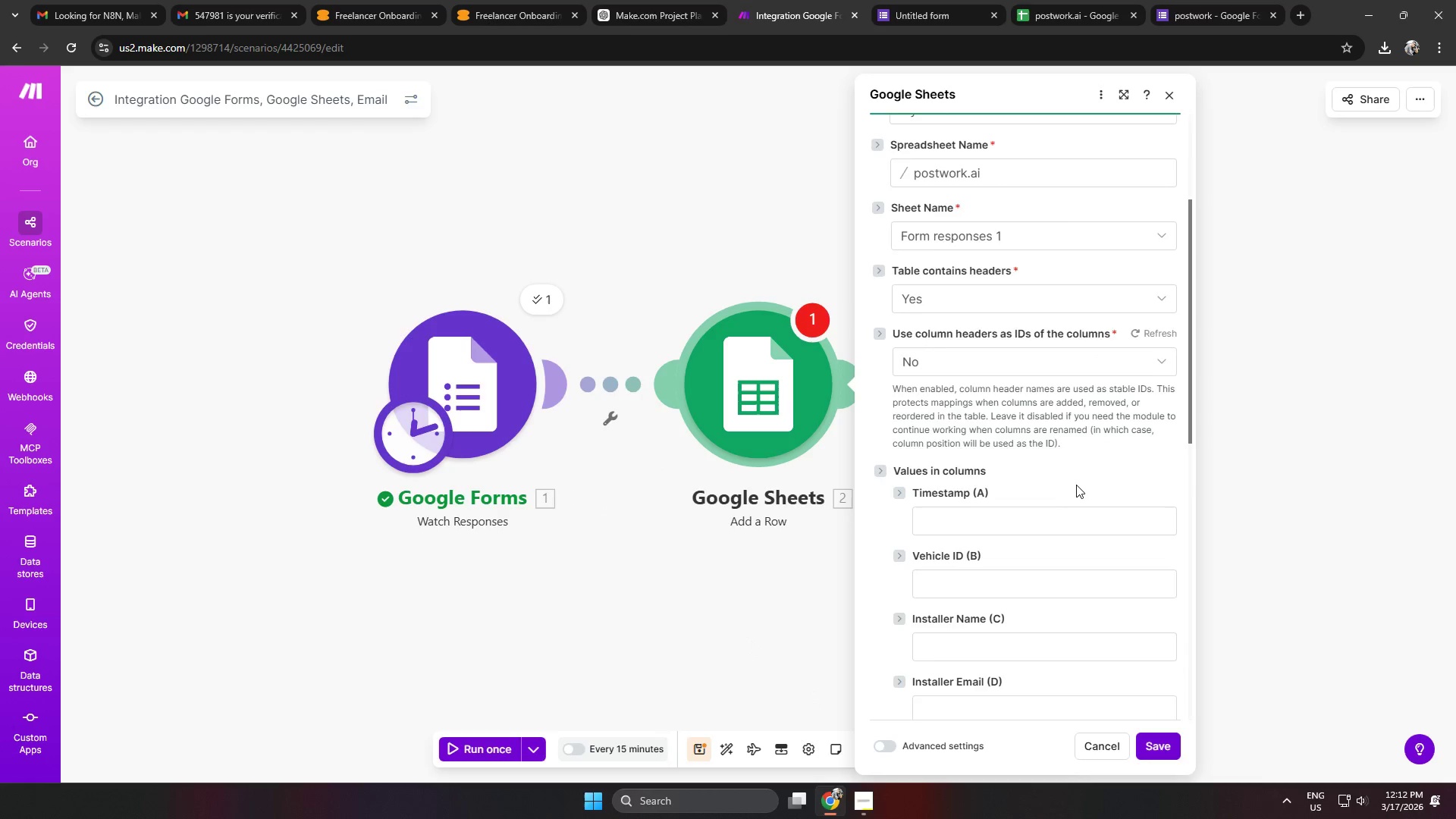 
scroll: coordinate [1078, 485], scroll_direction: down, amount: 5.0
 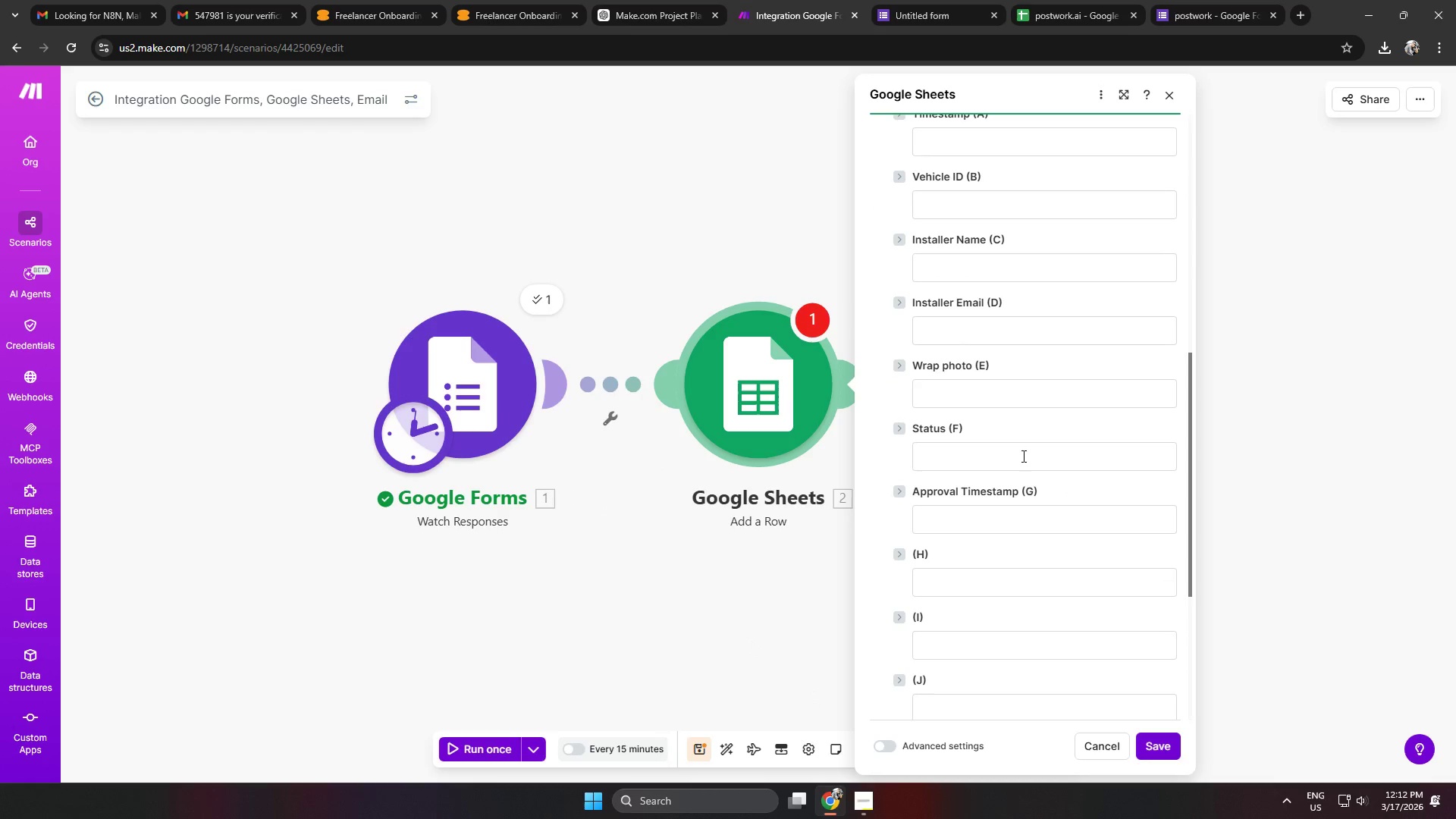 
left_click([1018, 455])
 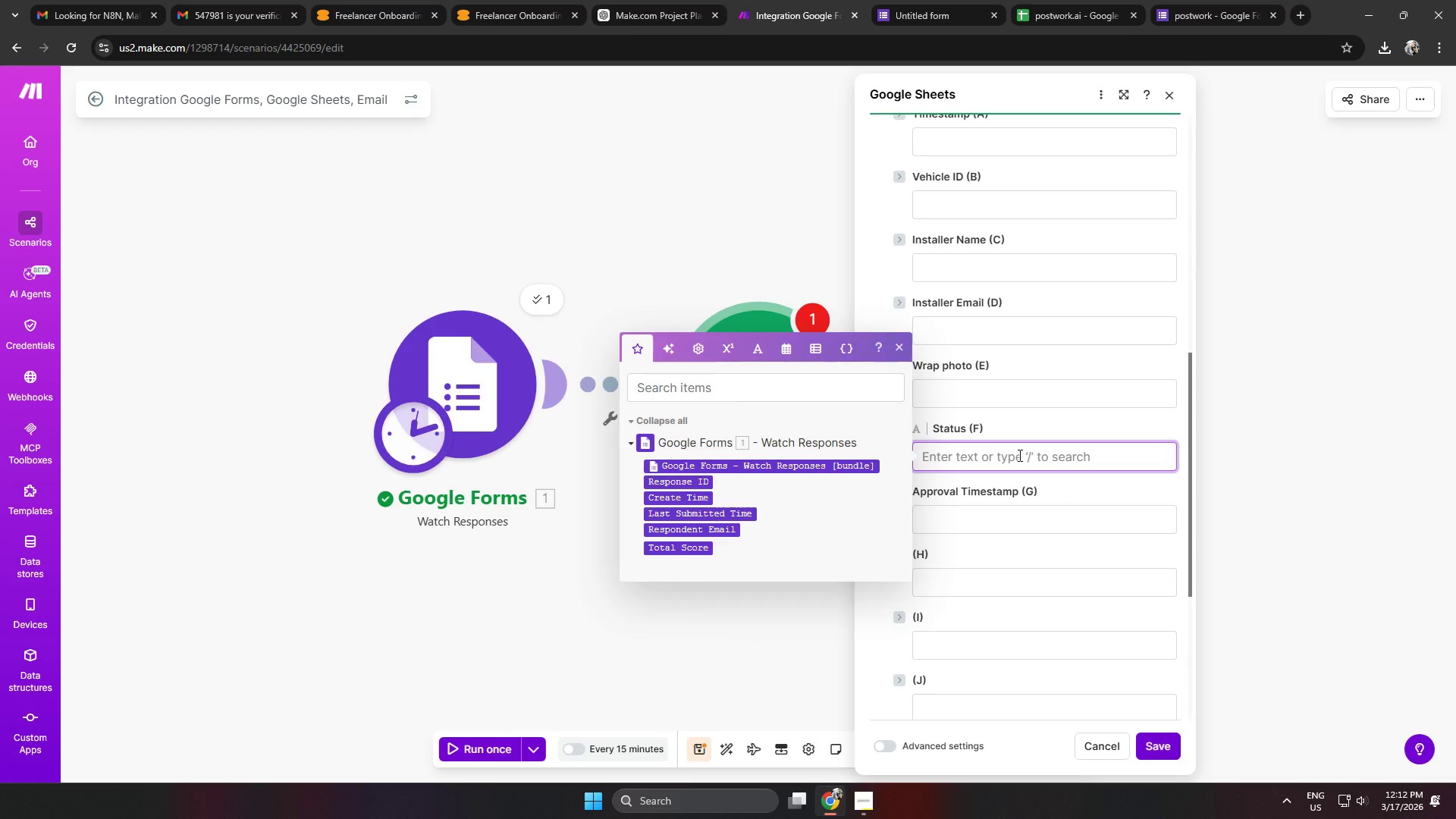 
type(Pending)
 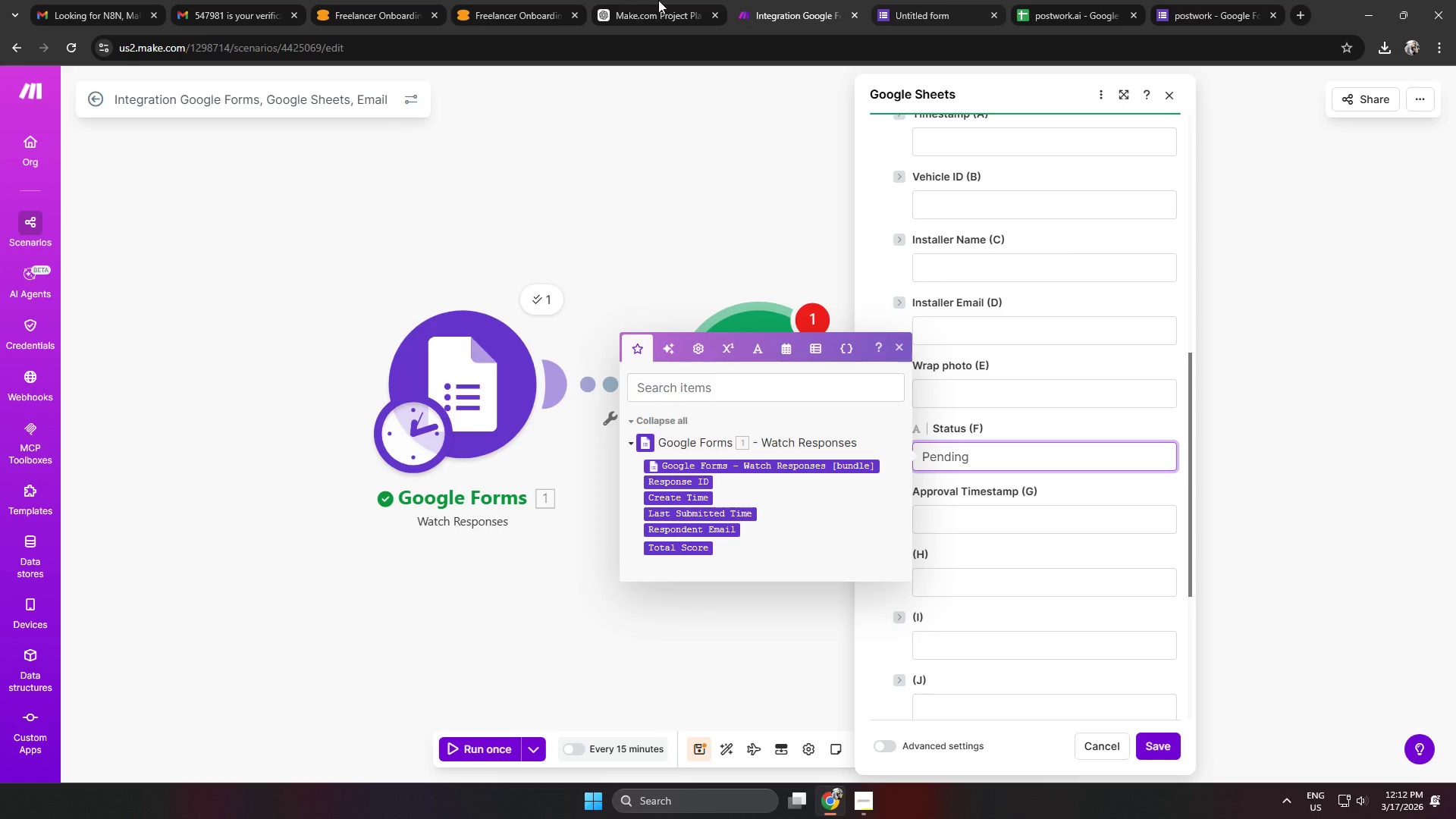 
left_click([648, 0])
 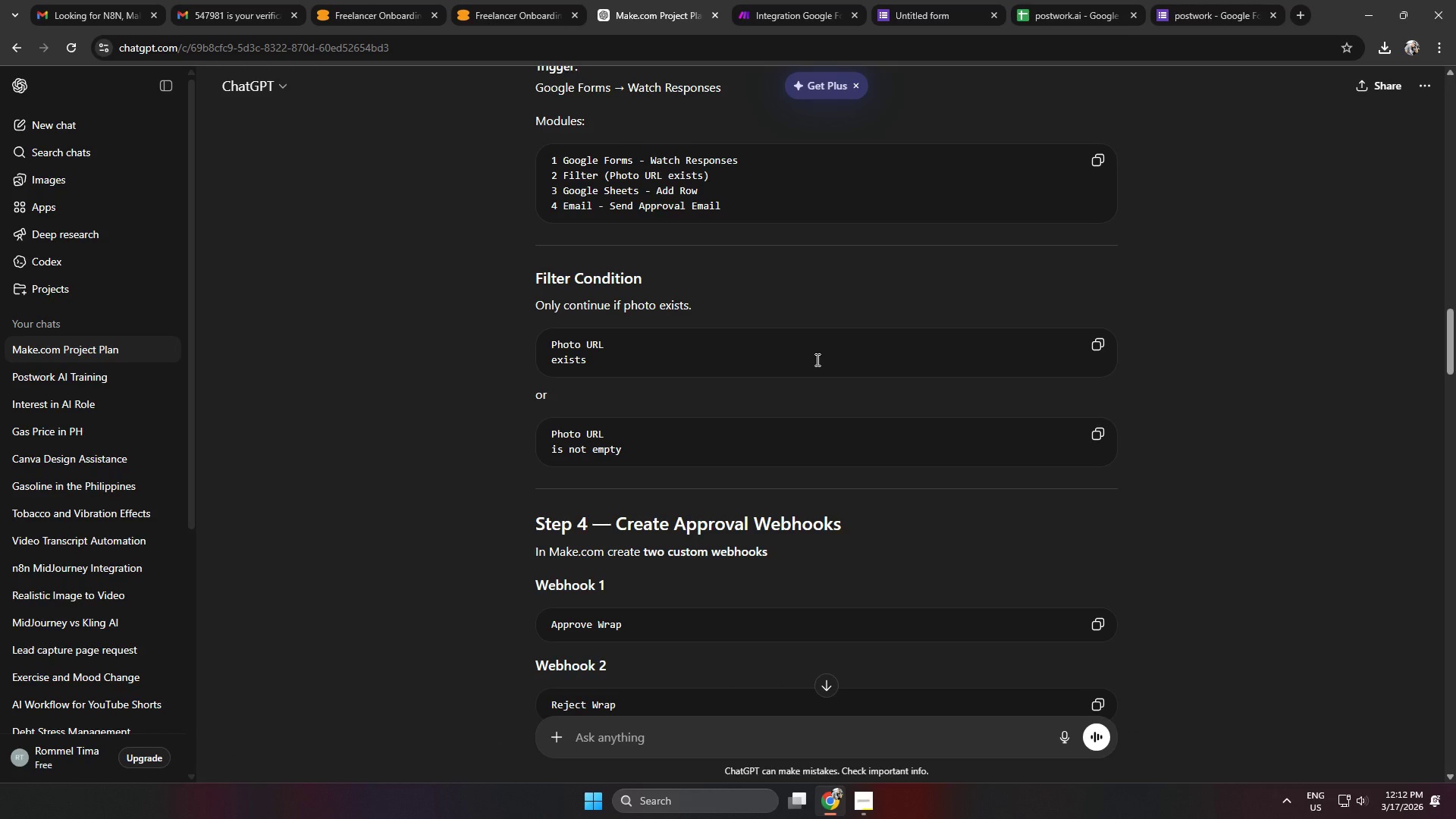 
scroll: coordinate [839, 354], scroll_direction: down, amount: 1.0
 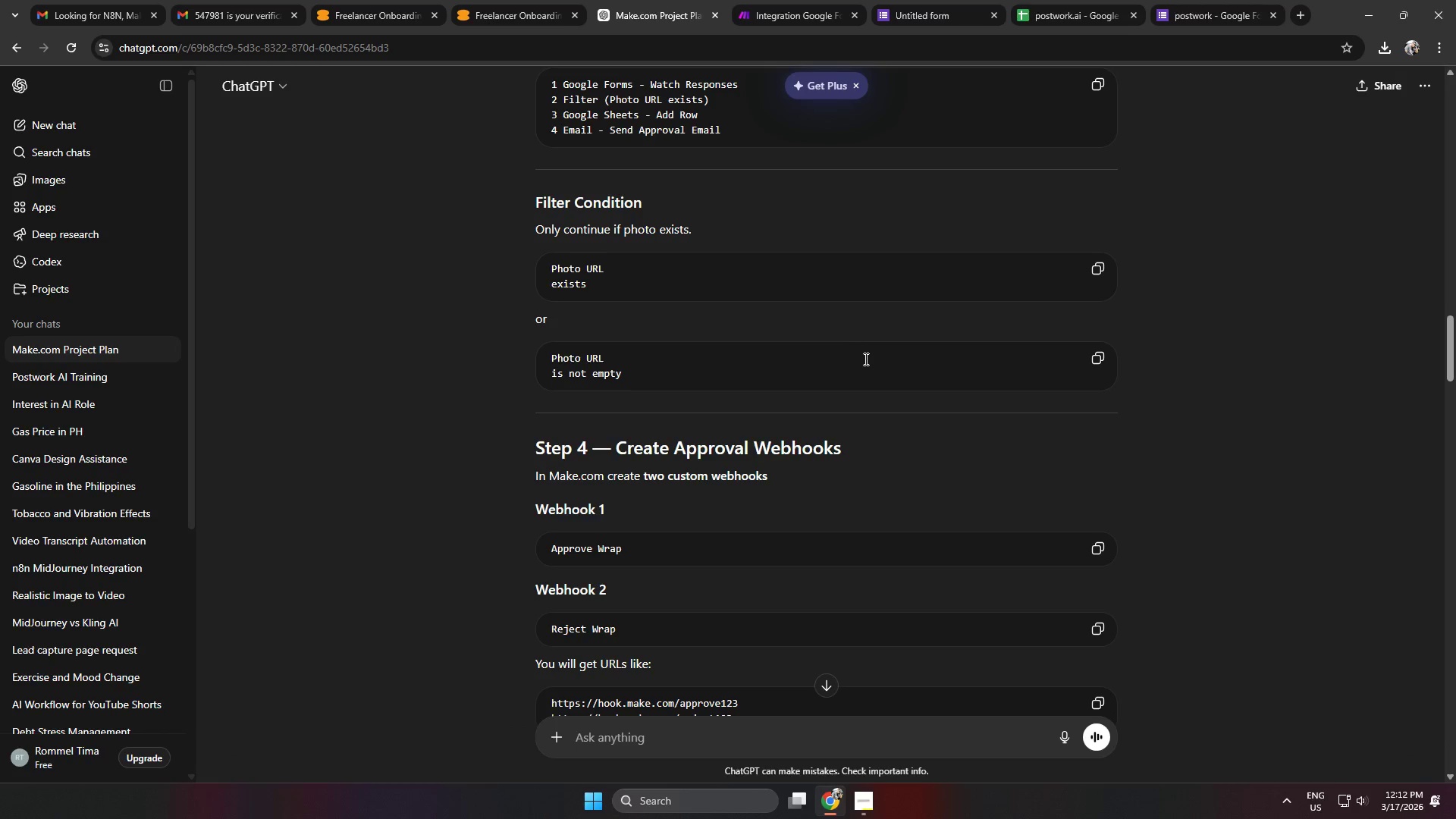 
scroll: coordinate [900, 378], scroll_direction: up, amount: 5.0
 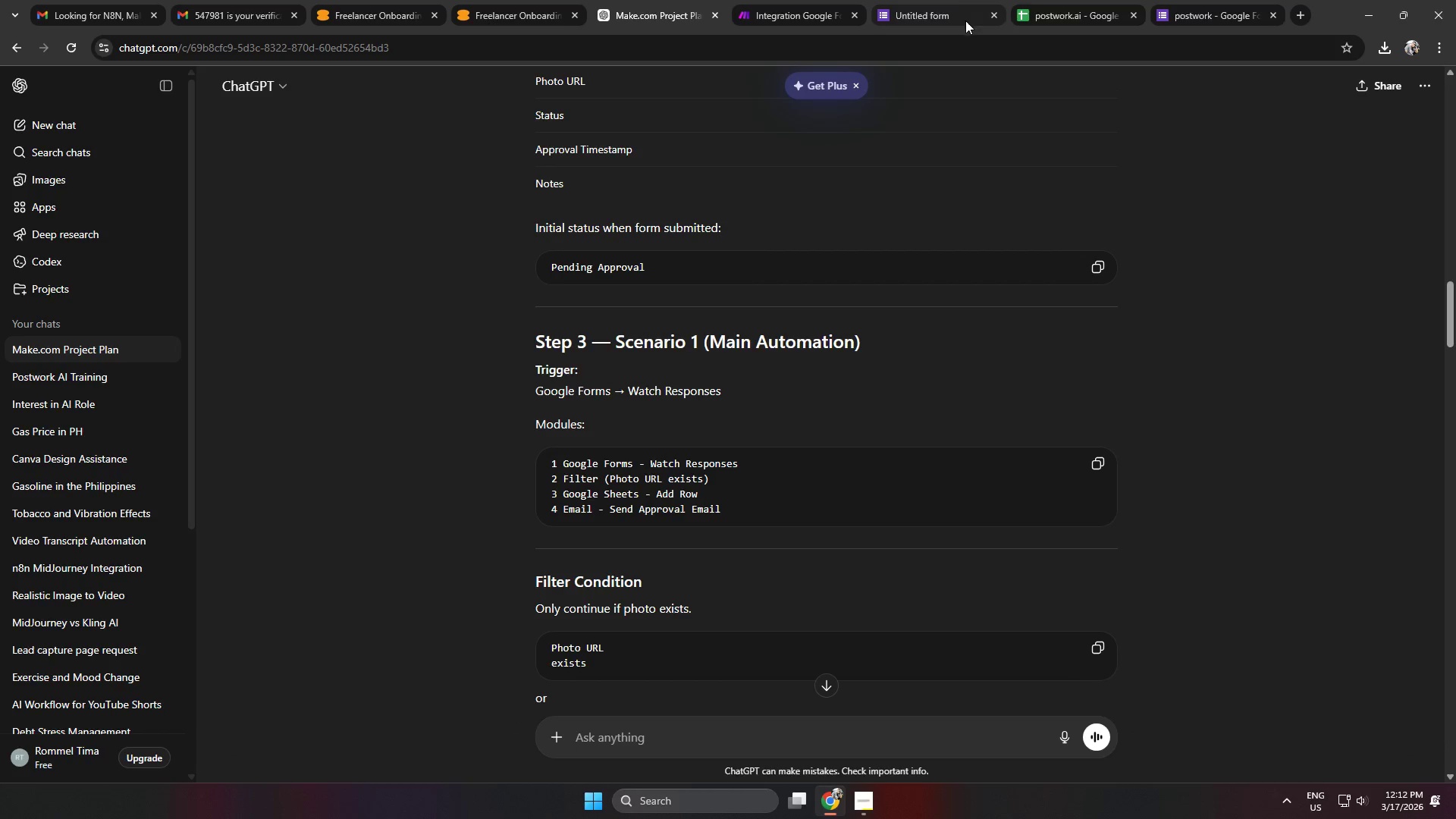 
left_click([789, 18])
 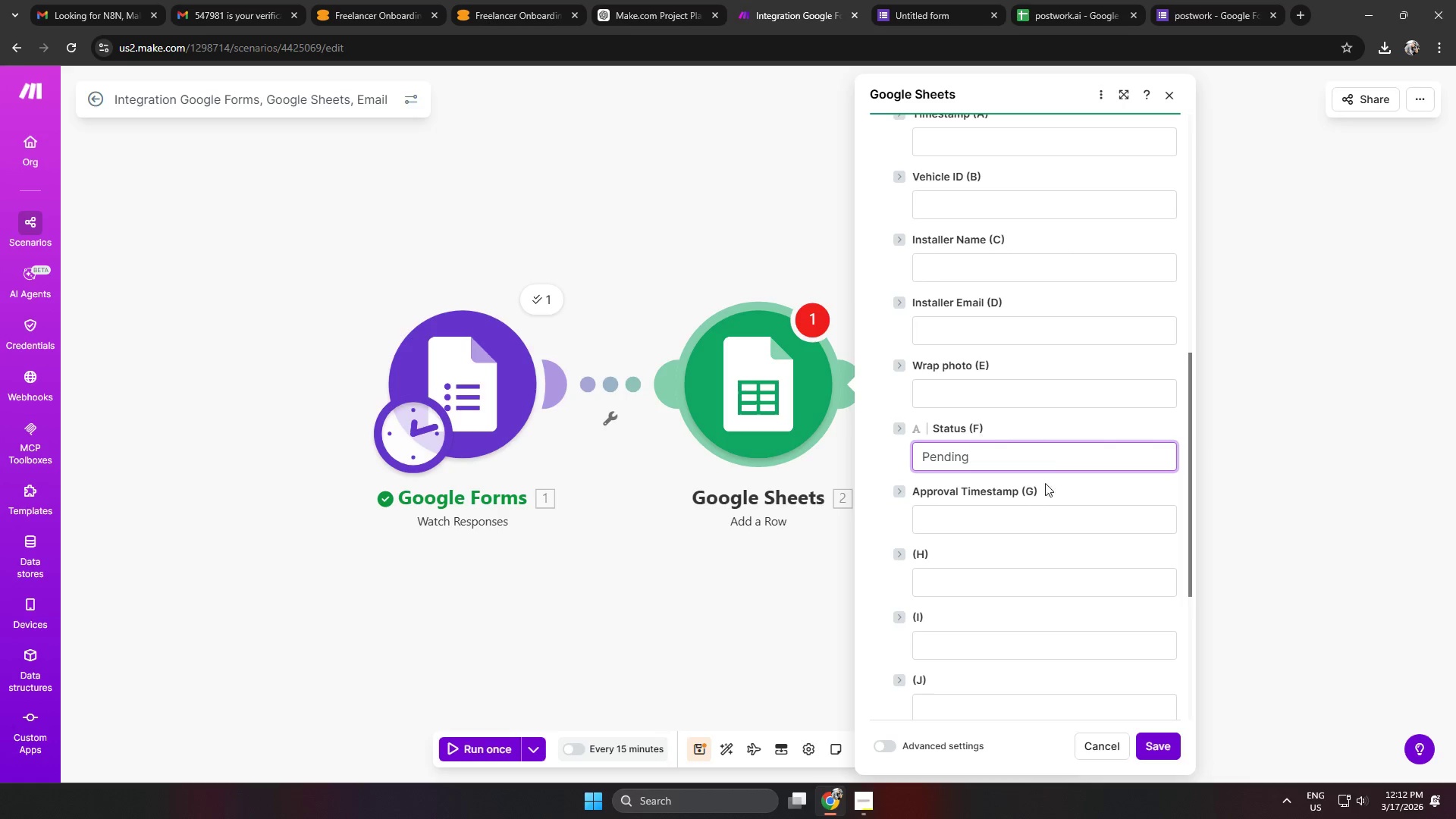 
type( Approvi)
key(Backspace)
type(alk)
key(Backspace)
key(Backspace)
type(l)
 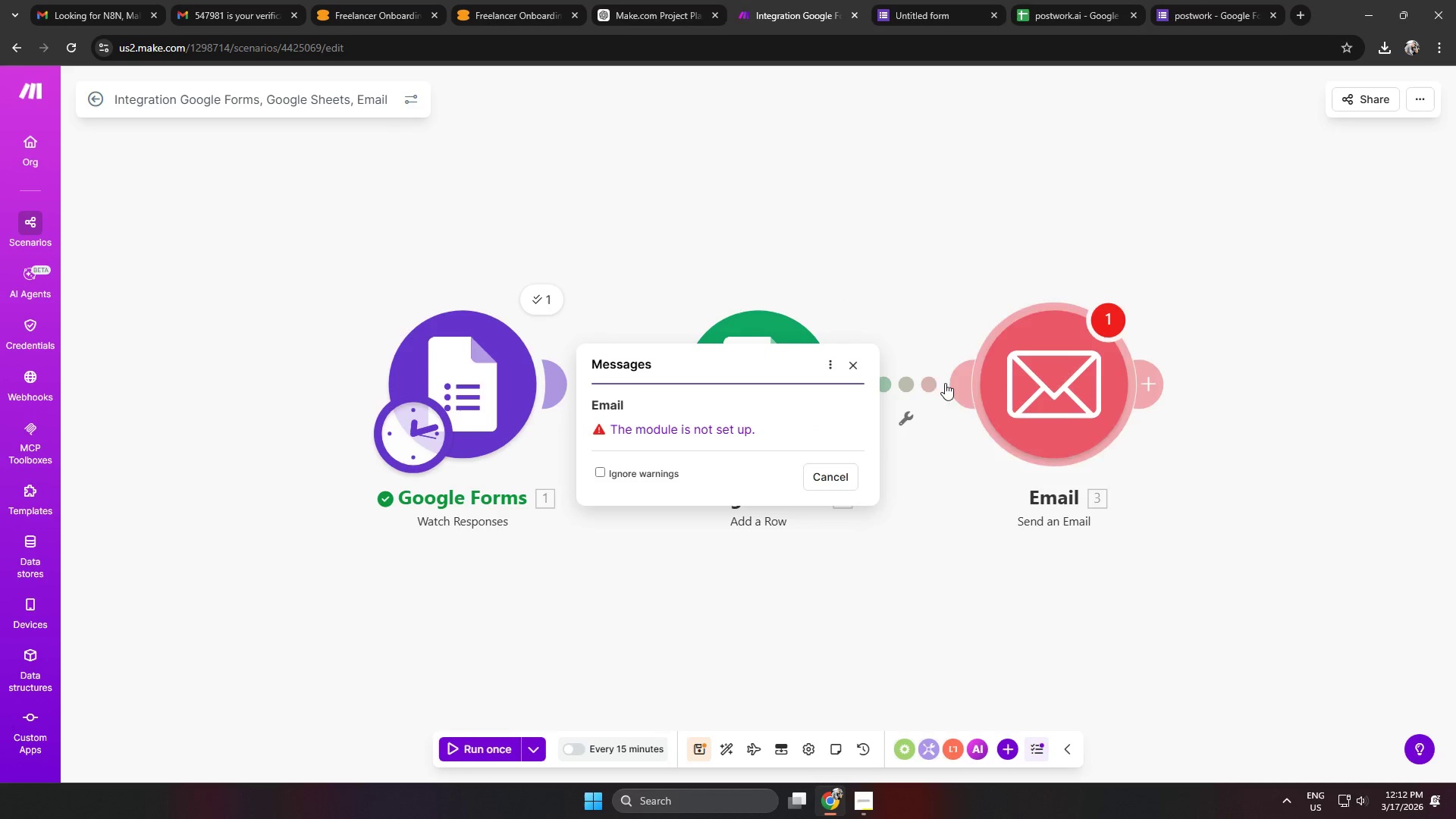 
double_click([1044, 383])
 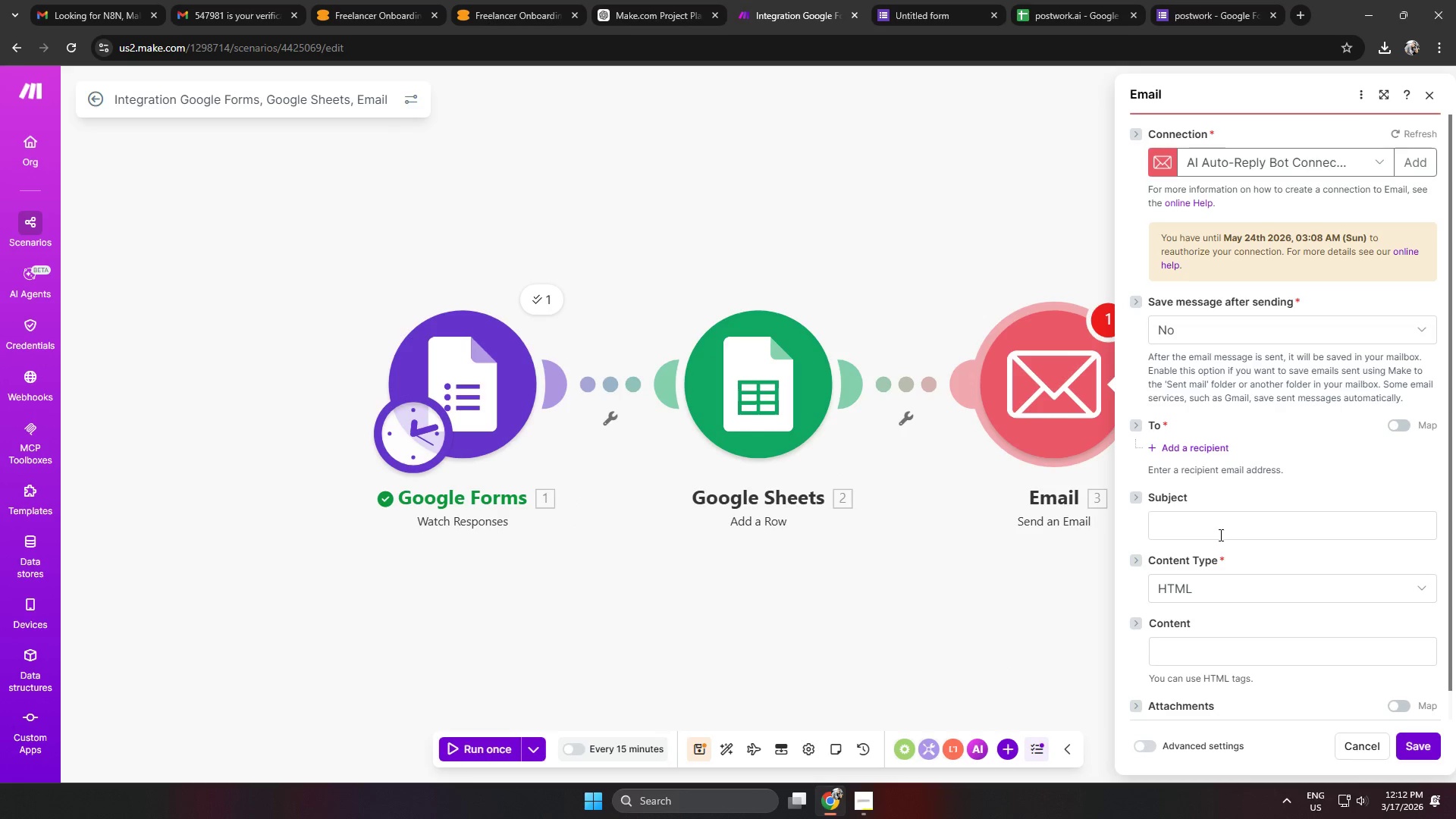 
left_click([1228, 522])
 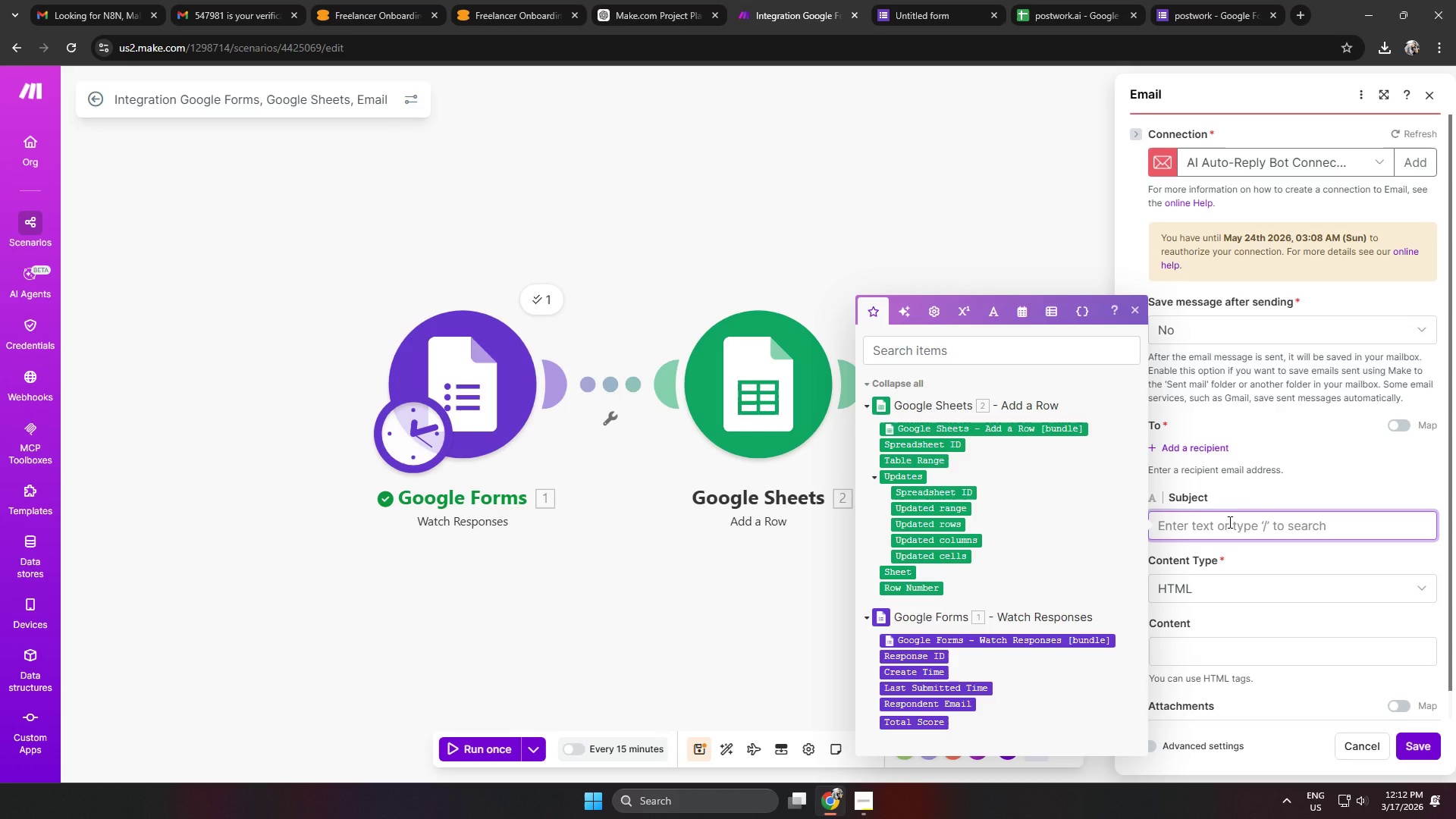 
type(test)
key(Backspace)
key(Backspace)
key(Backspace)
key(Backspace)
type(por)
key(Backspace)
type(stwork)
 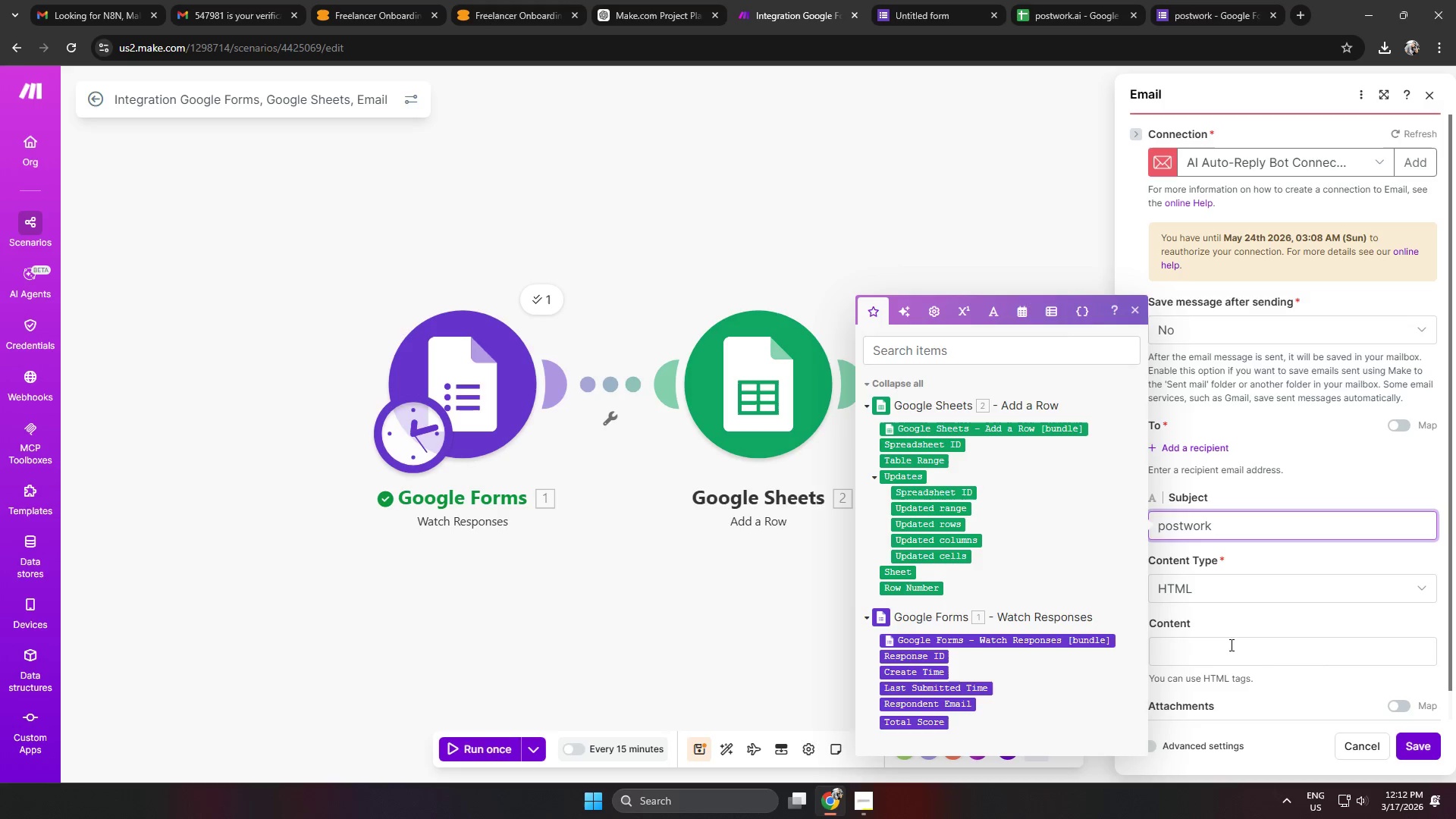 
left_click([1234, 652])
 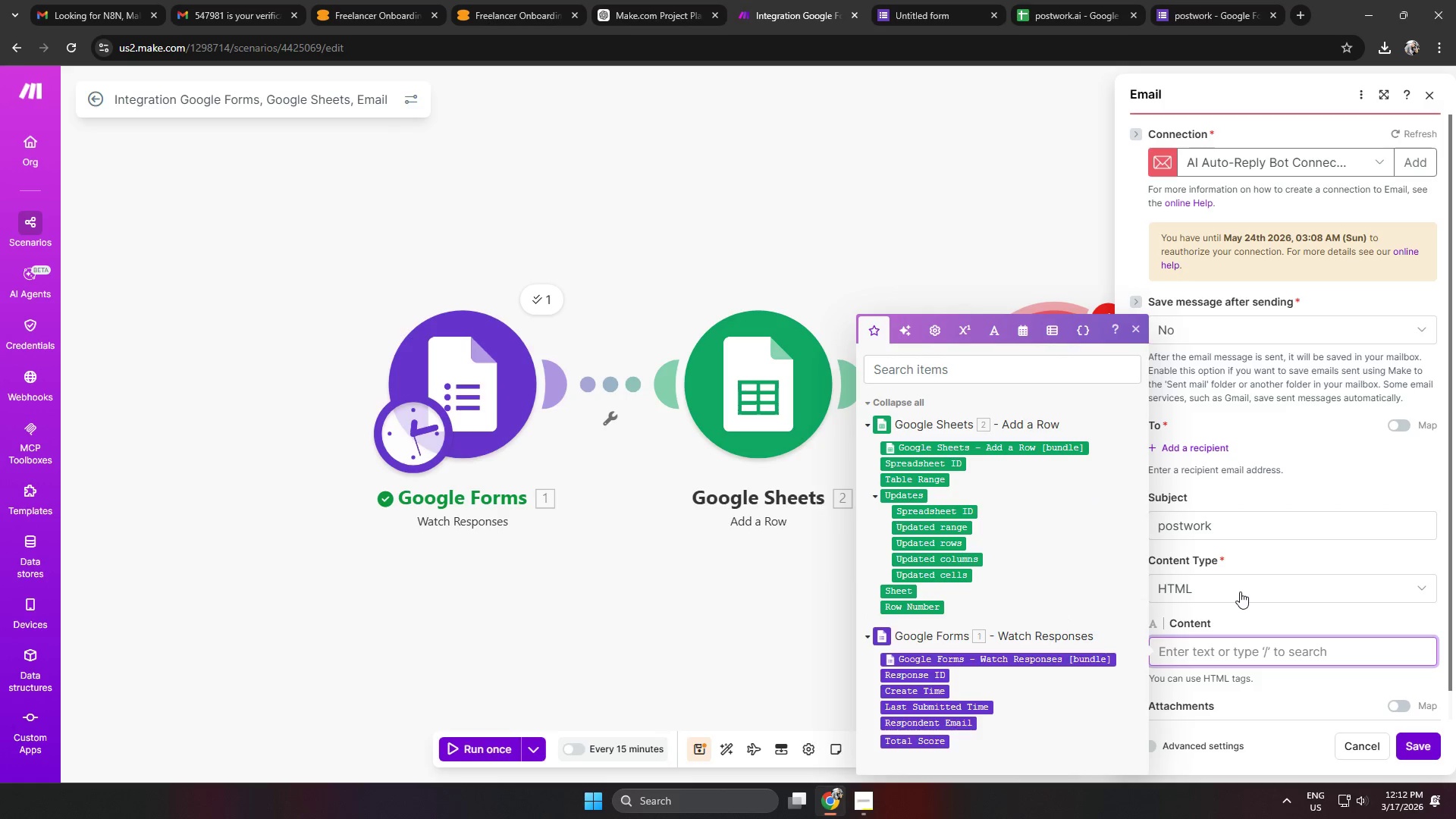 
type(for approval)
 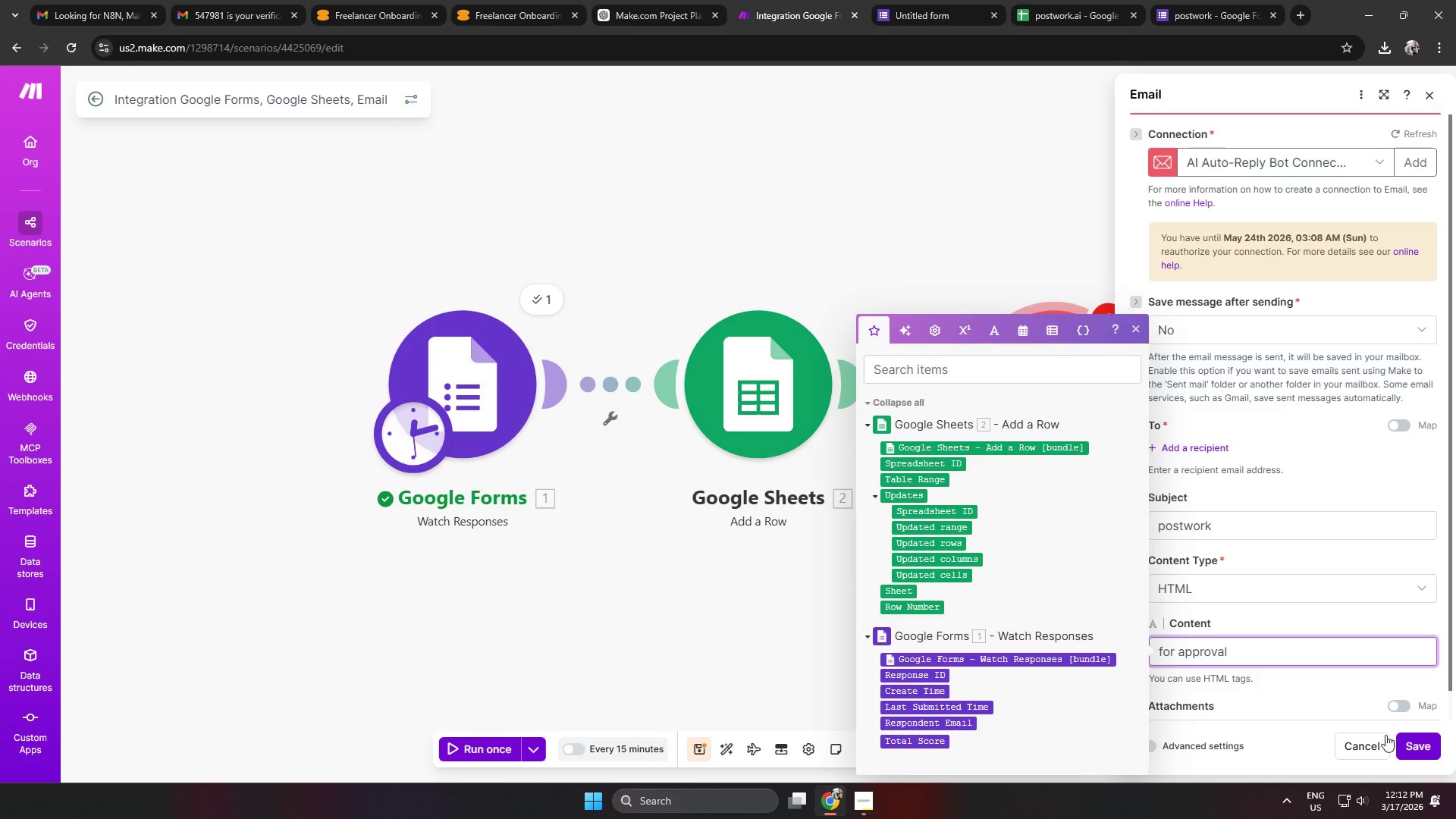 
left_click([1407, 742])
 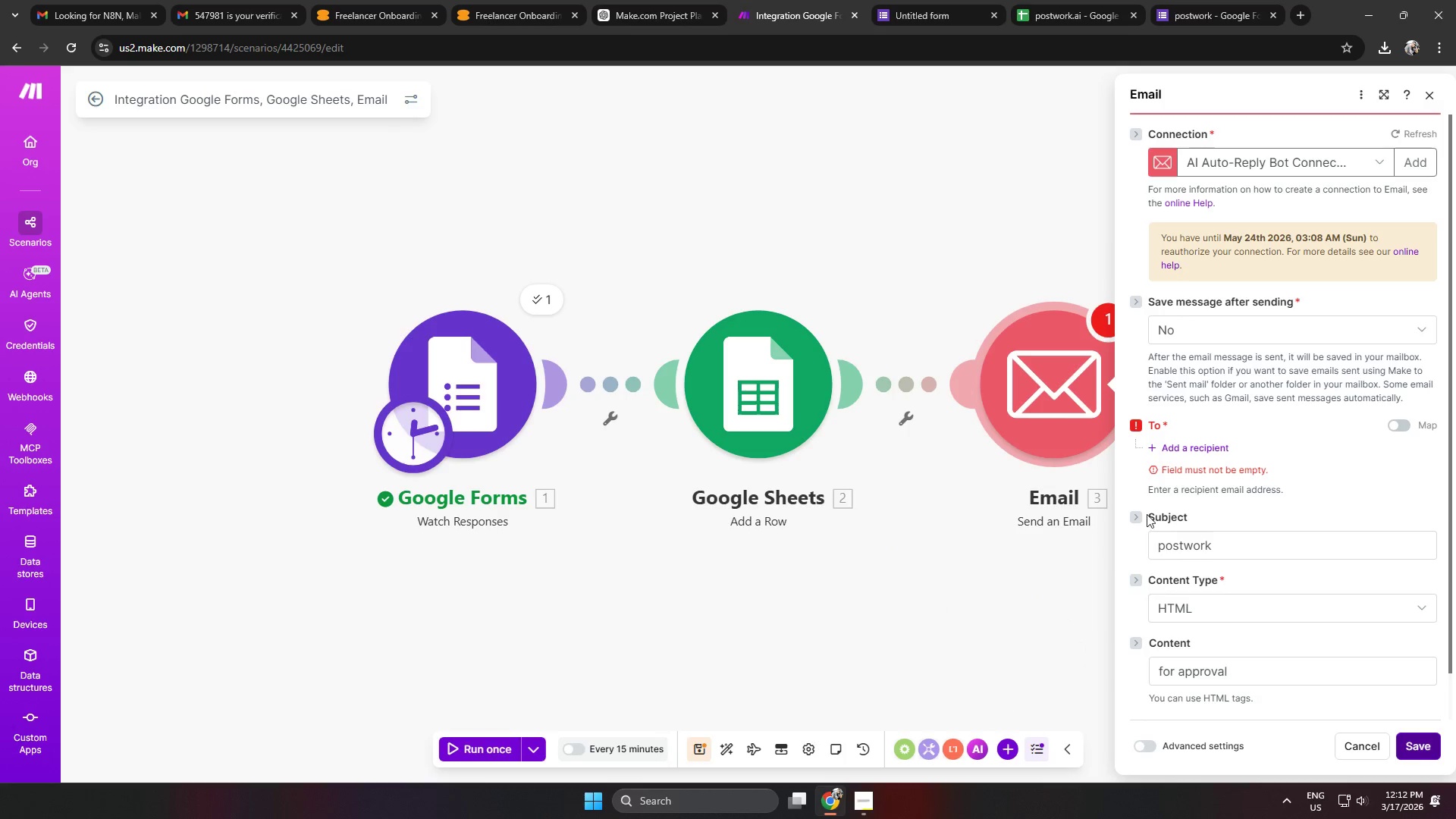 
left_click([1175, 452])
 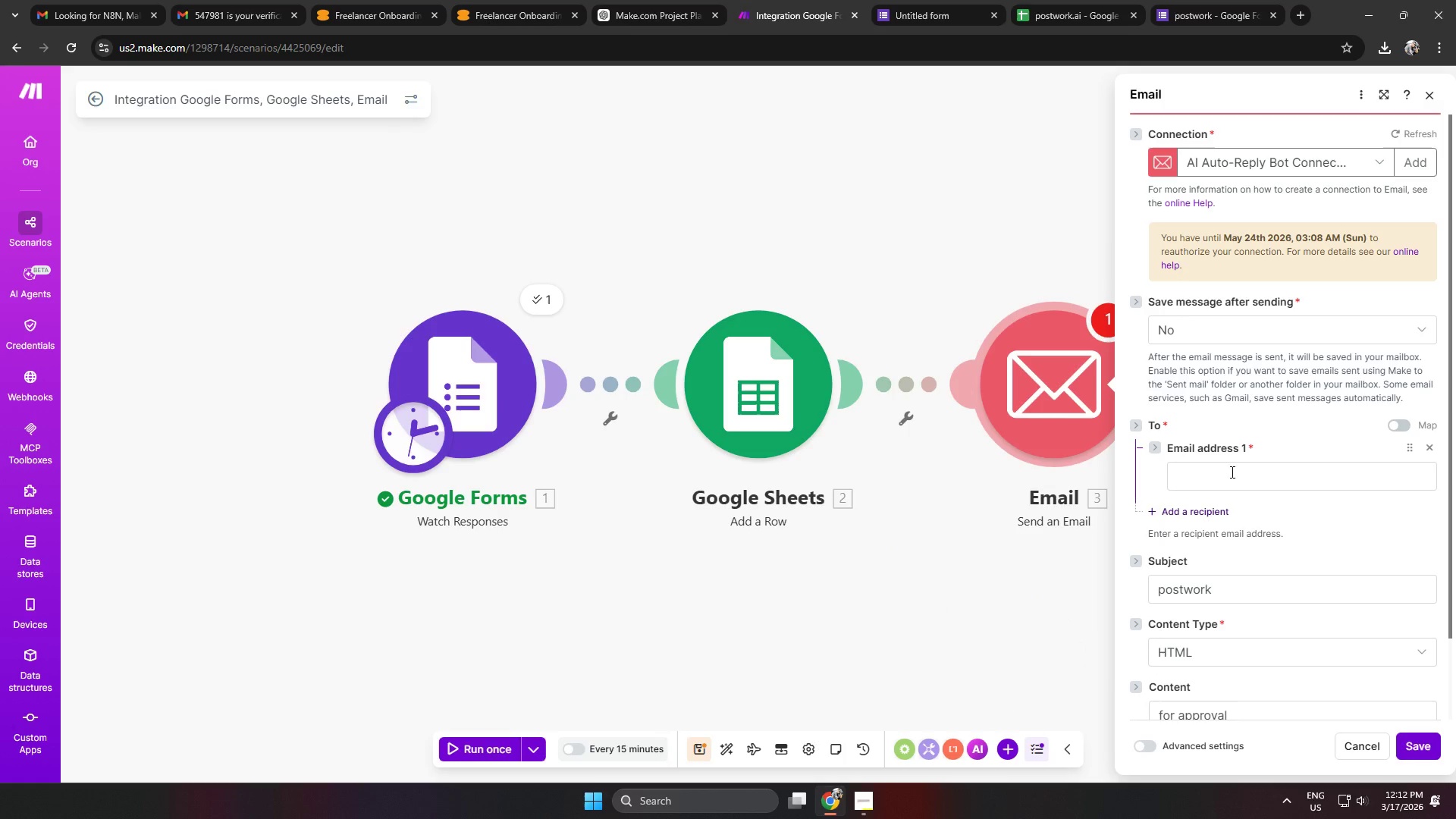 
left_click([1235, 477])
 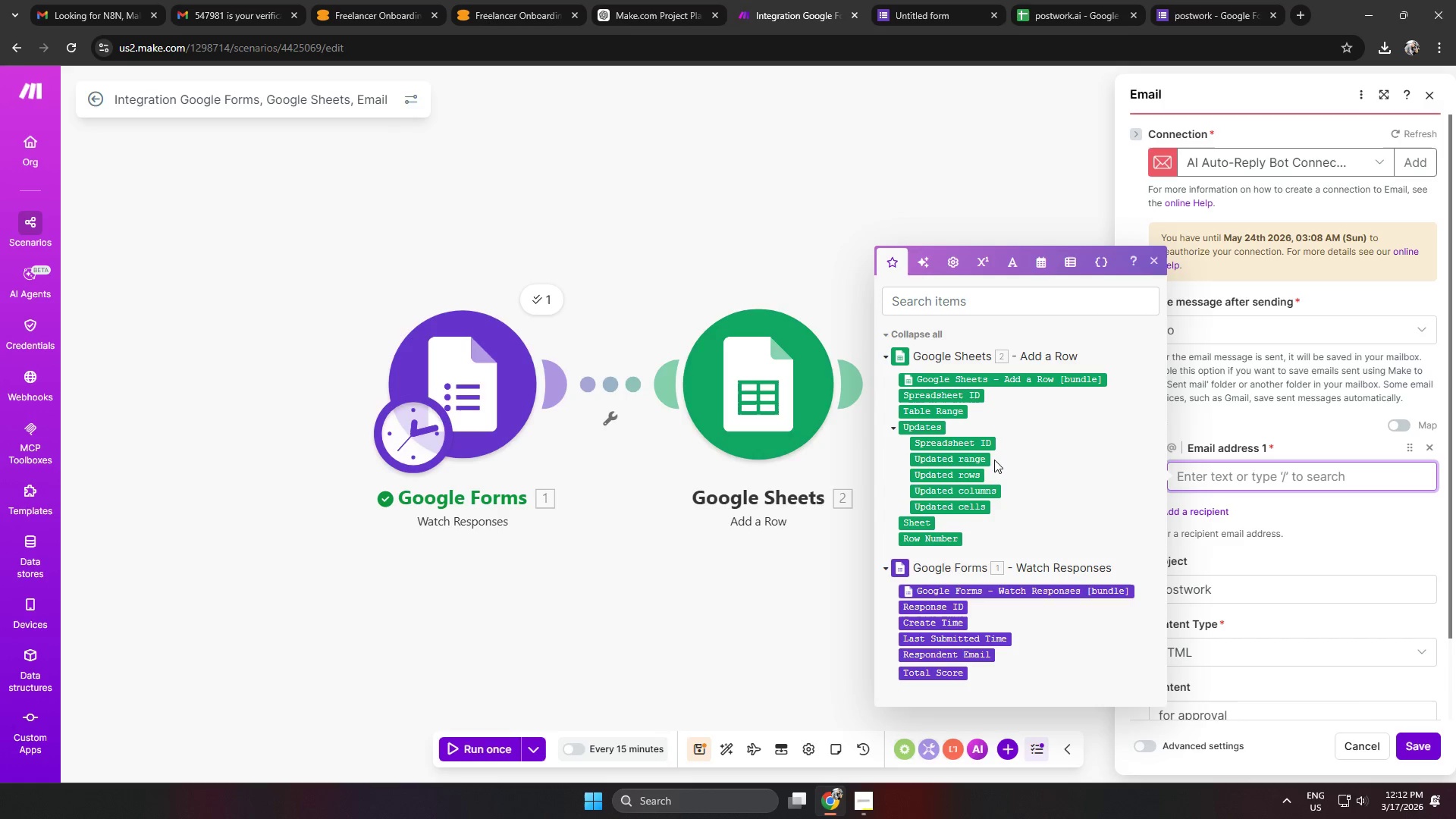 
wait(6.59)
 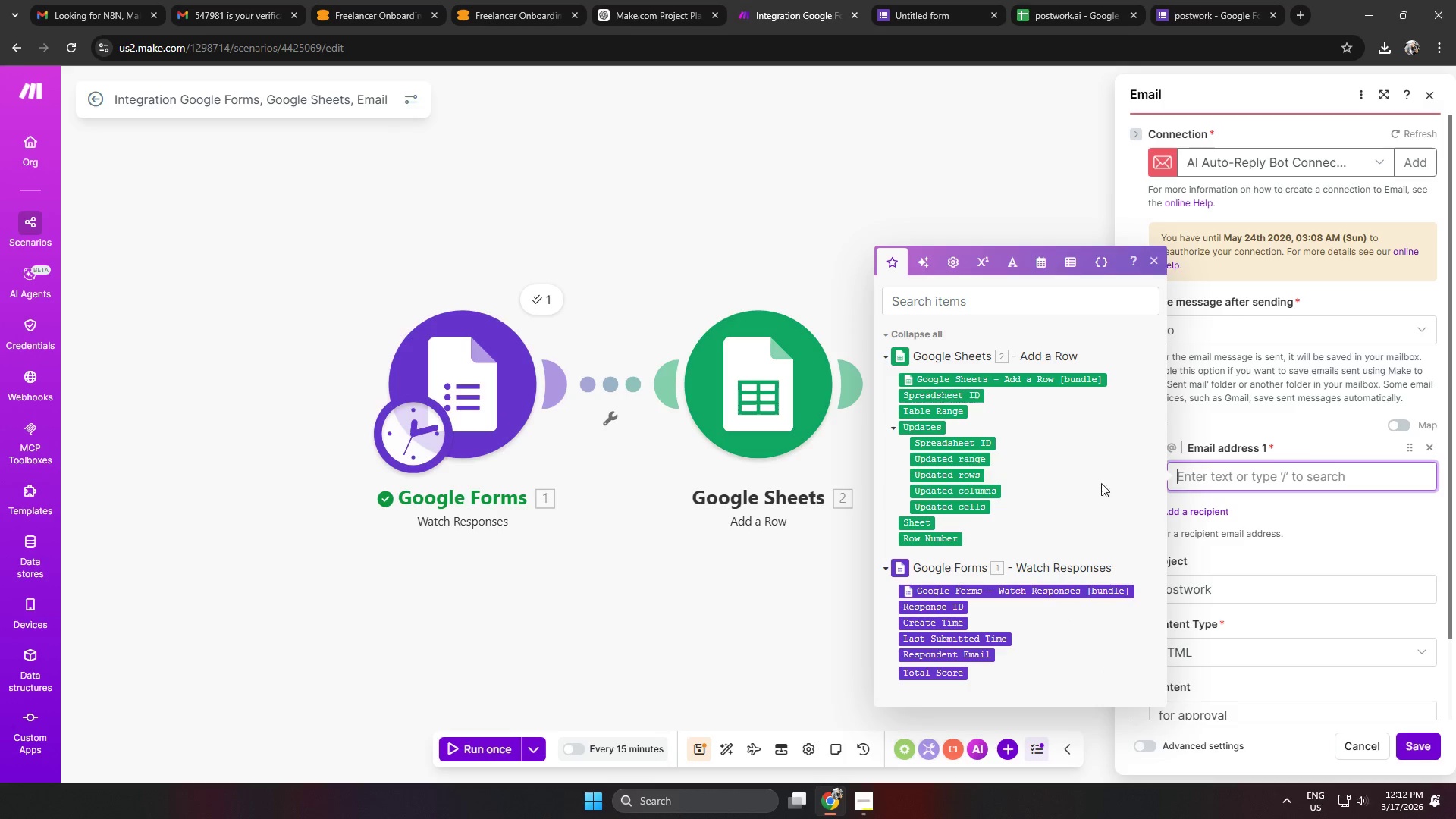 
scroll: coordinate [1002, 520], scroll_direction: down, amount: 2.0
 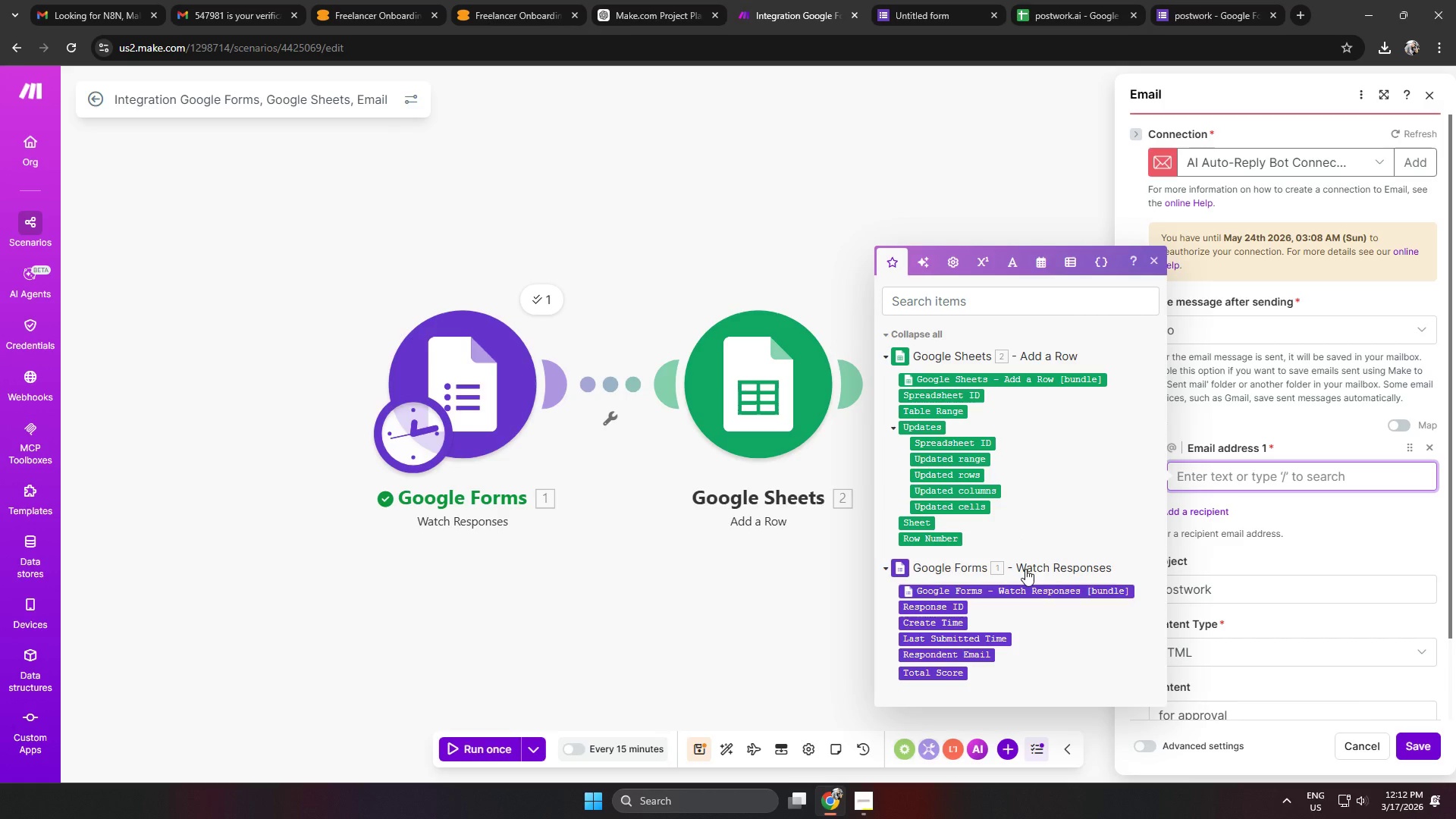 
wait(8.48)
 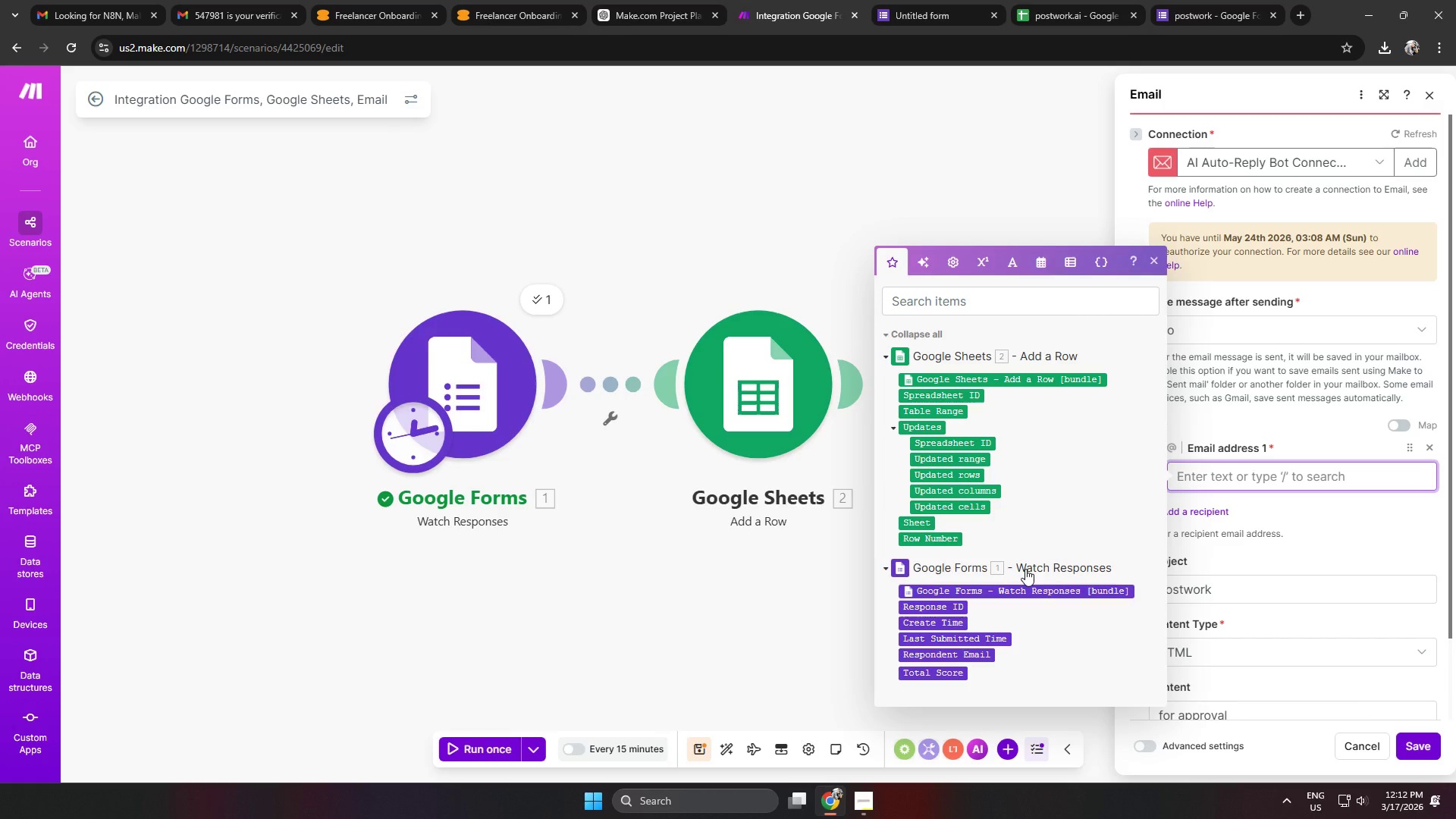 
mouse_move([947, 661])
 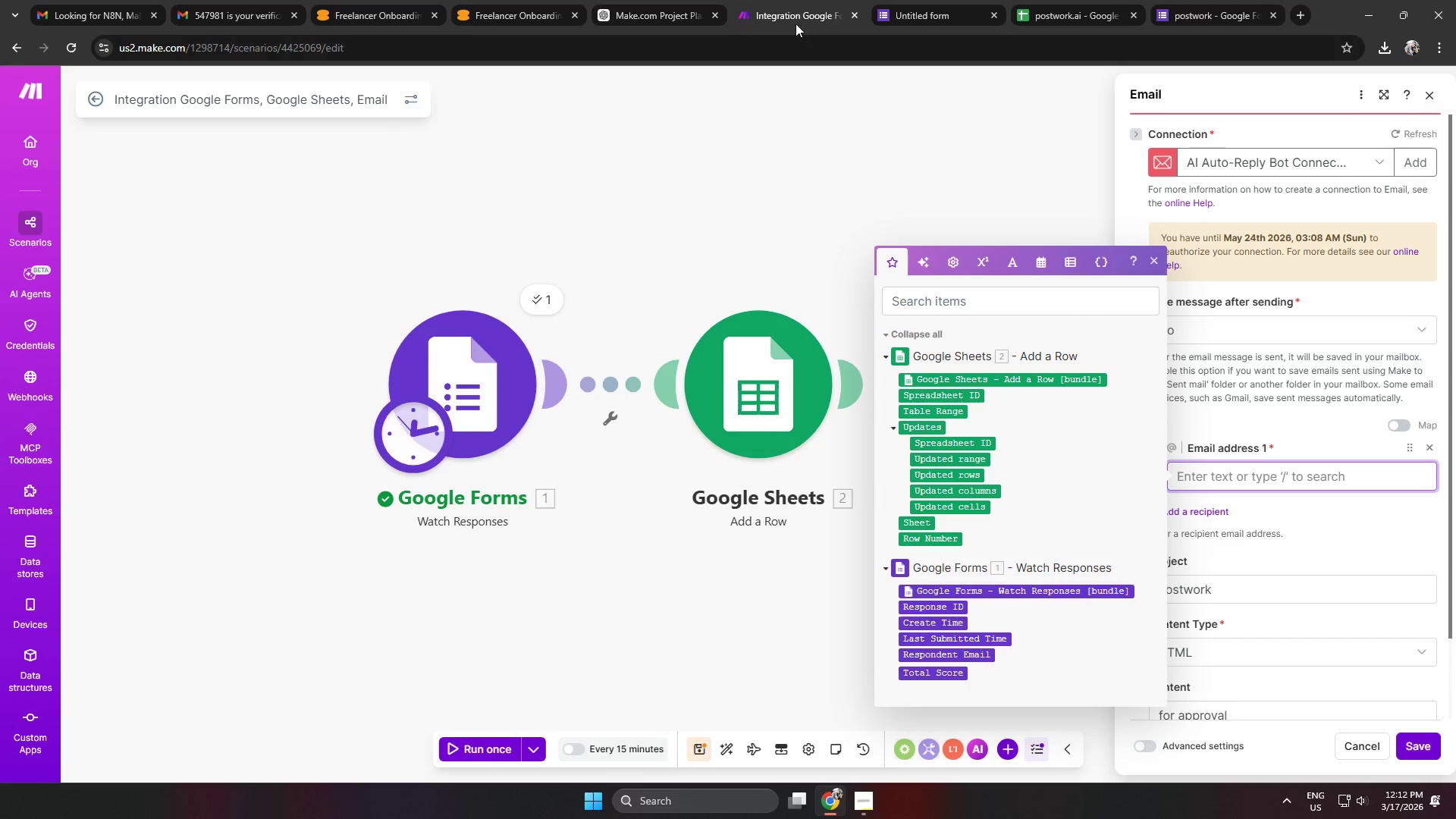 
left_click([932, 14])
 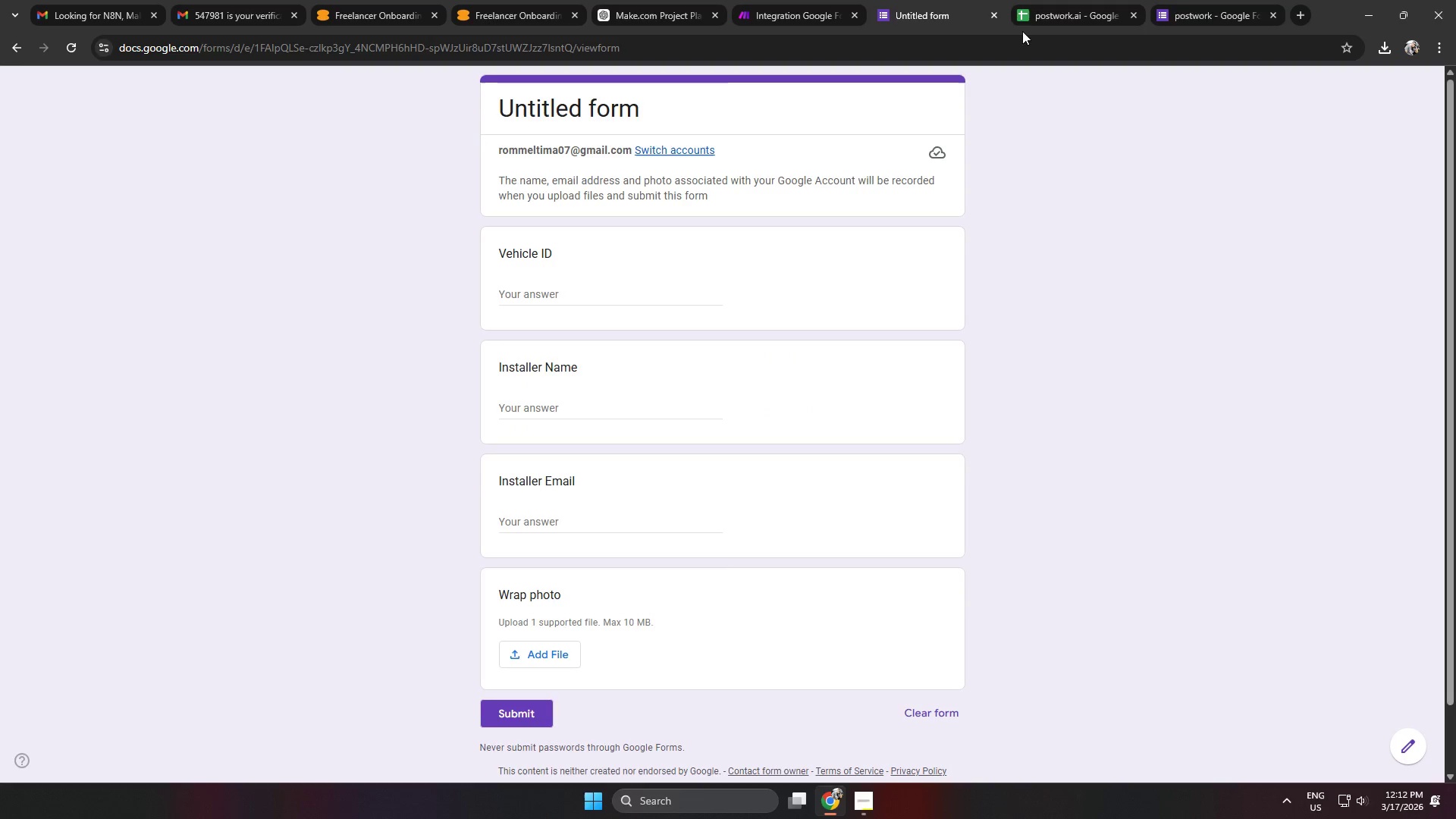 
left_click([1046, 20])
 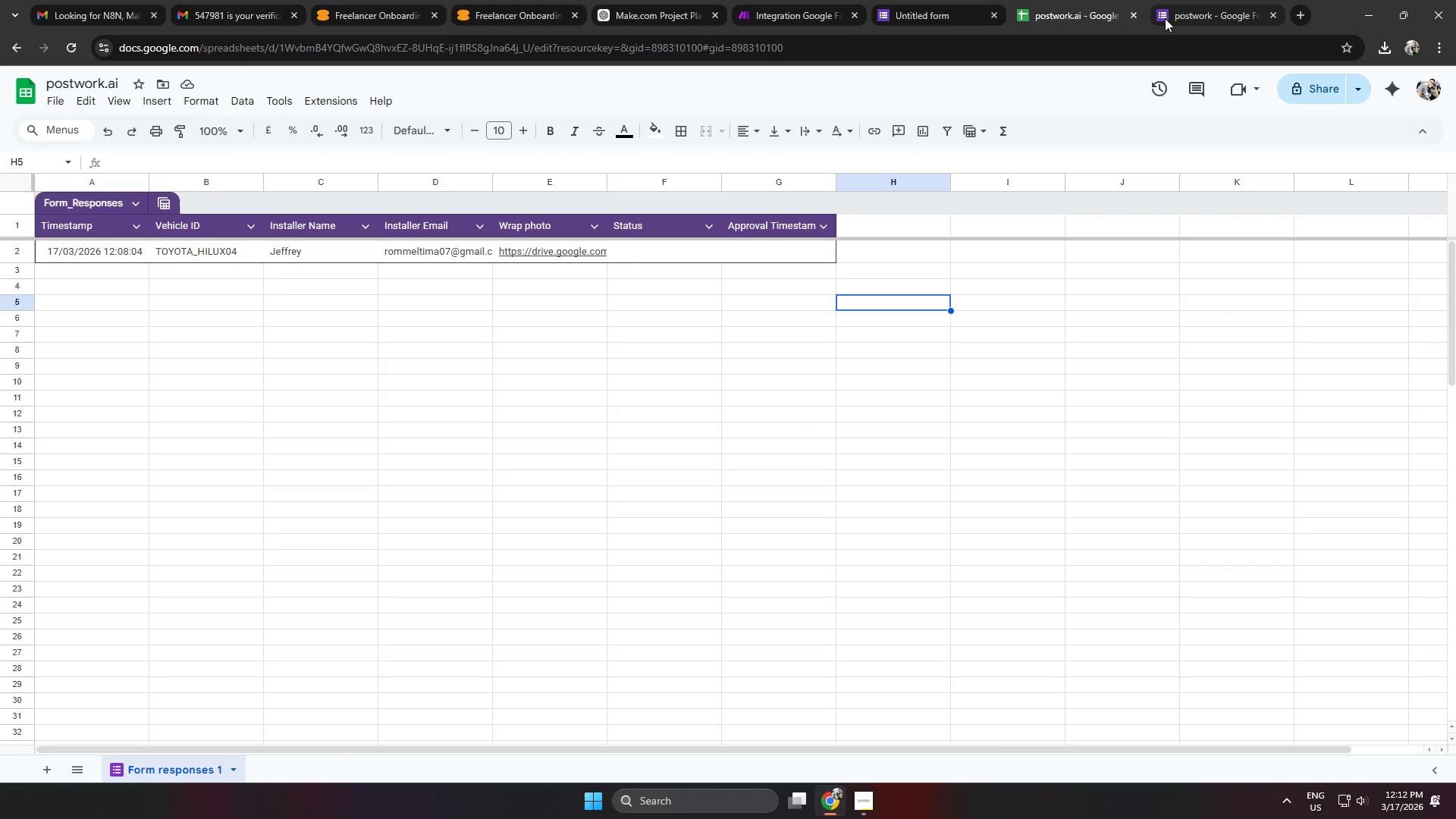 
left_click([1189, 14])
 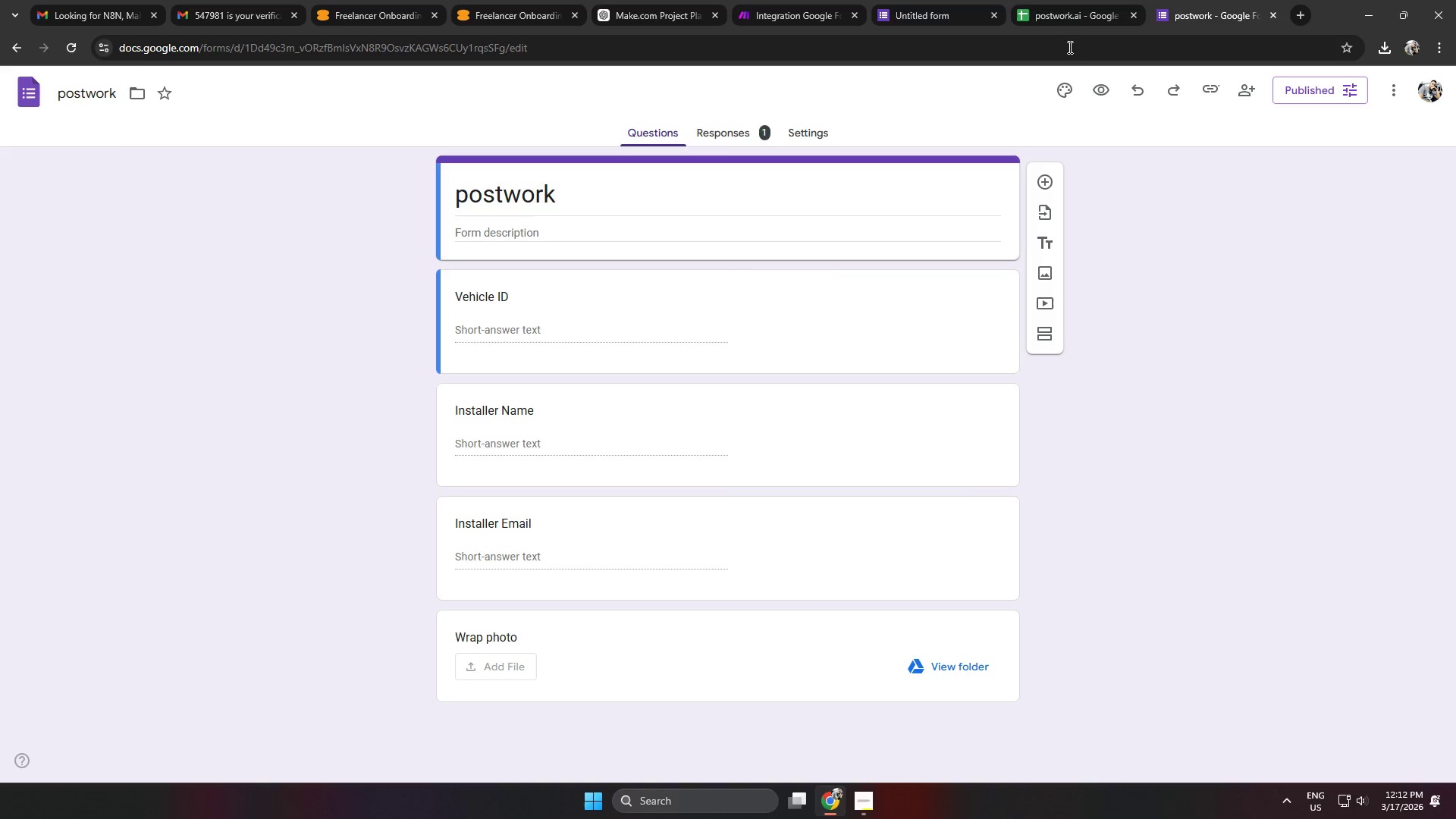 
left_click_drag(start_coordinate=[1069, 23], to_coordinate=[1062, 23])
 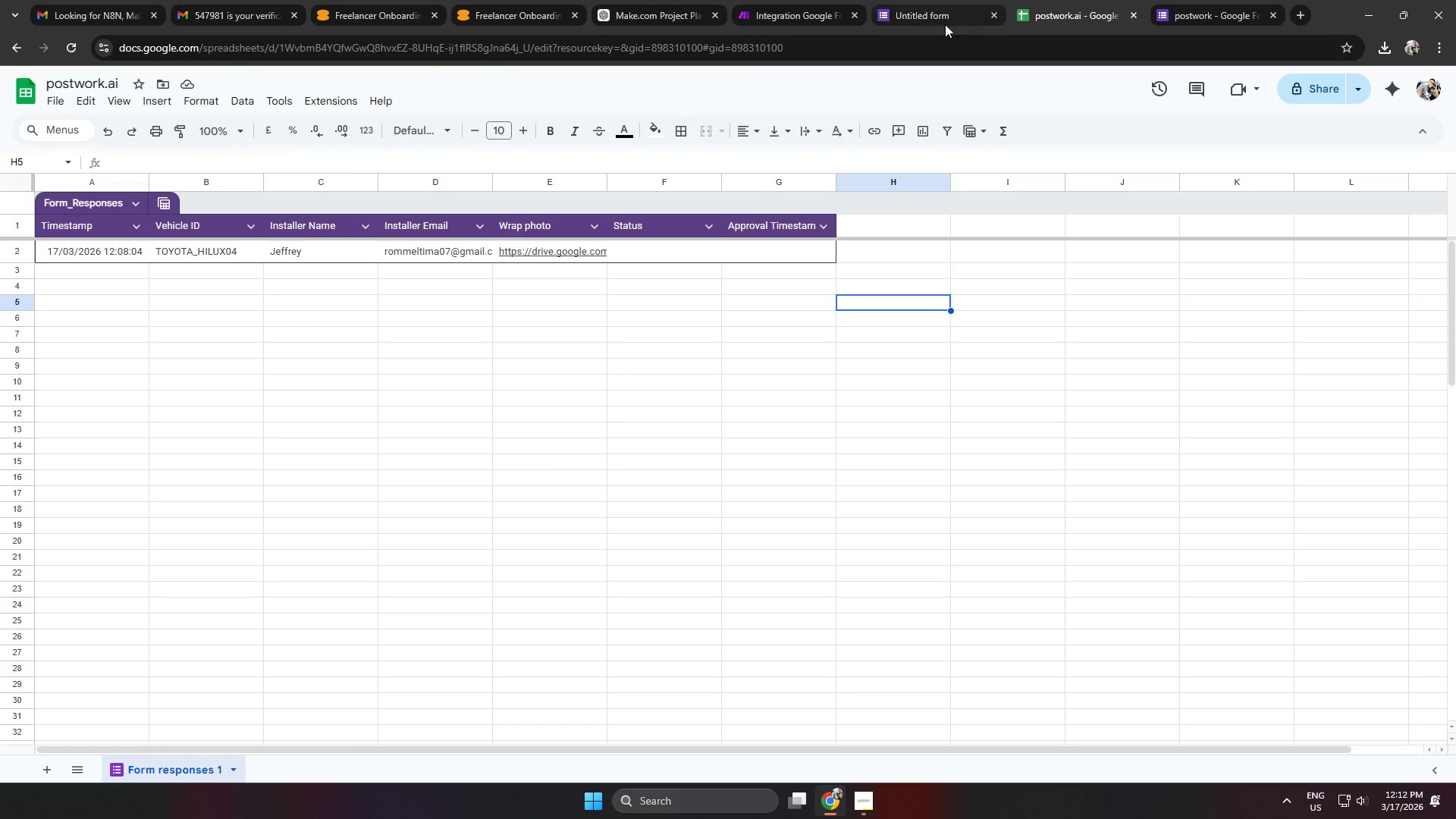 
double_click([927, 21])
 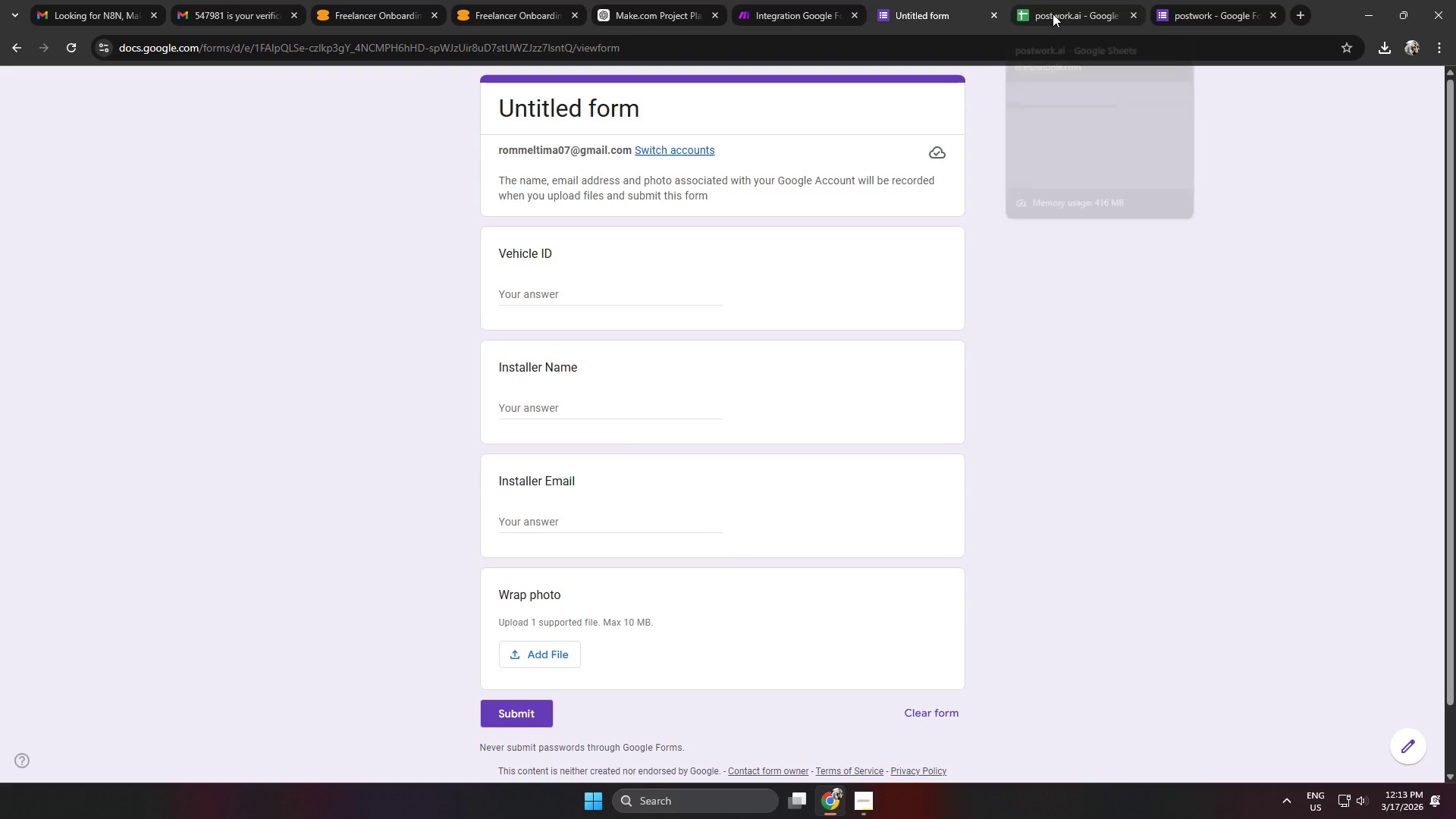 
double_click([945, 11])
 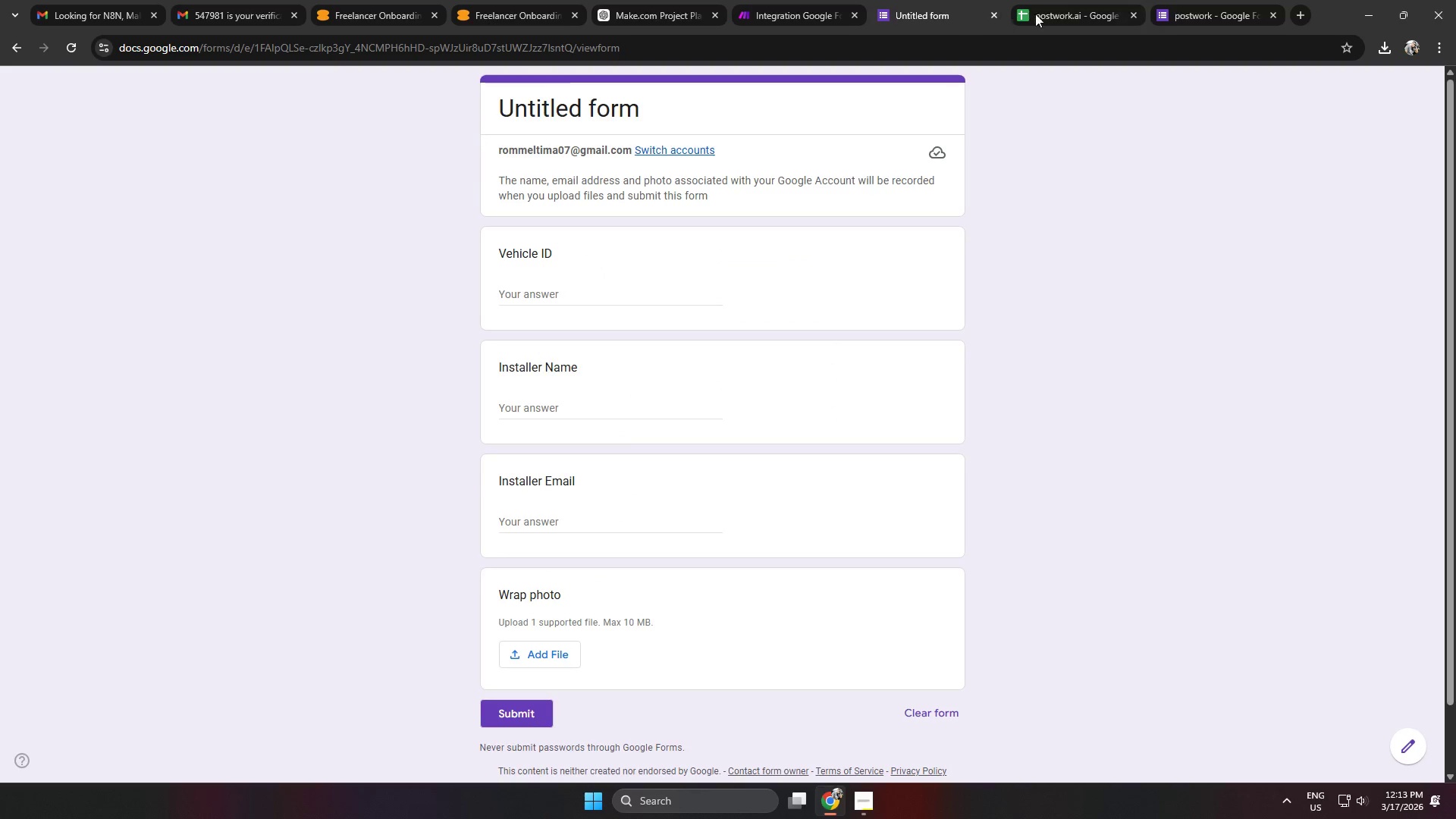 
left_click([1060, 15])
 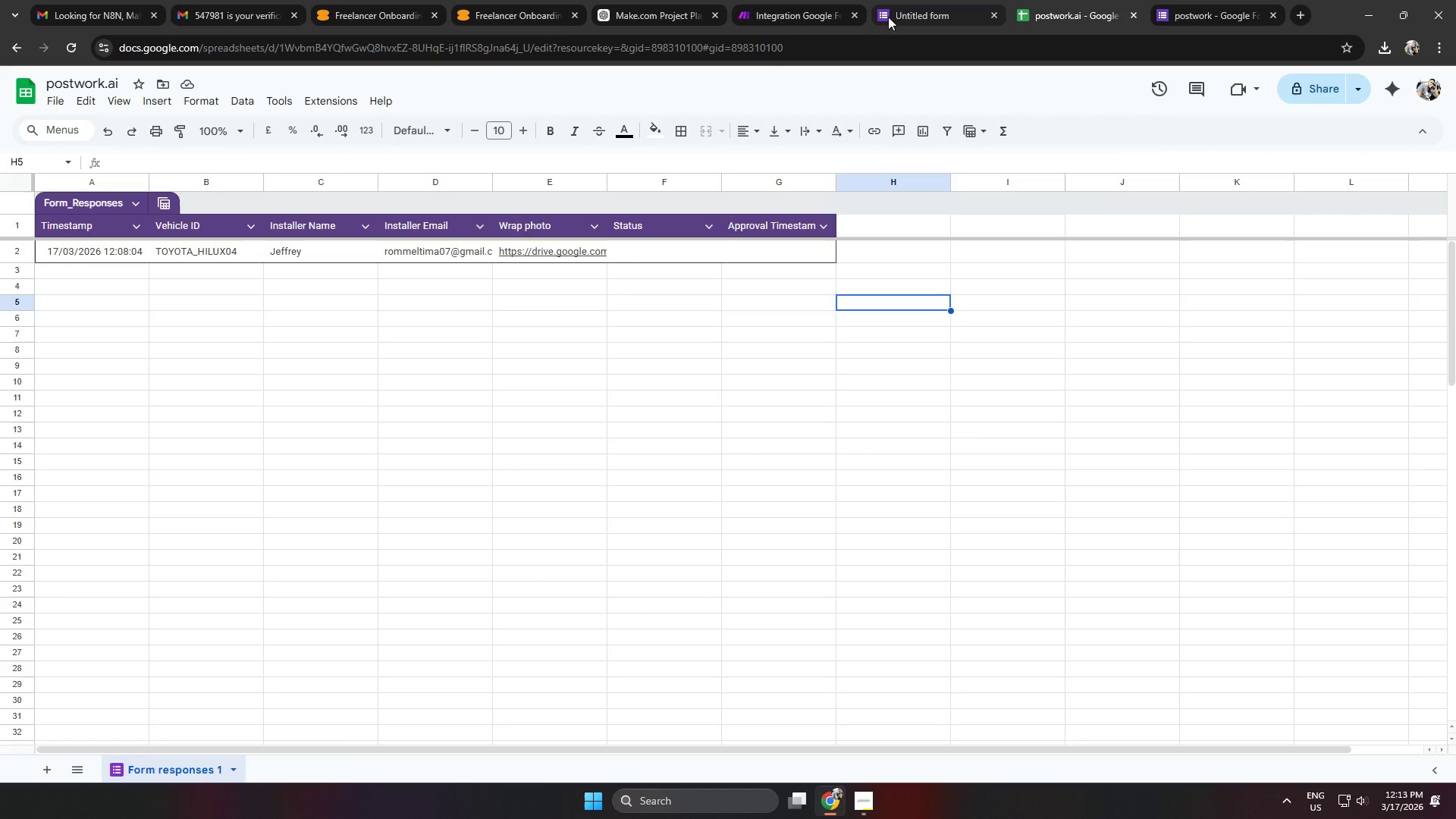 
left_click([787, 18])
 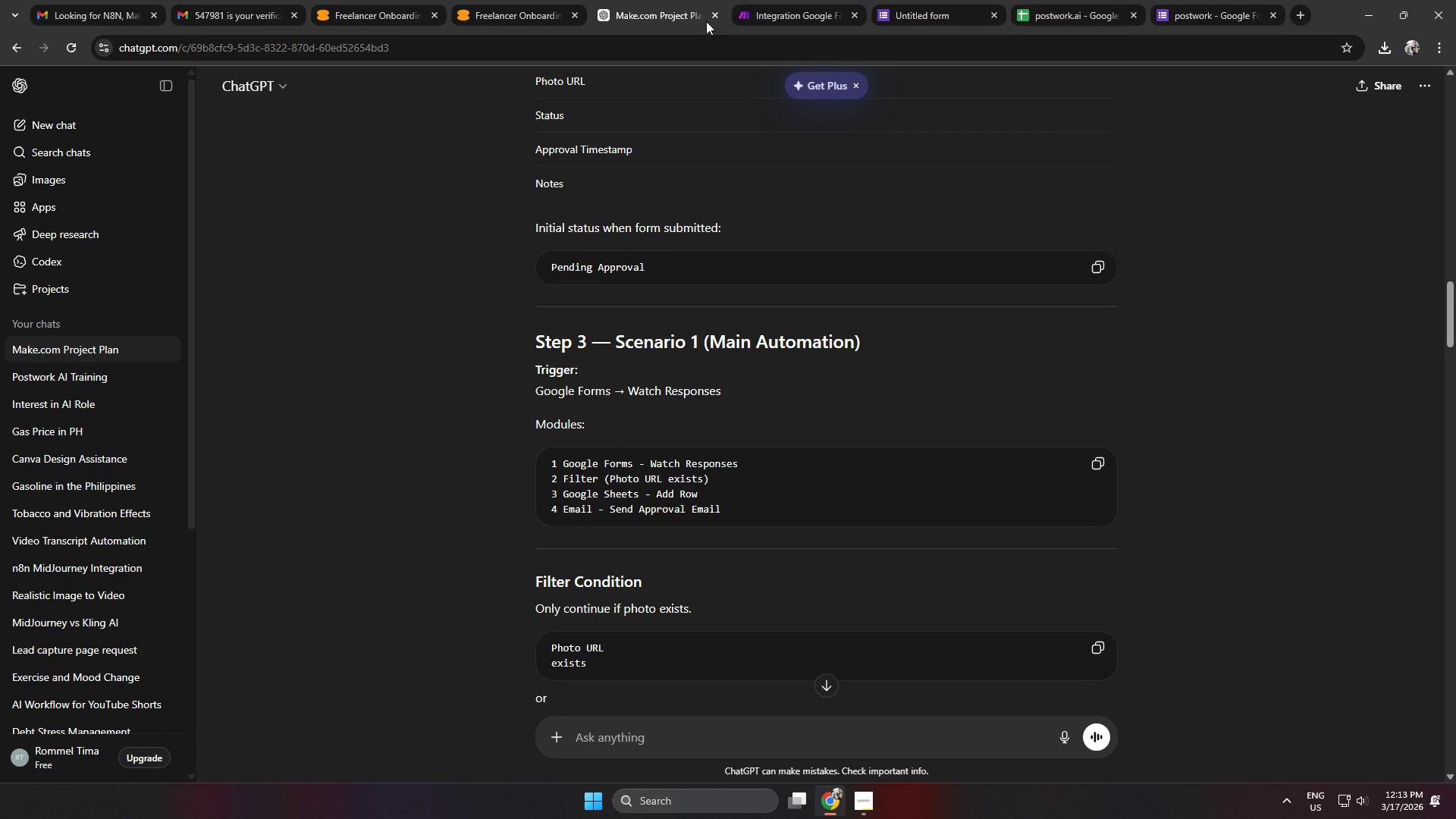 
triple_click([931, 20])
 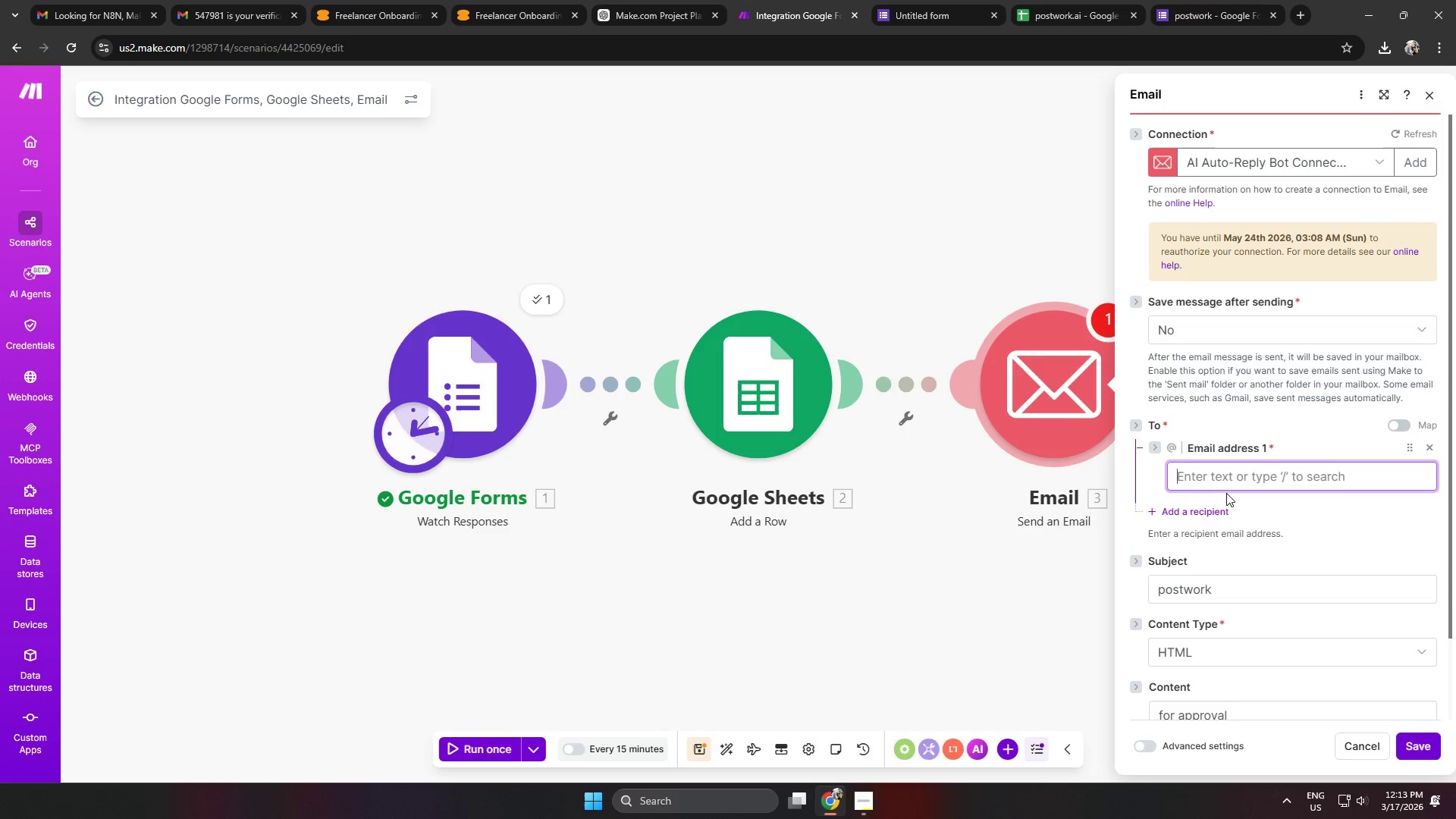 
left_click([1240, 478])
 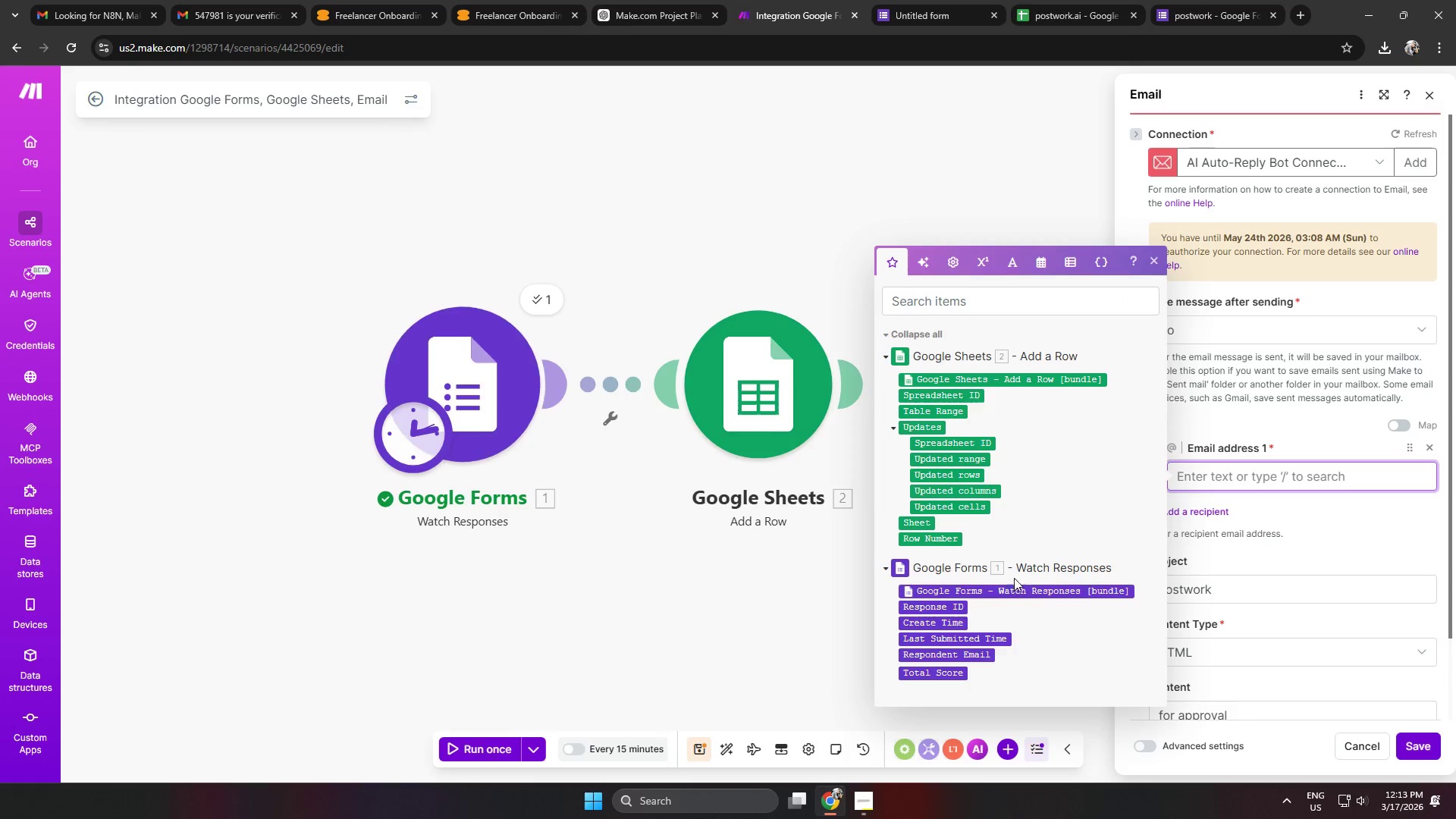 
wait(8.2)
 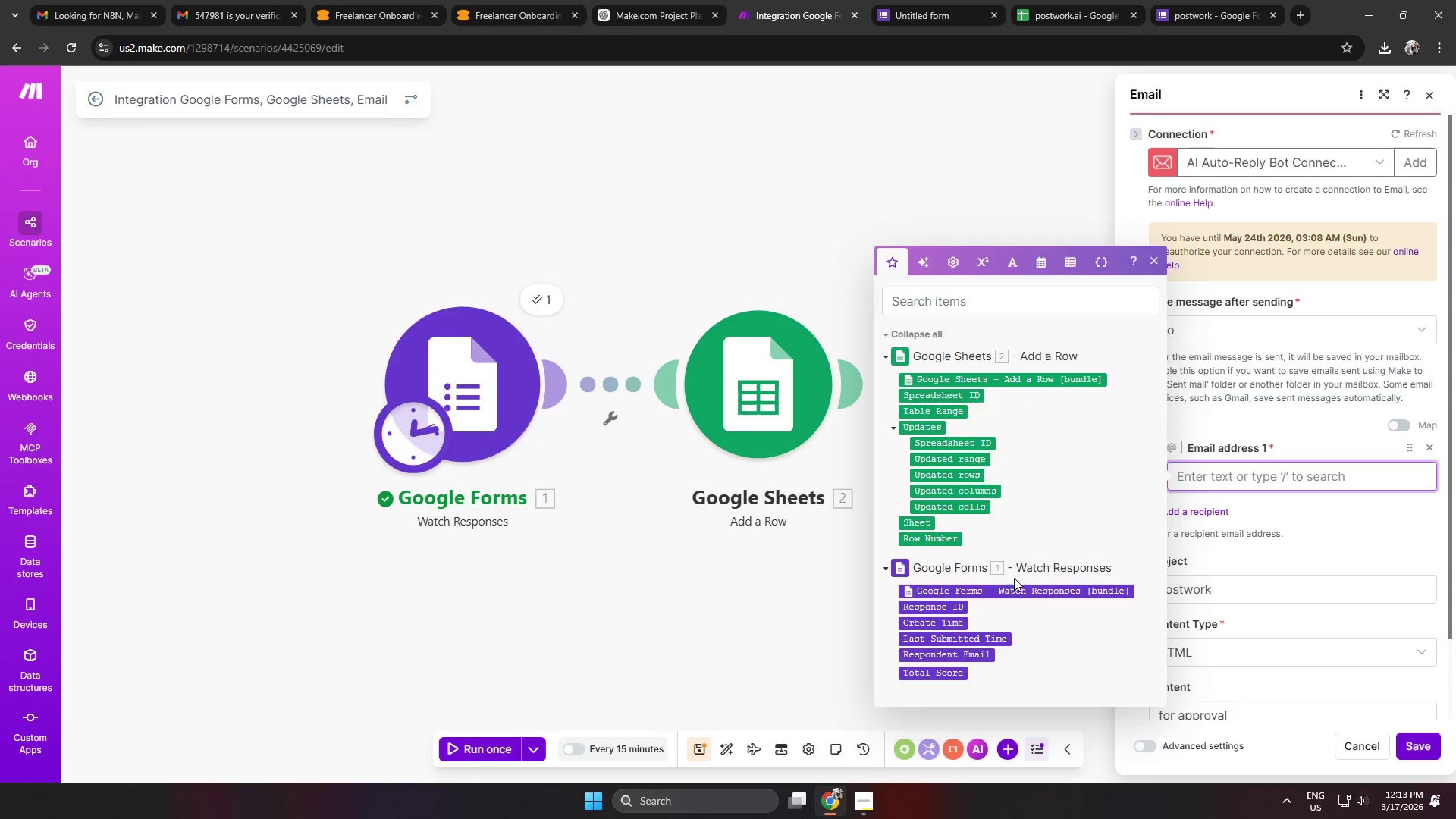 
left_click([547, 293])
 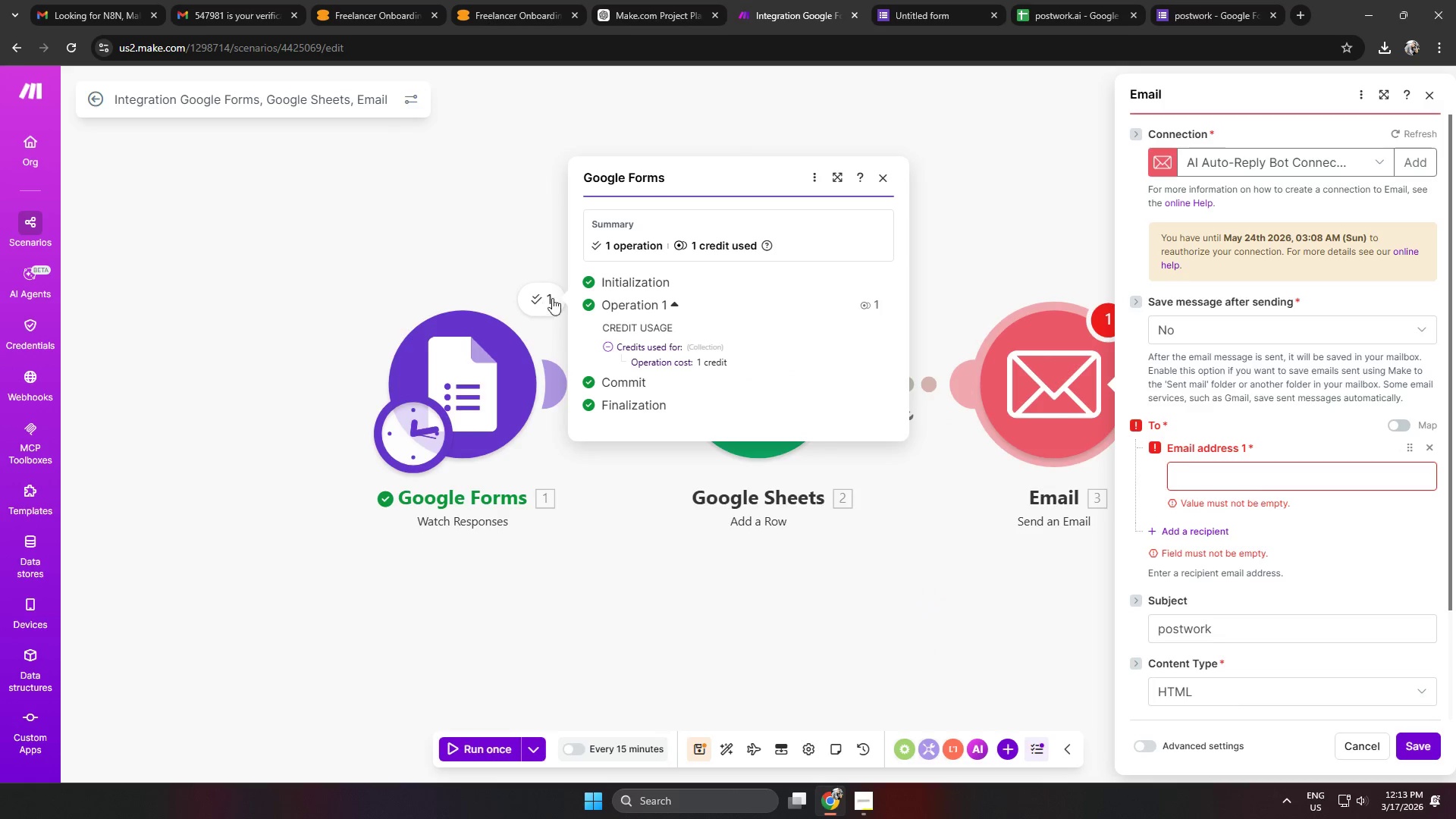 
left_click([979, 601])
 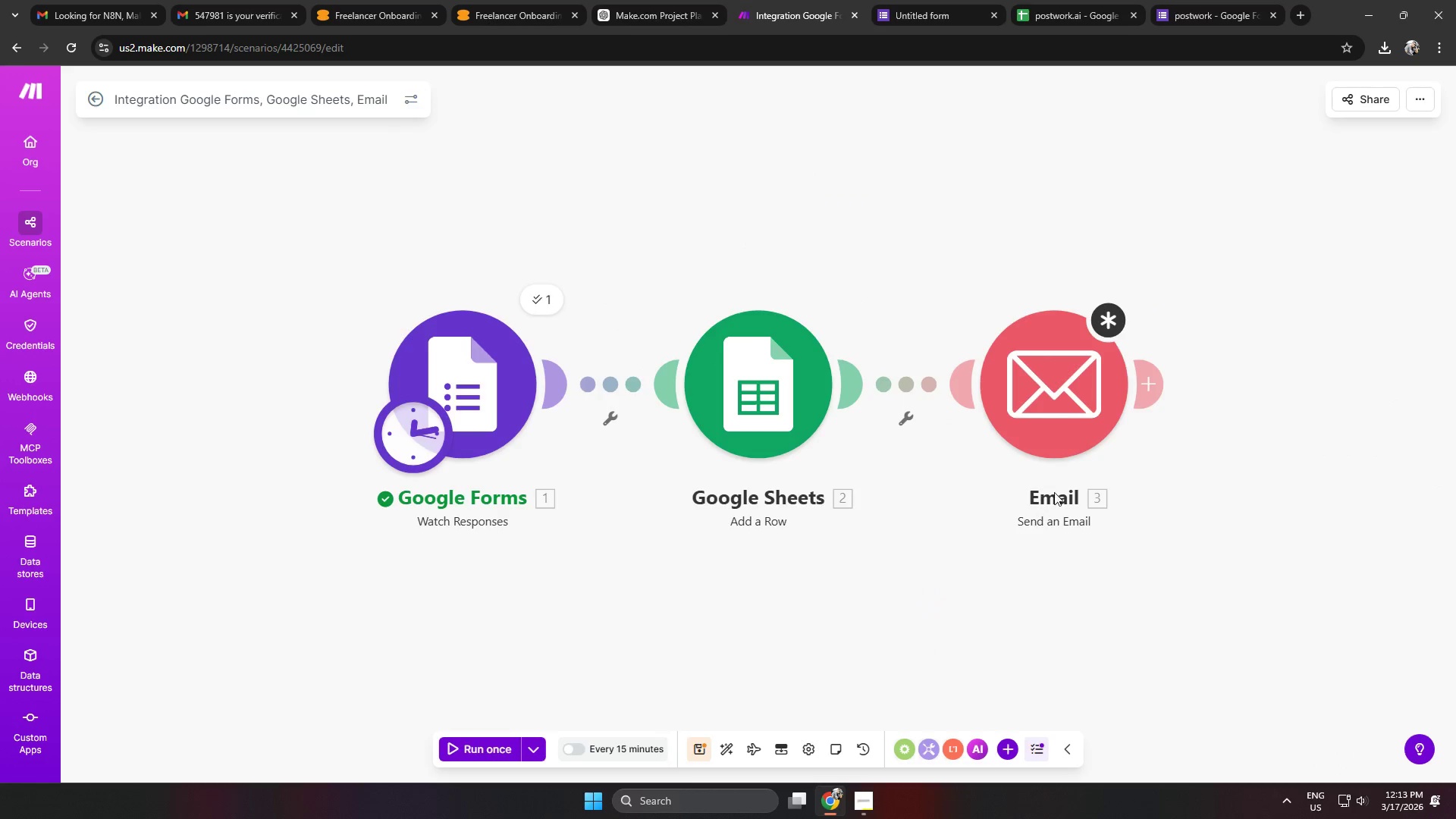 
left_click([1043, 416])
 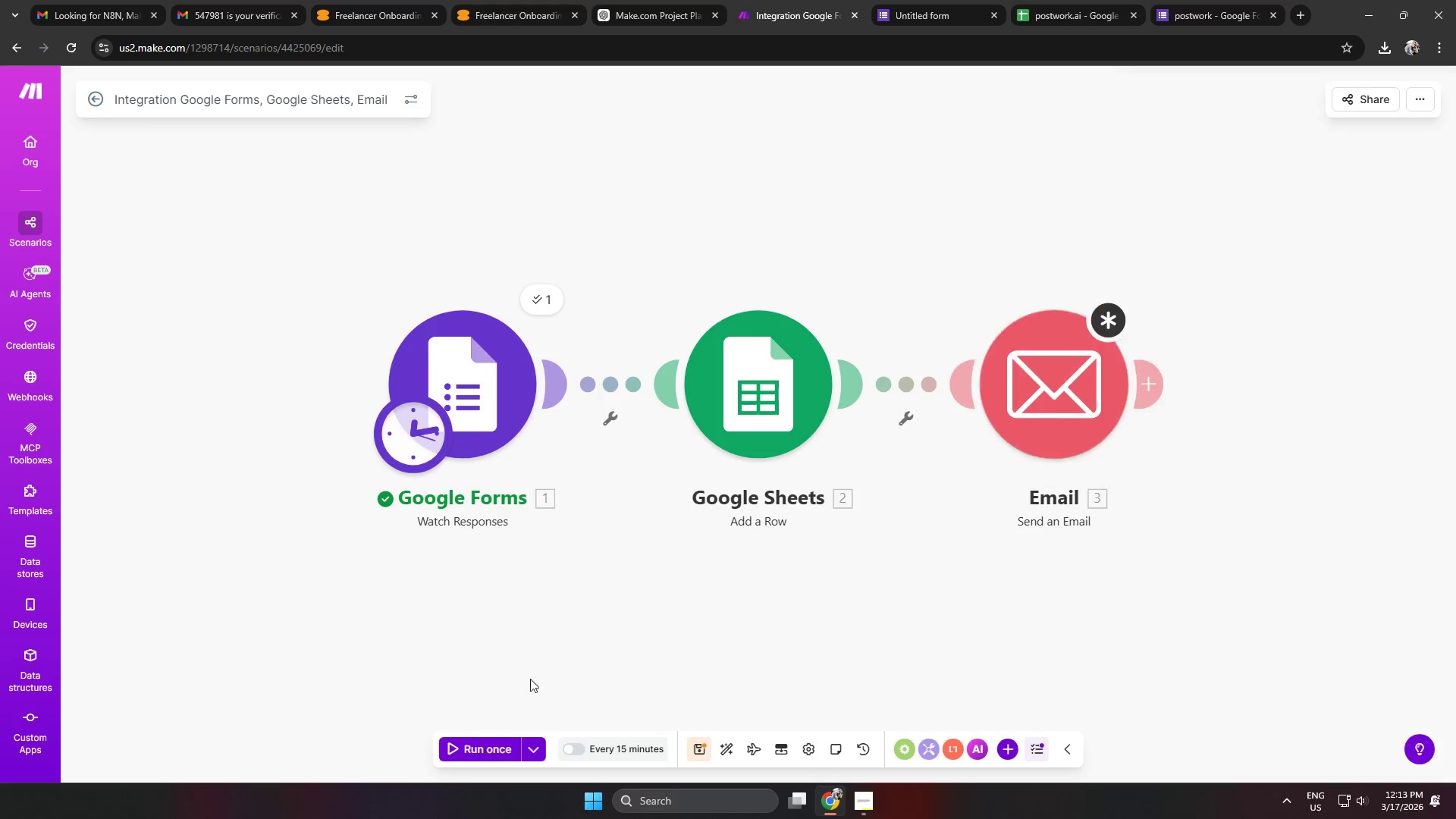 
double_click([487, 748])
 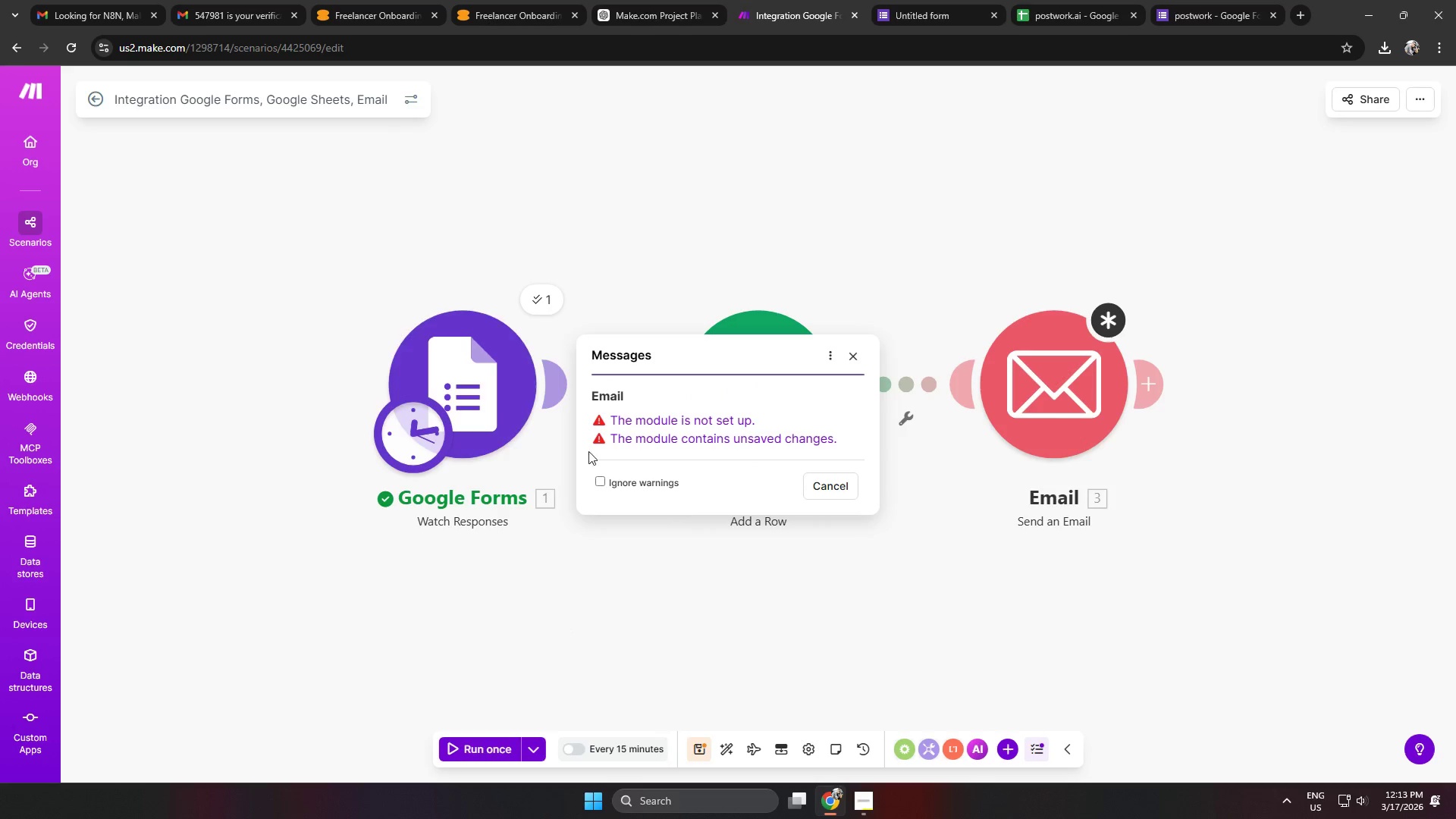 
left_click([489, 372])
 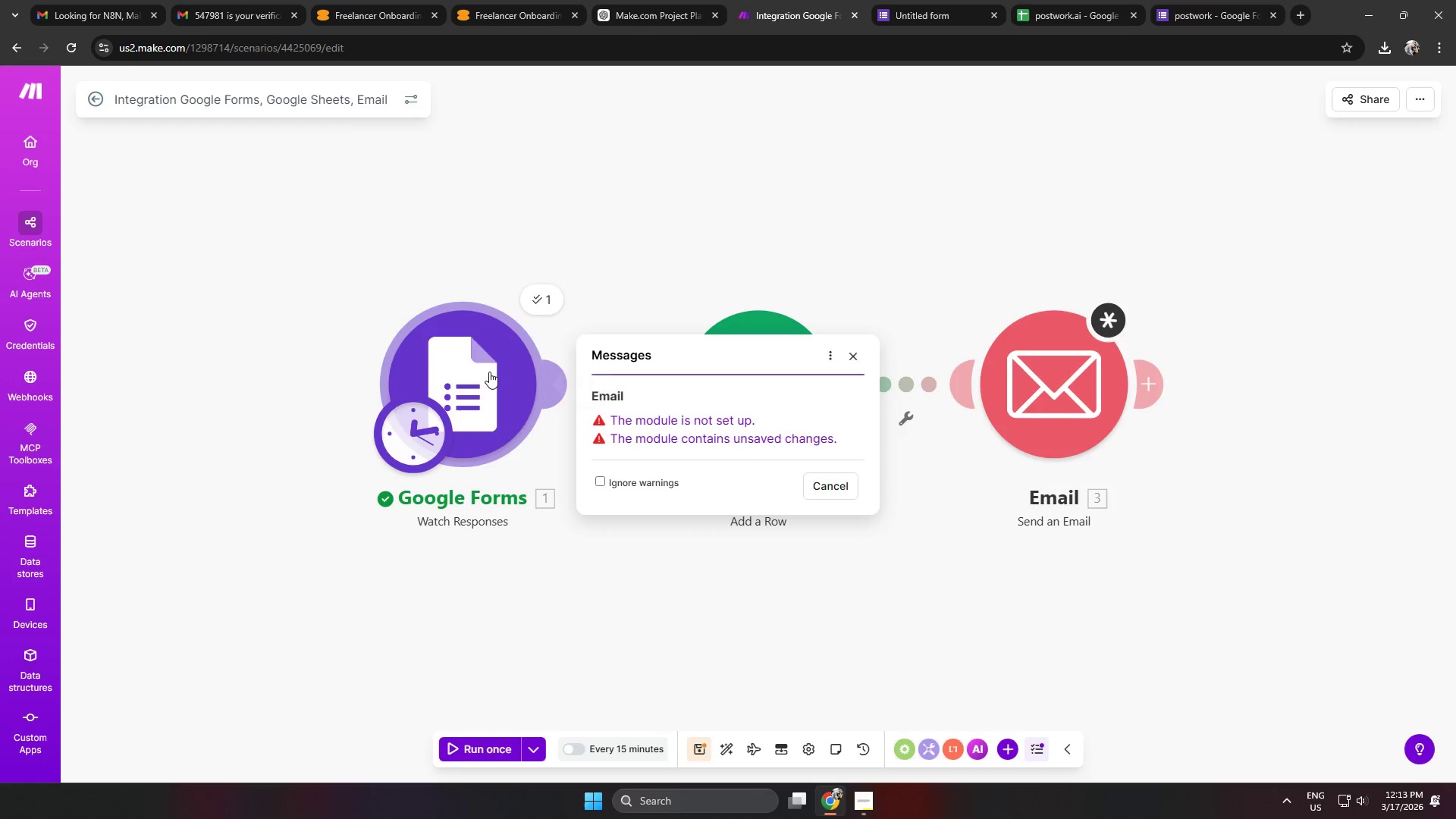 
right_click([489, 372])
 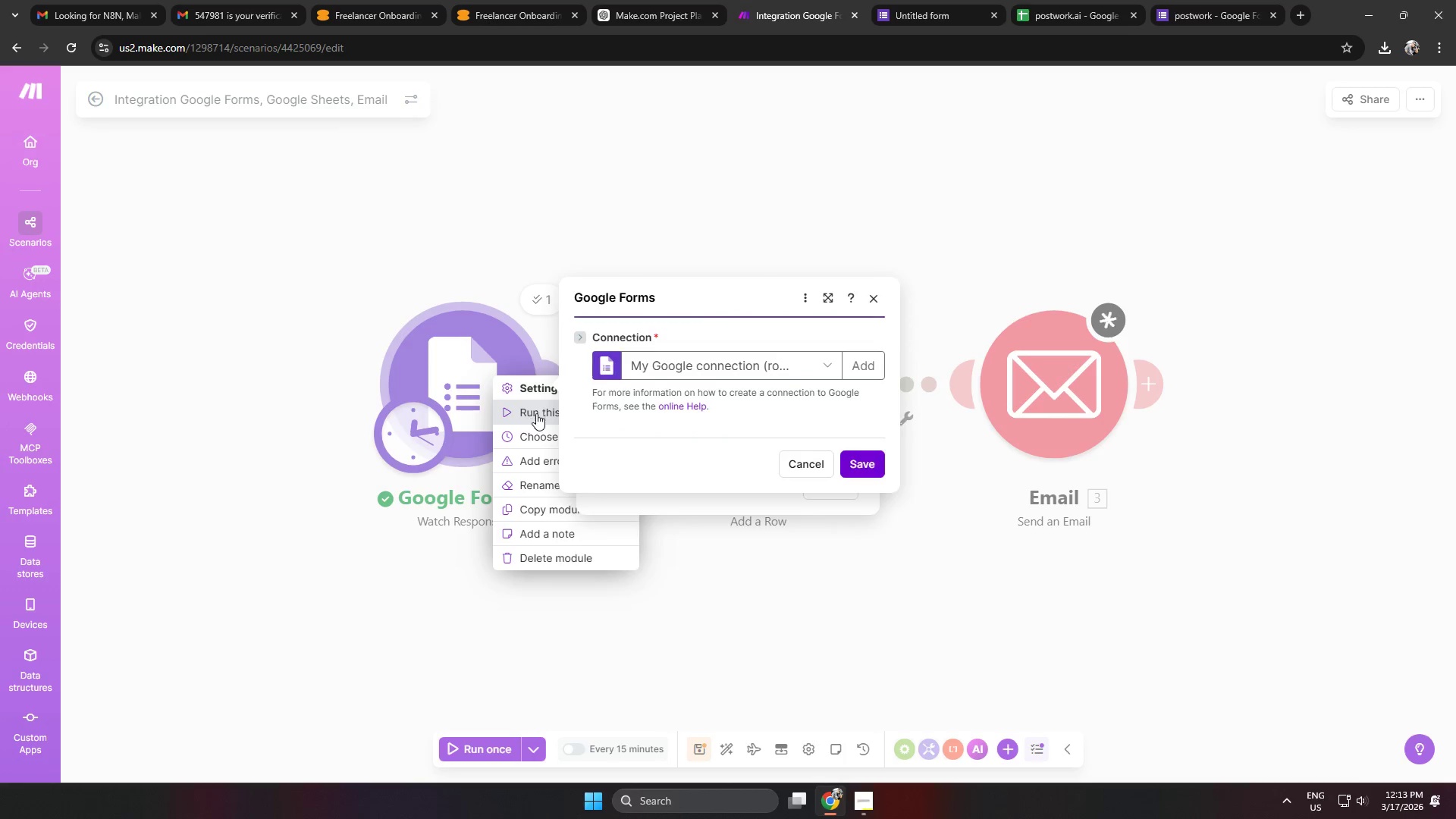 
left_click([536, 419])
 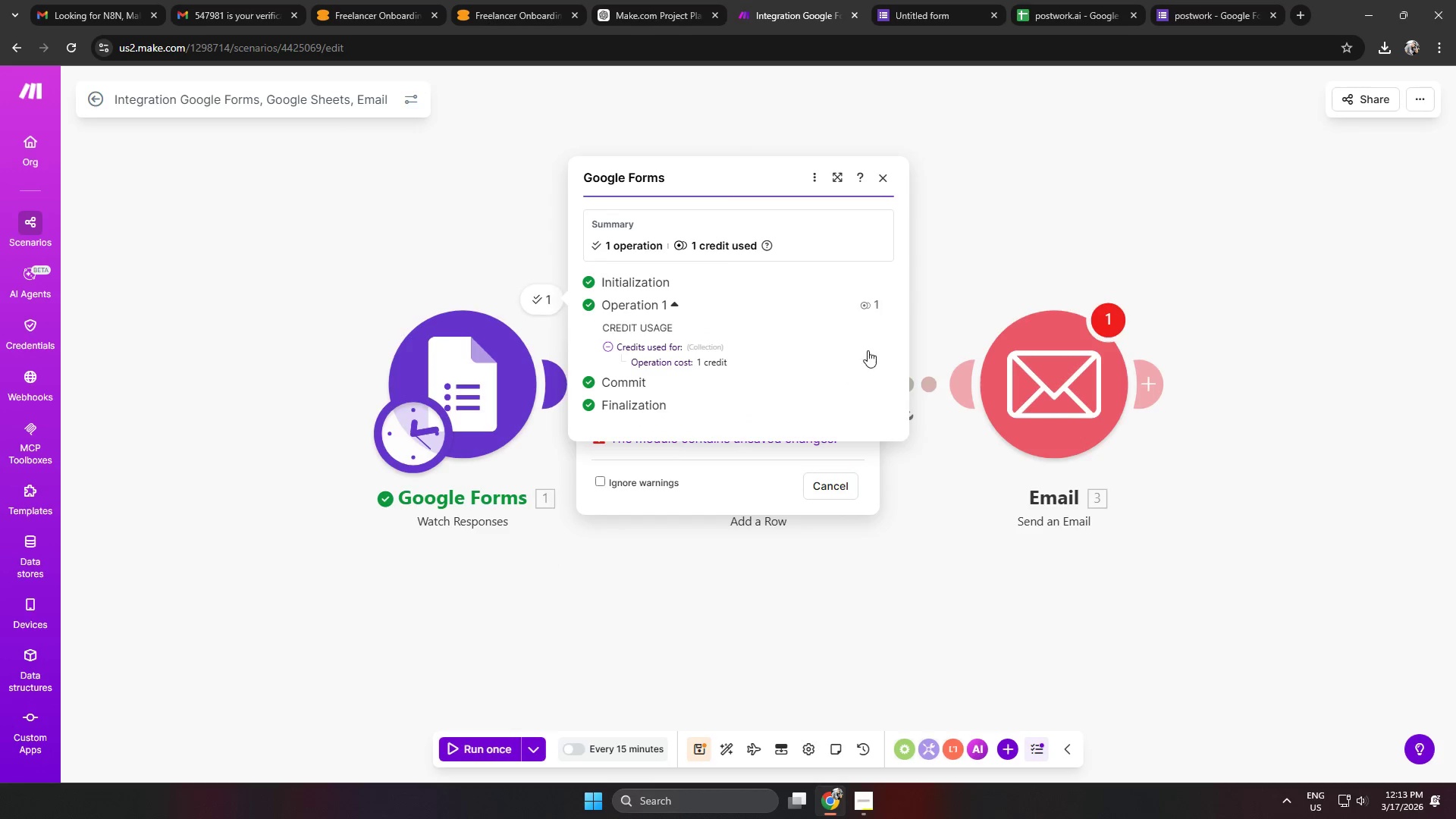 
left_click([884, 184])
 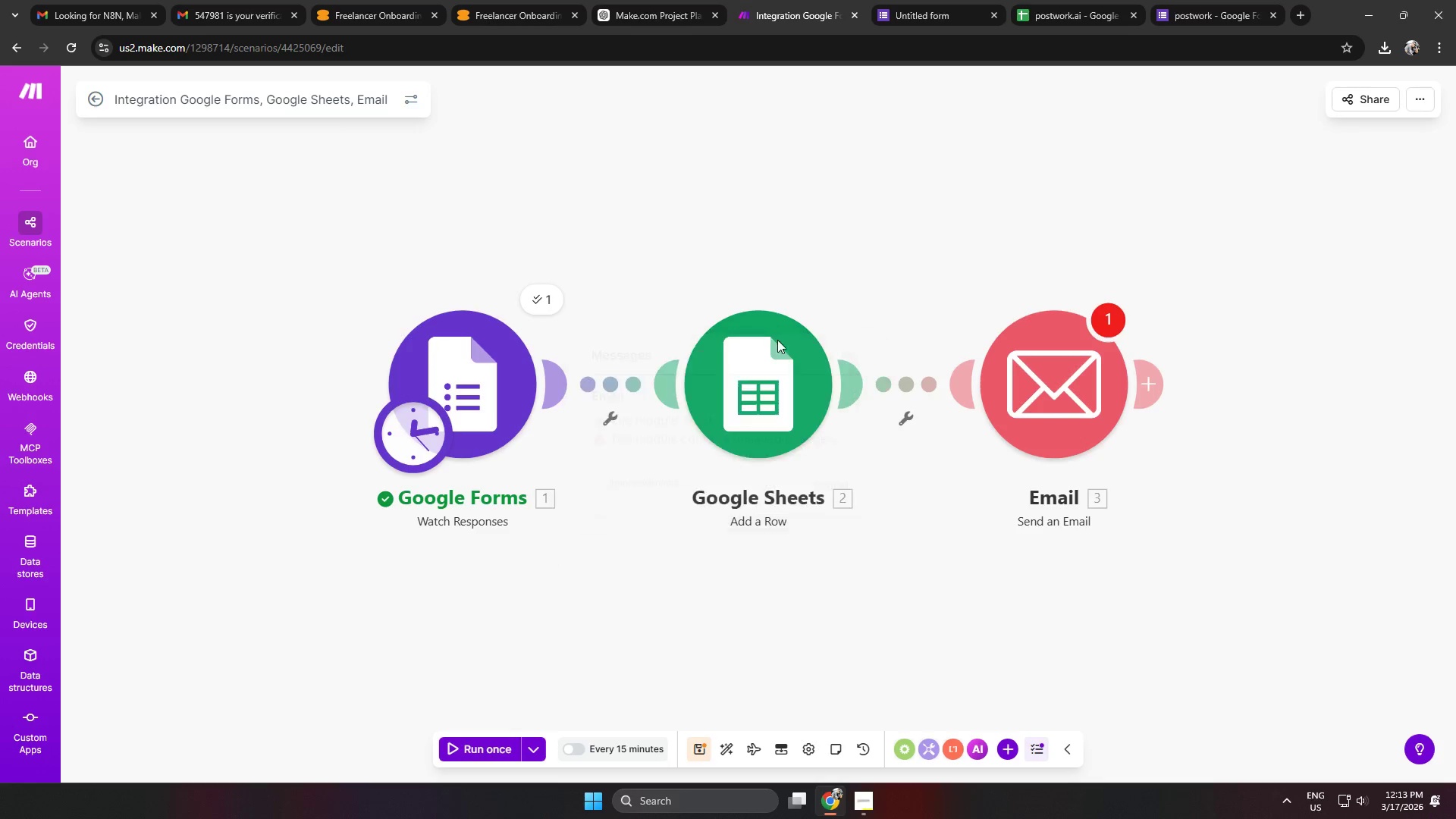 
double_click([551, 302])
 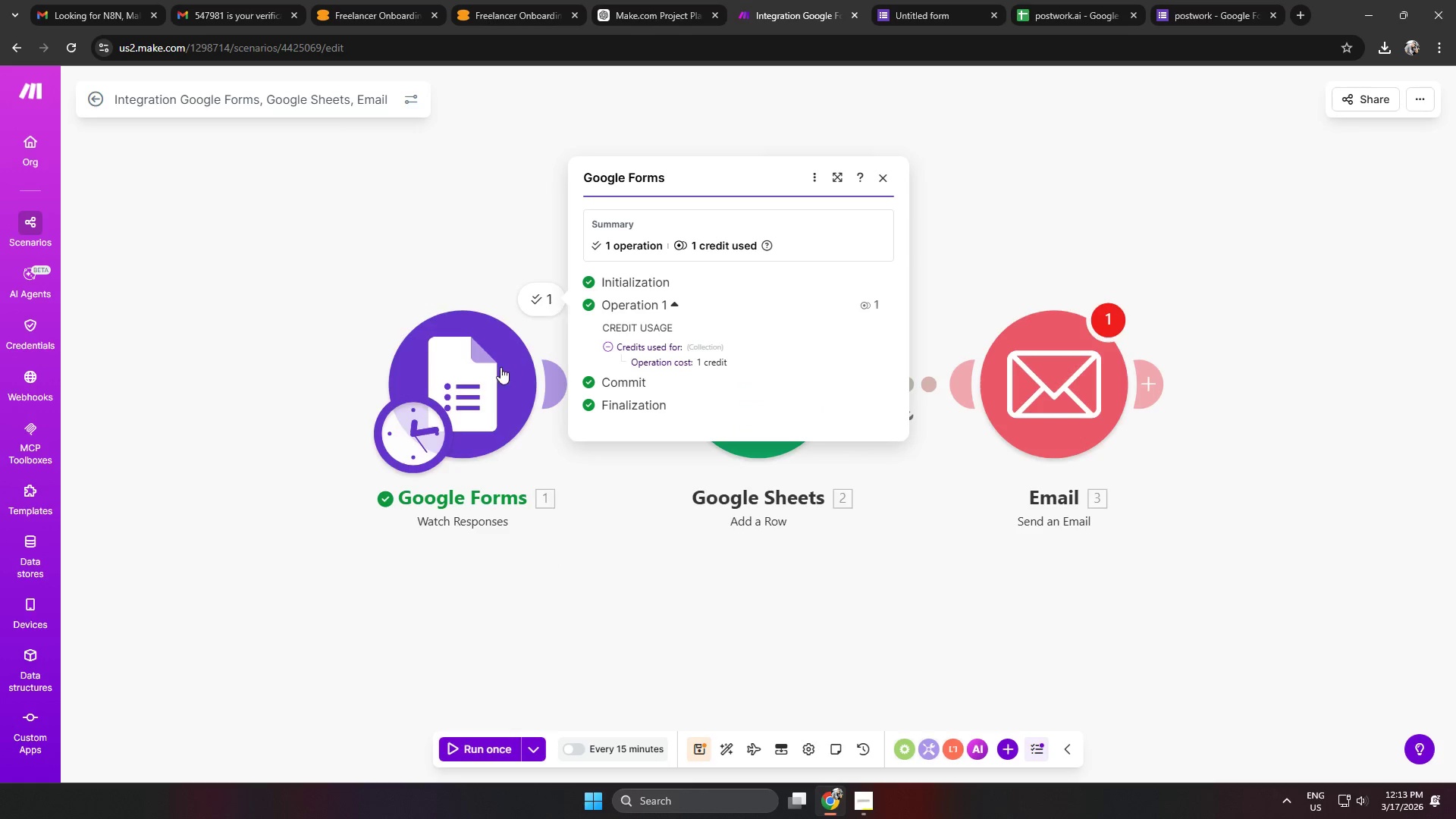 
left_click([458, 396])
 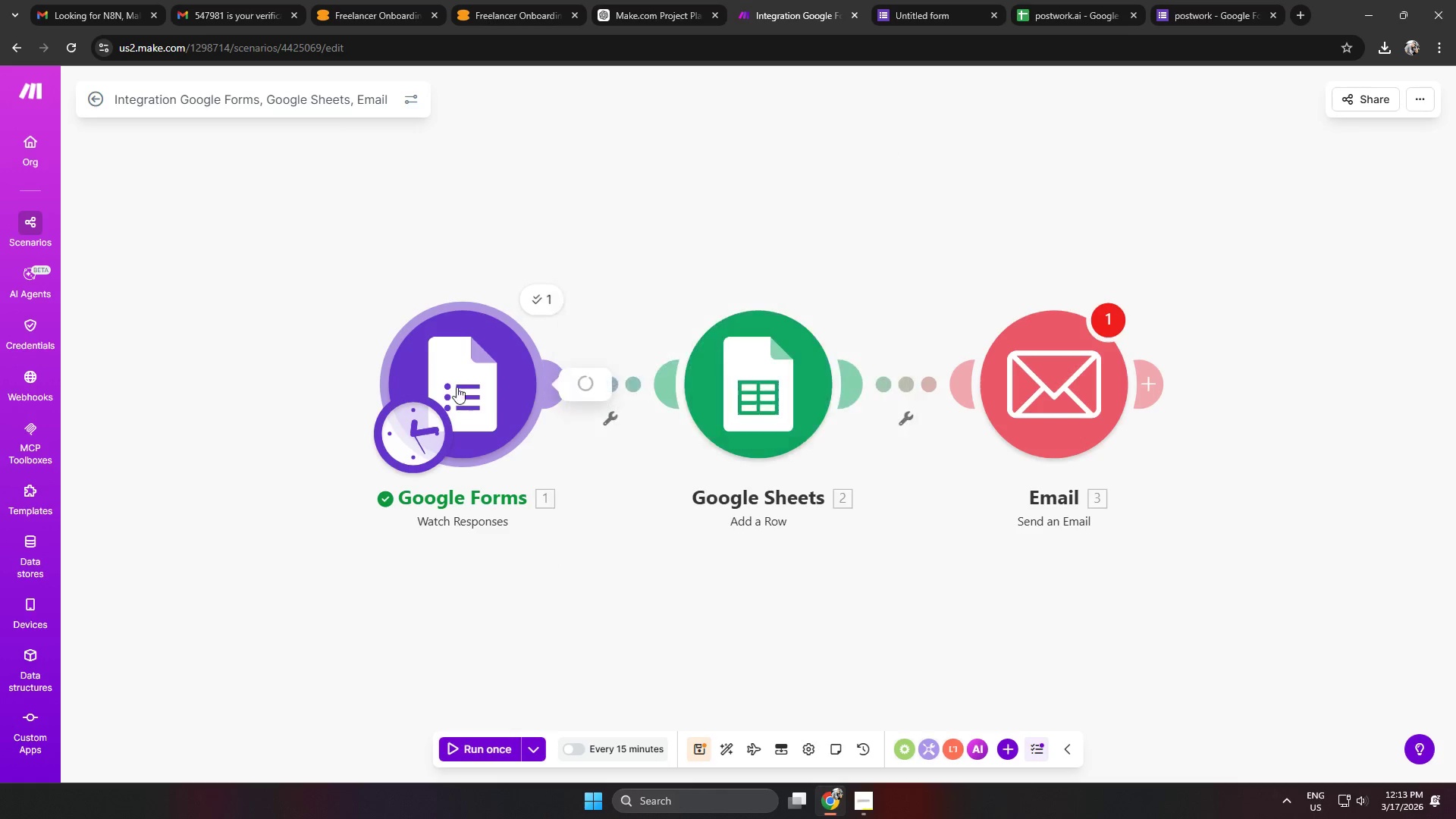 
right_click([454, 379])
 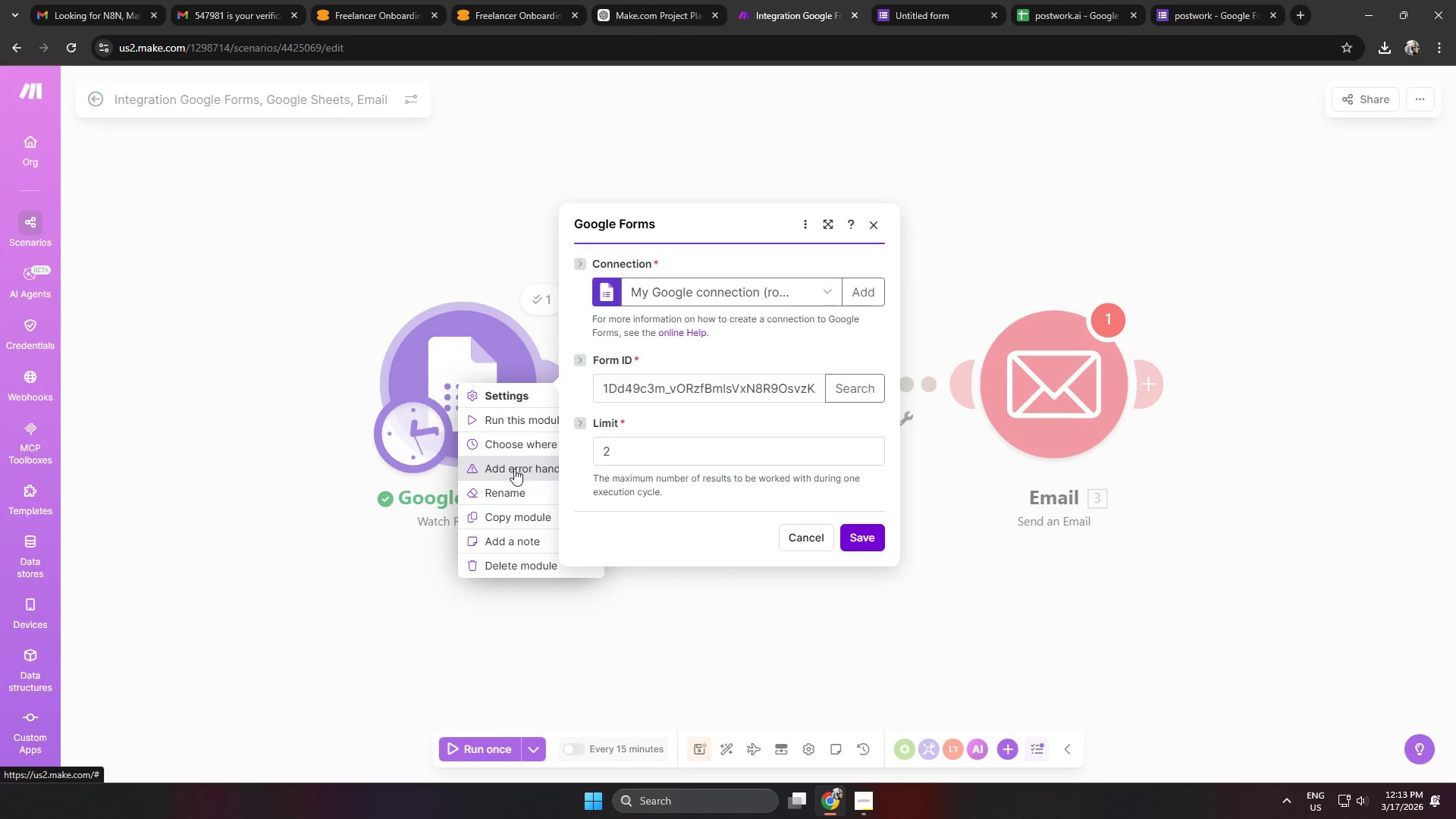 
left_click([513, 444])
 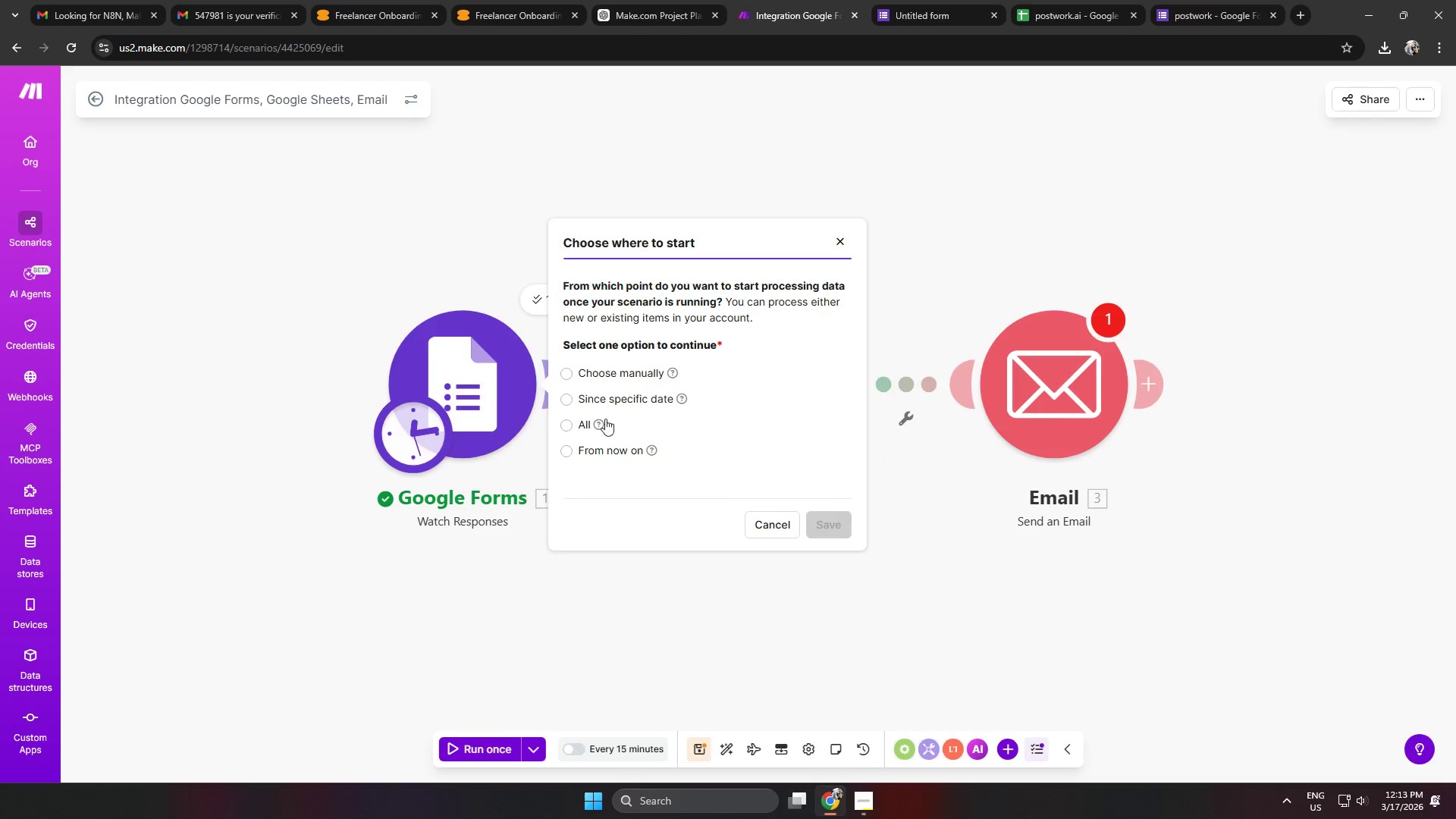 
left_click([572, 424])
 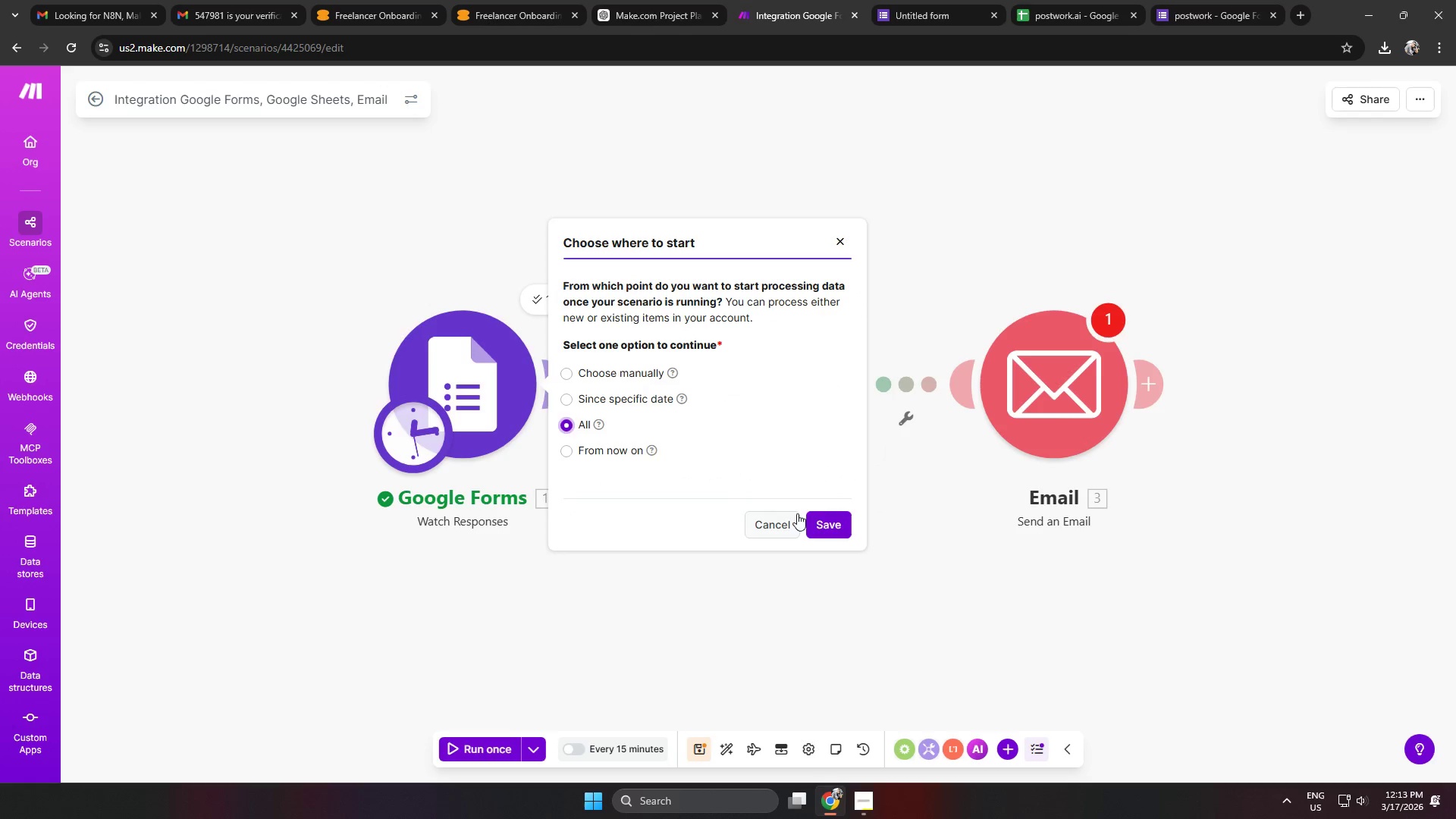 
left_click([836, 524])
 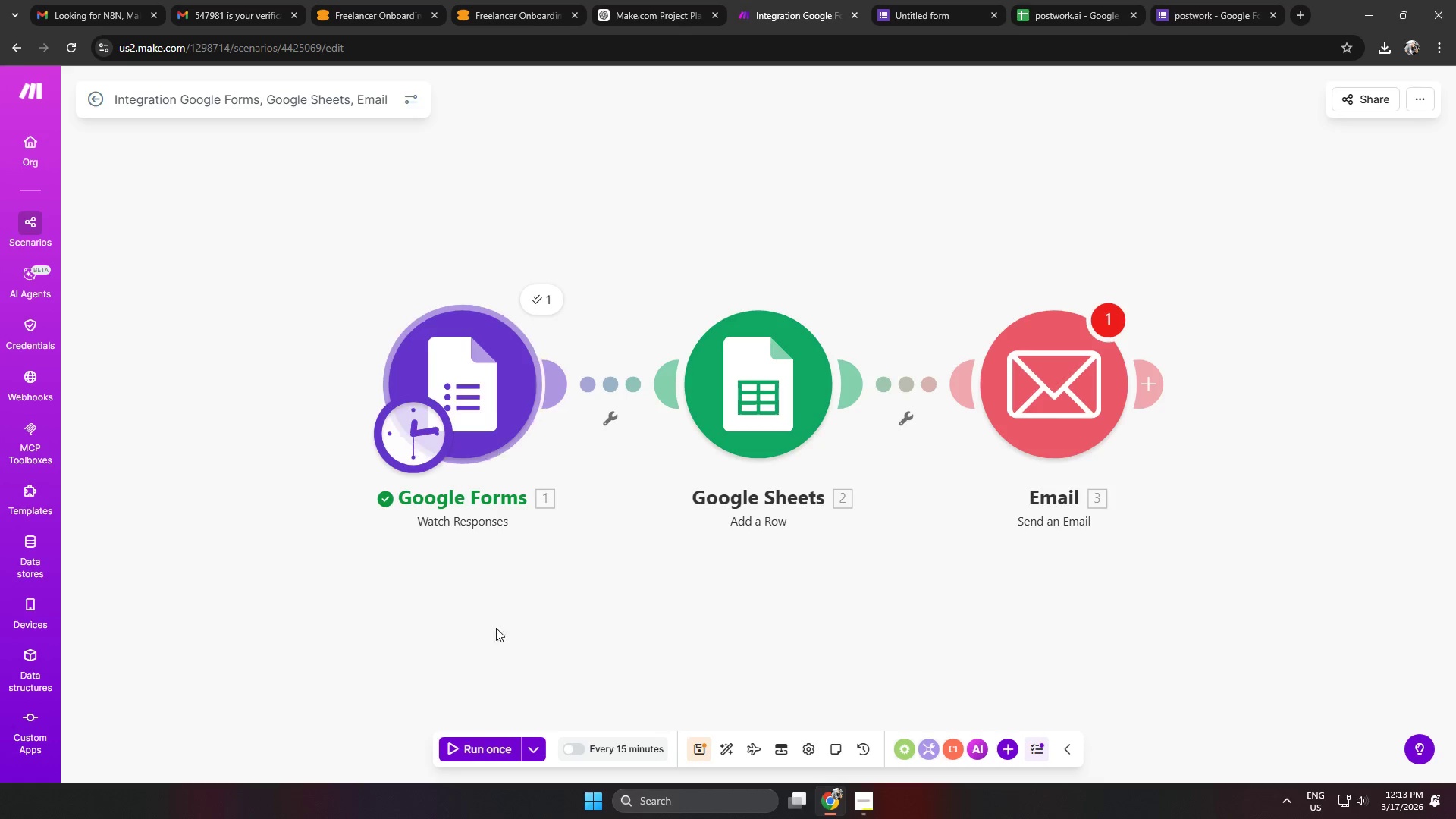 
left_click([493, 755])
 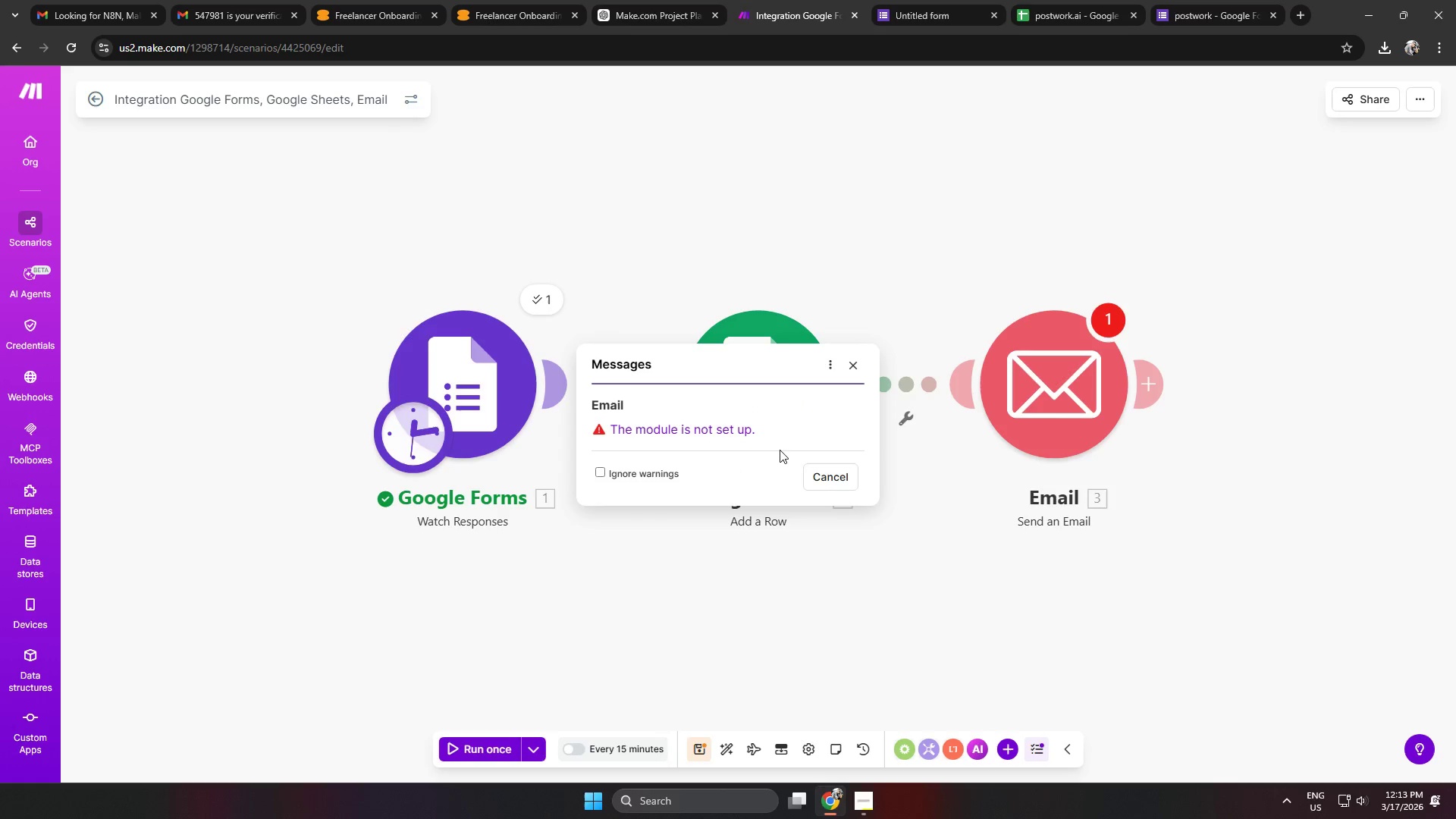 
left_click([824, 477])
 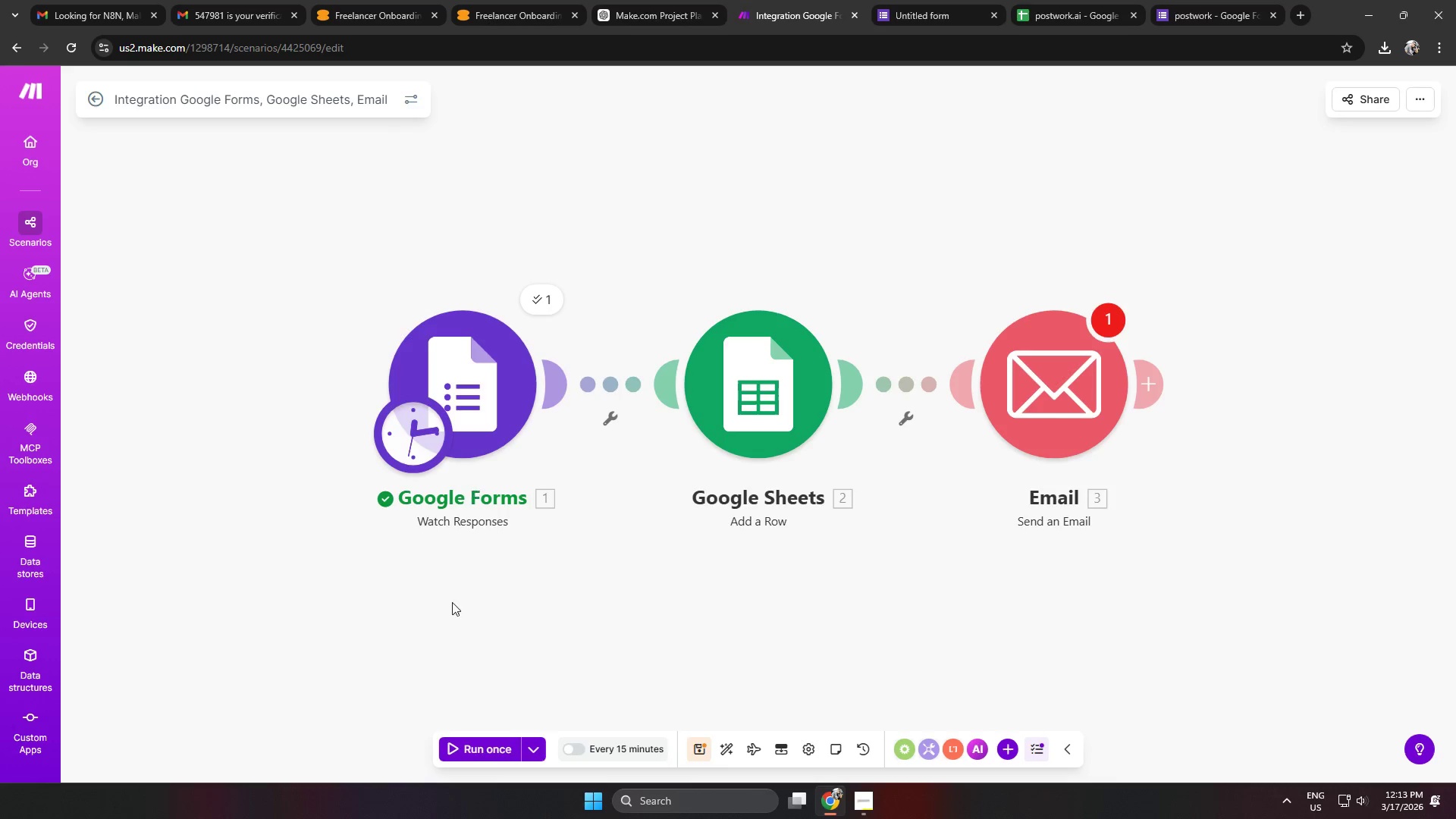 
left_click([464, 751])
 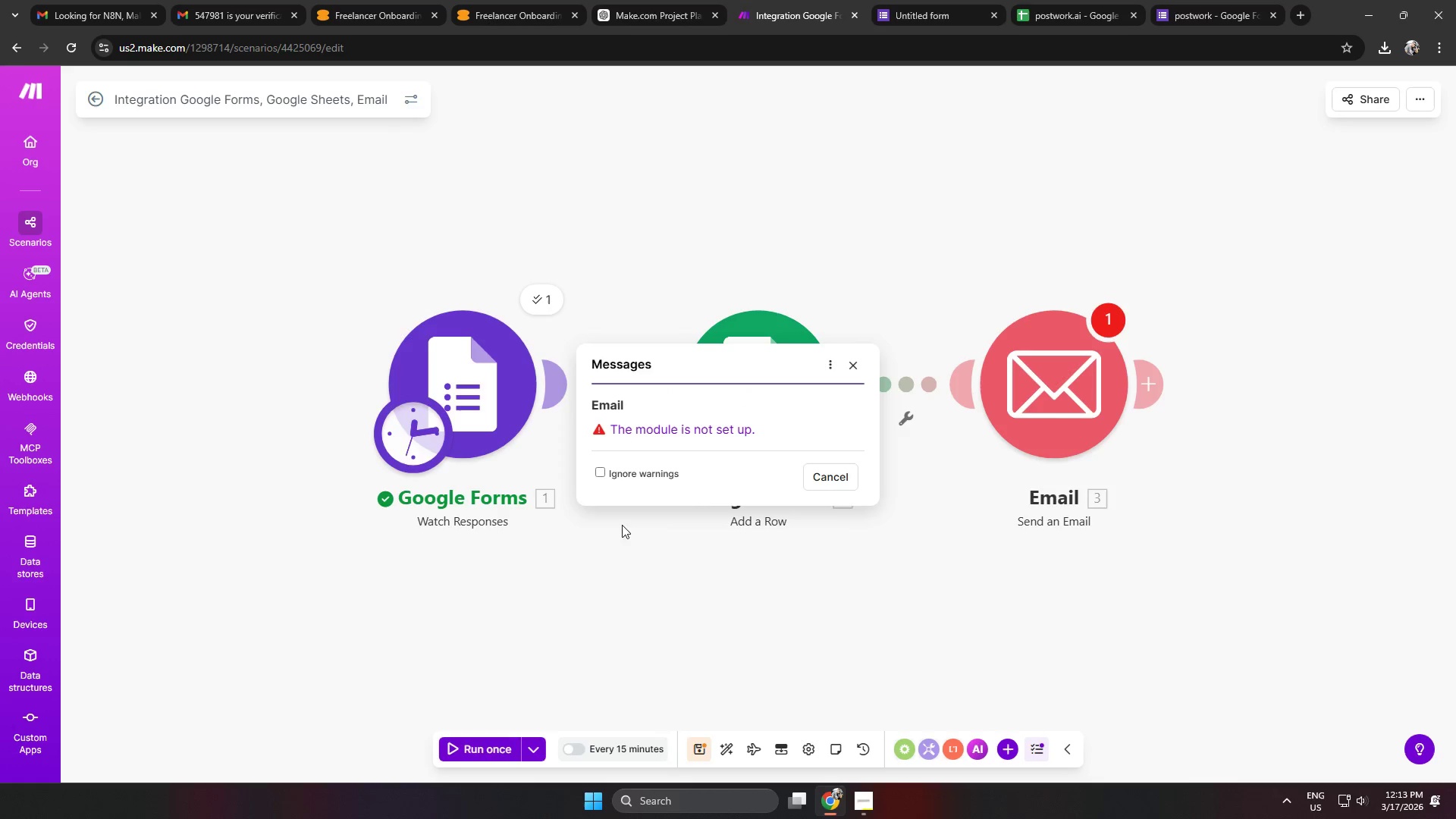 
left_click([606, 470])
 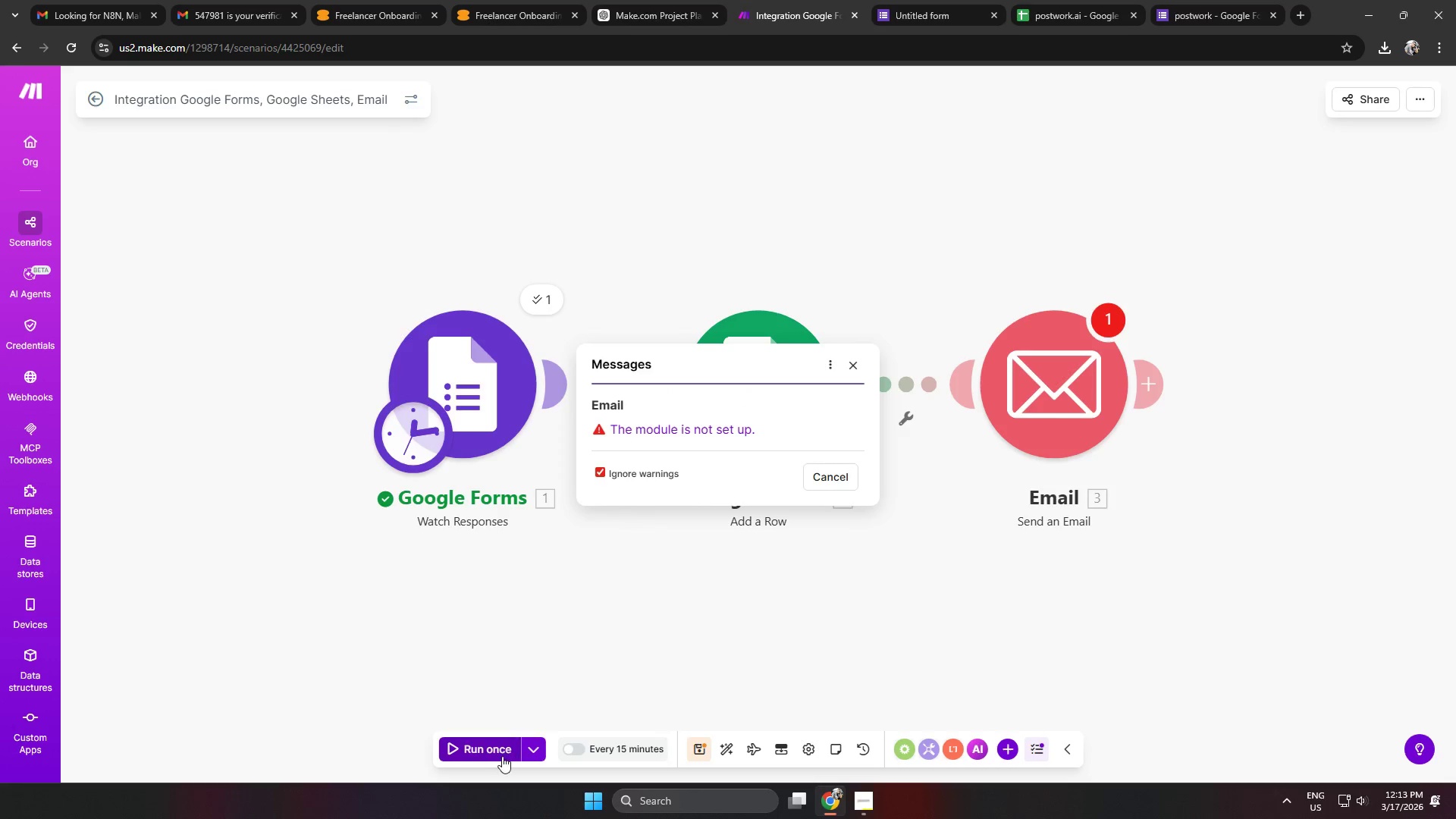 
double_click([491, 750])
 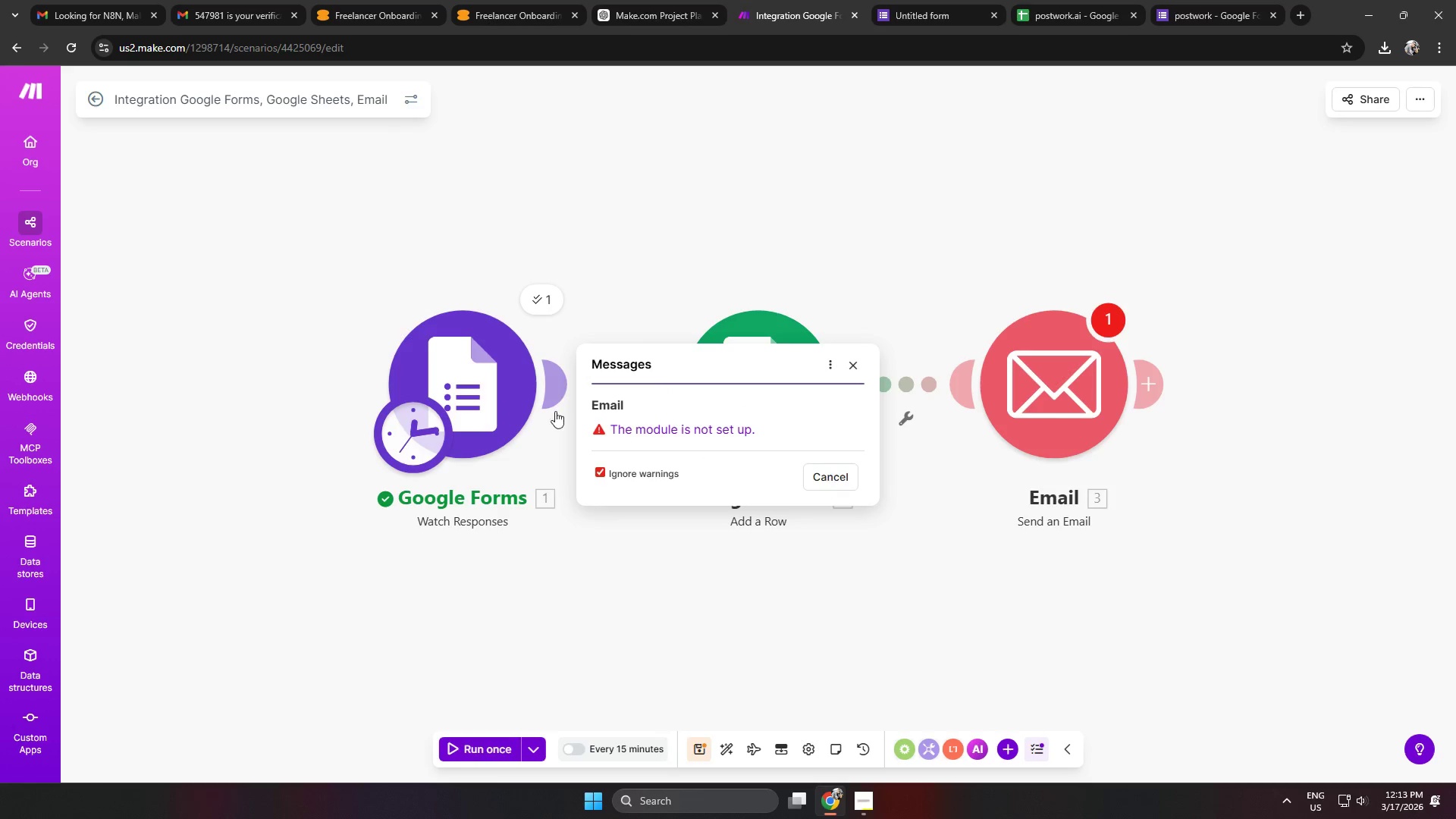 
left_click([849, 477])
 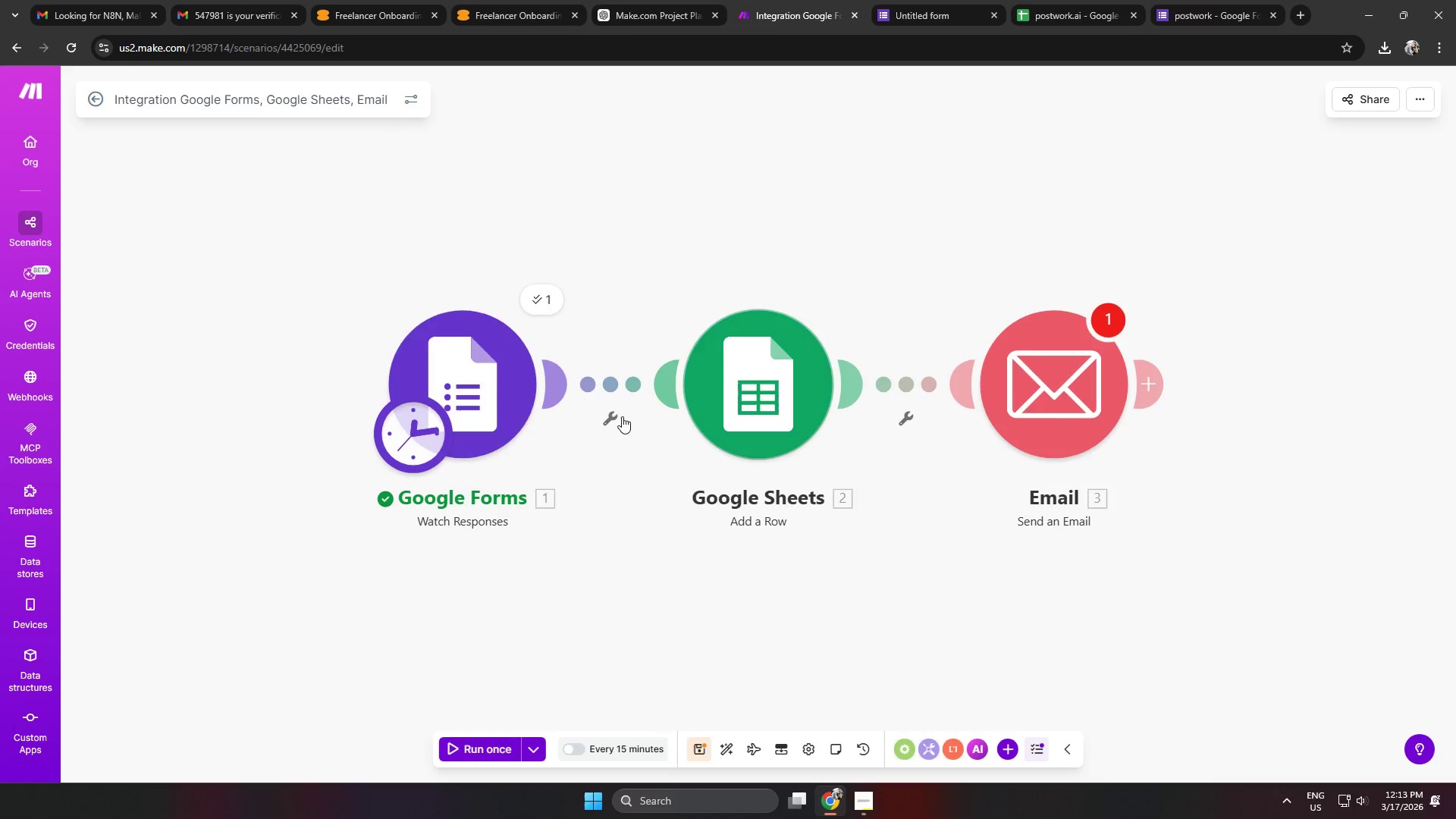 
right_click([463, 384])
 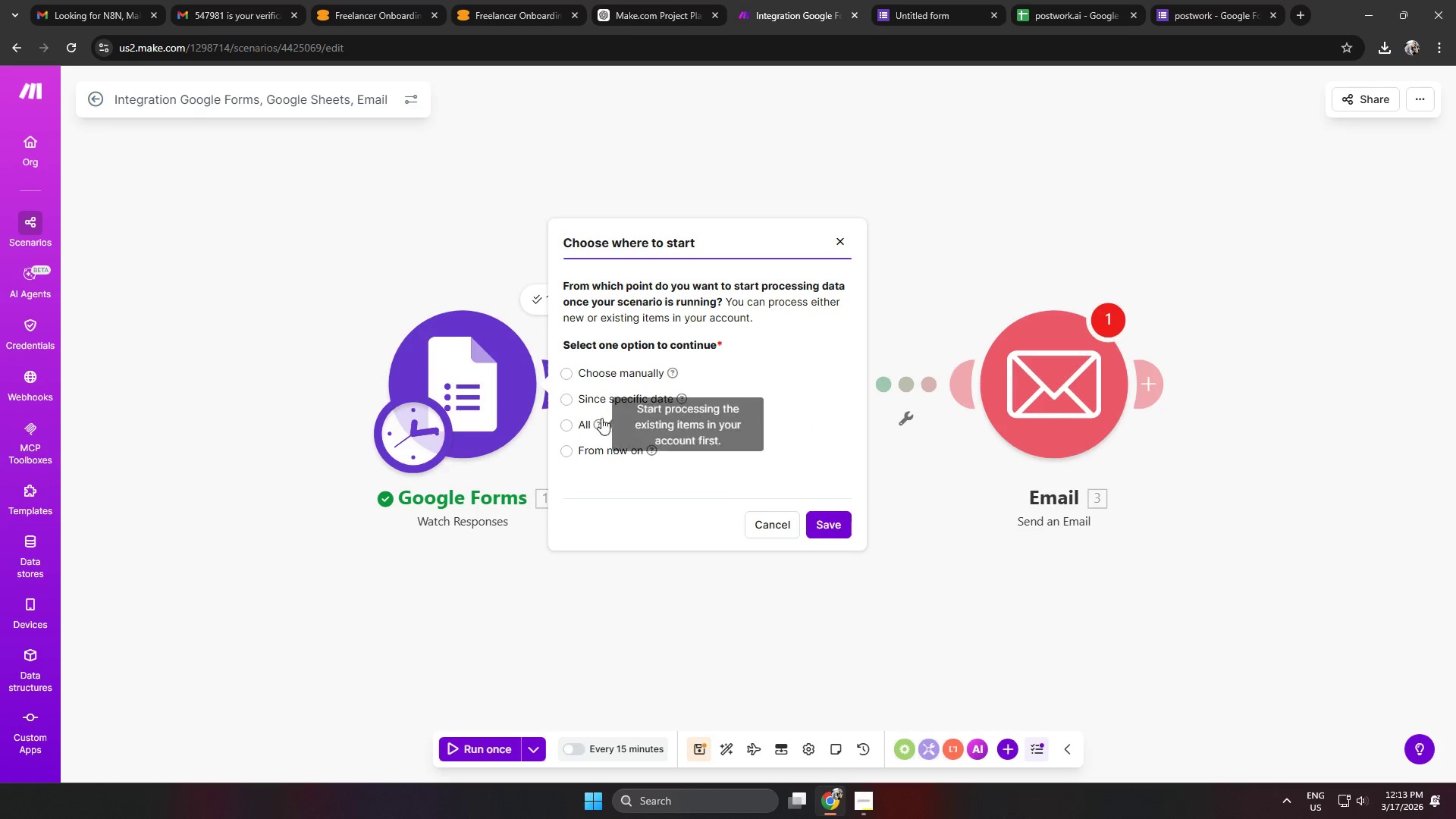 
left_click([574, 417])
 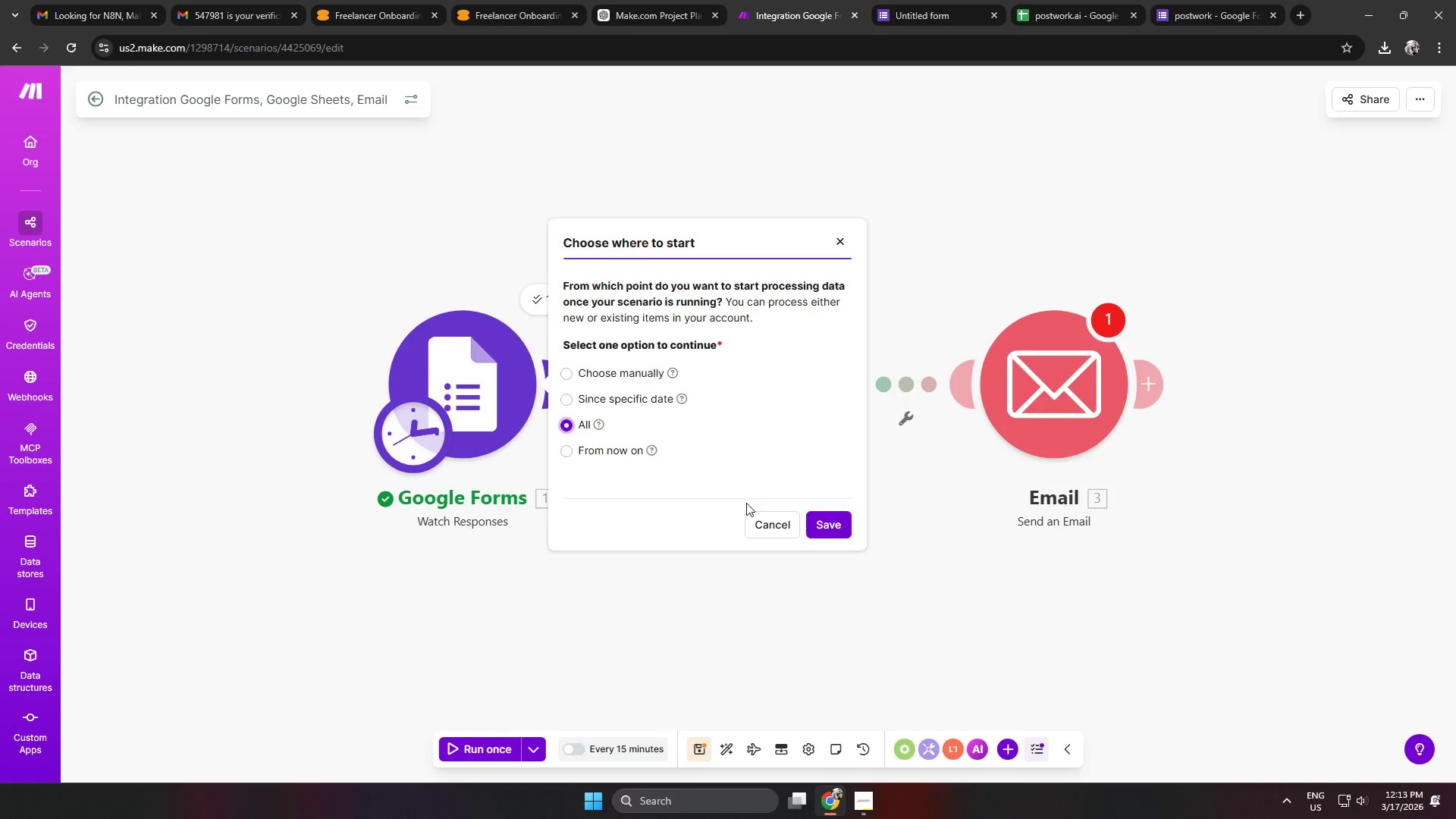 
left_click([817, 523])
 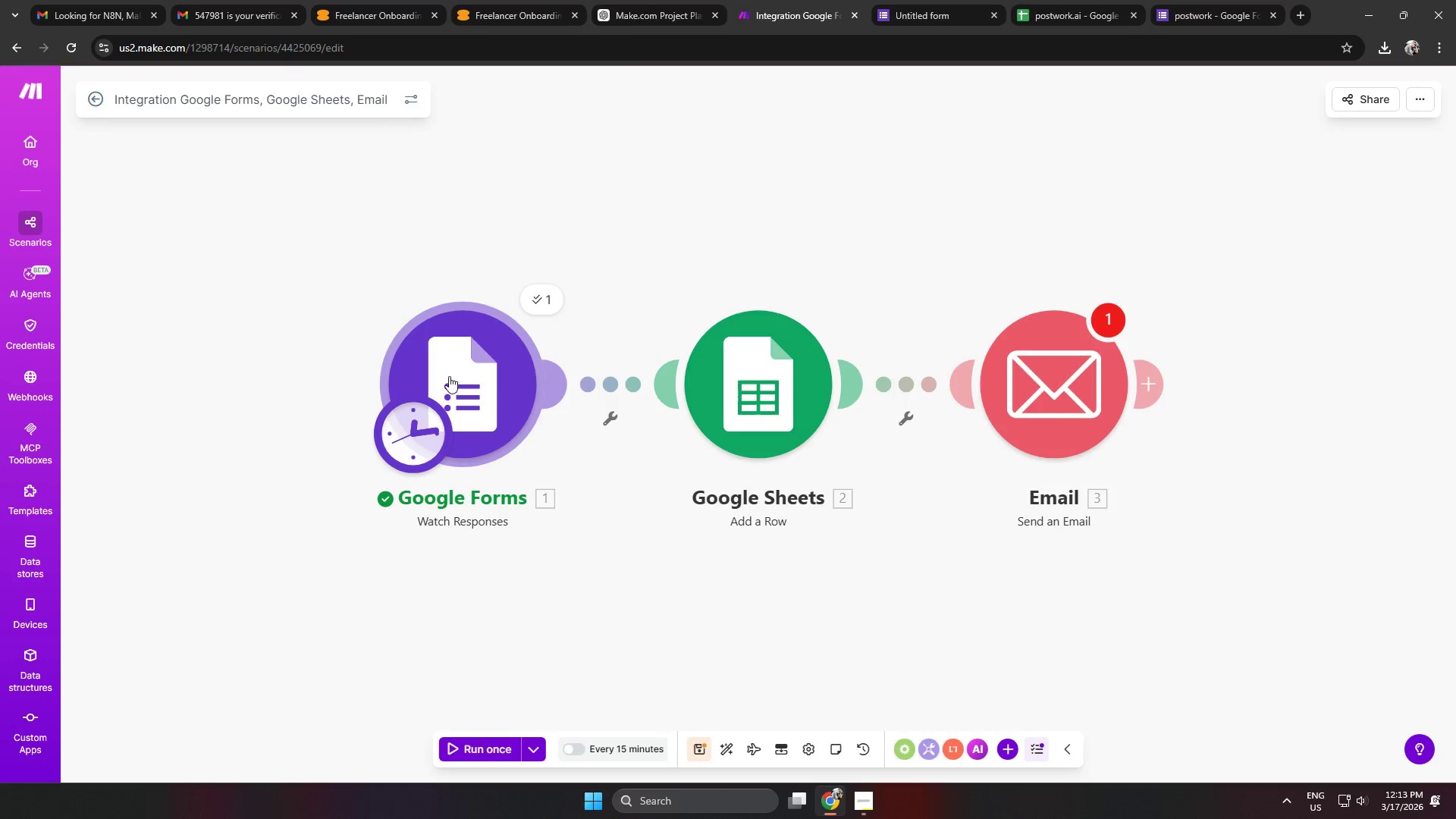 
right_click([449, 376])
 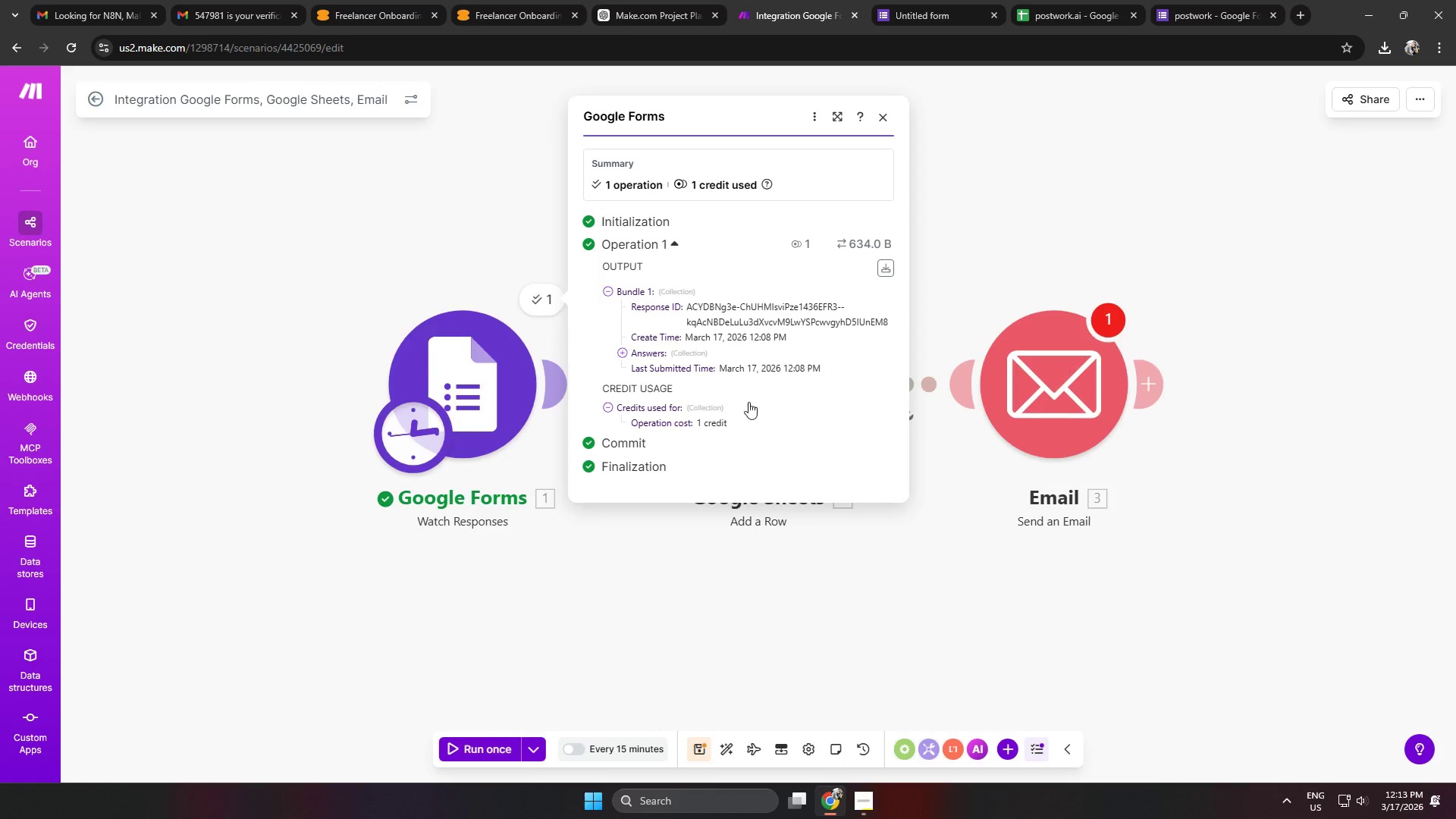 
left_click([1044, 347])
 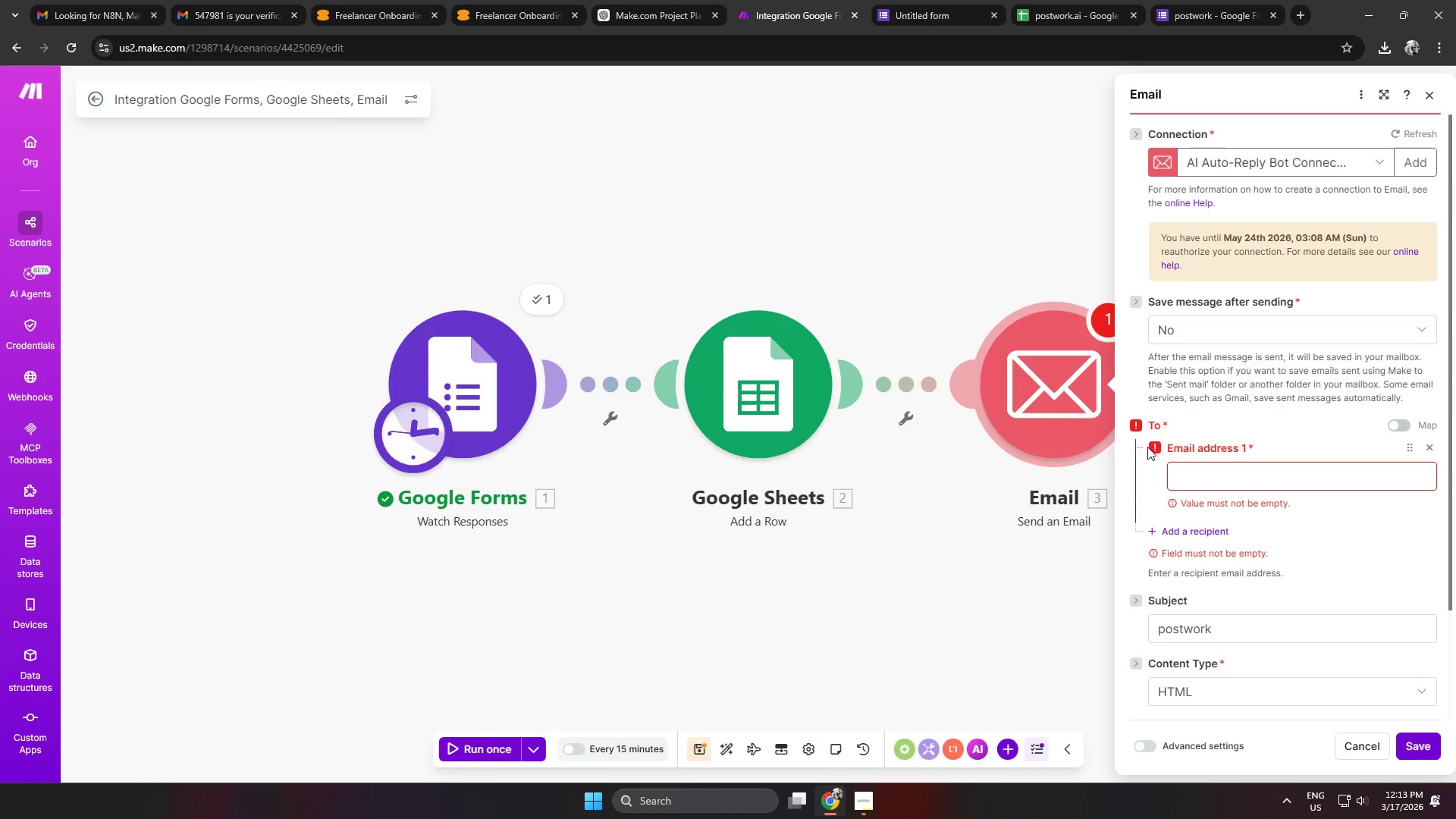 
left_click([1199, 468])
 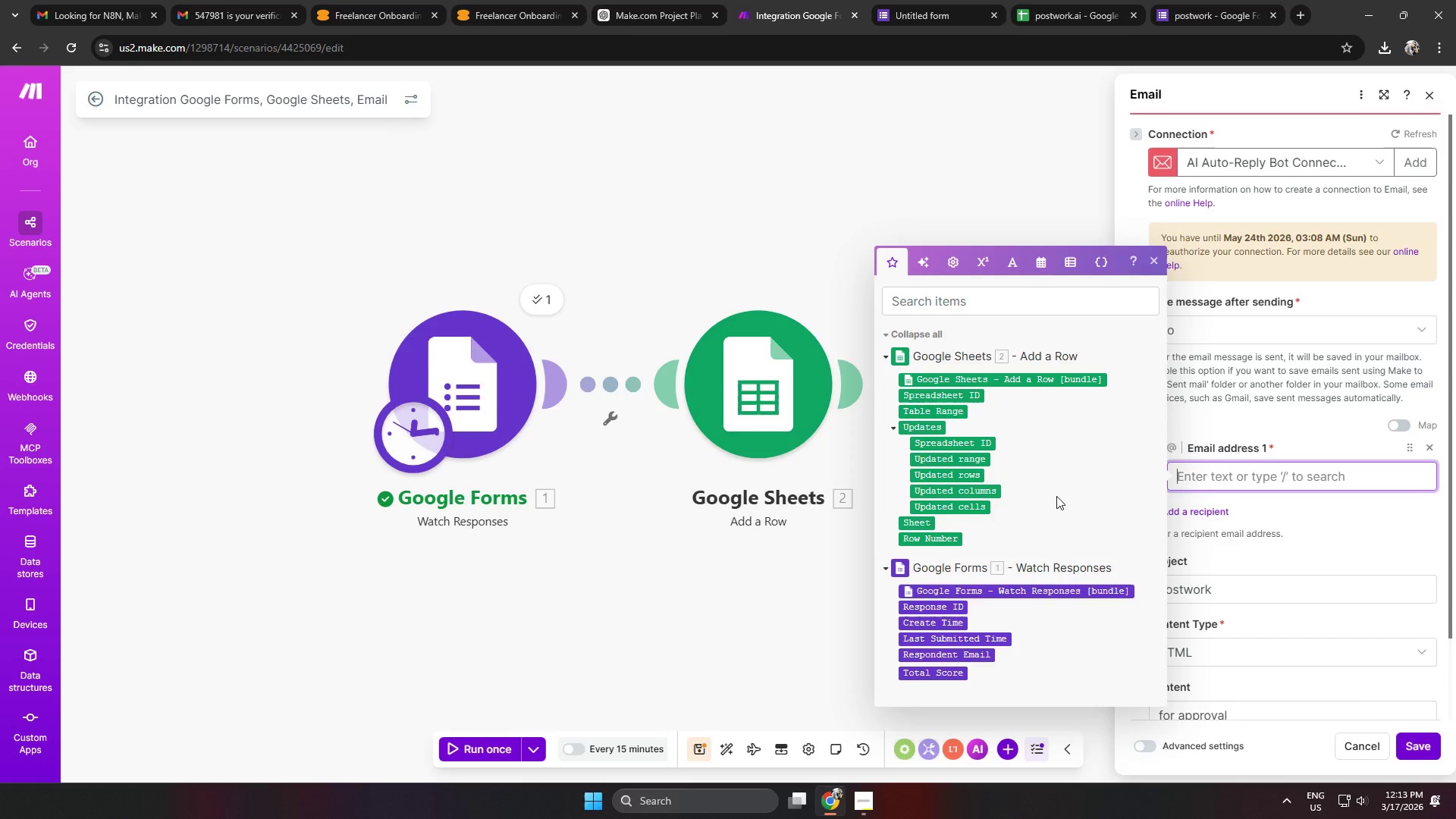 
scroll: coordinate [1049, 493], scroll_direction: down, amount: 4.0
 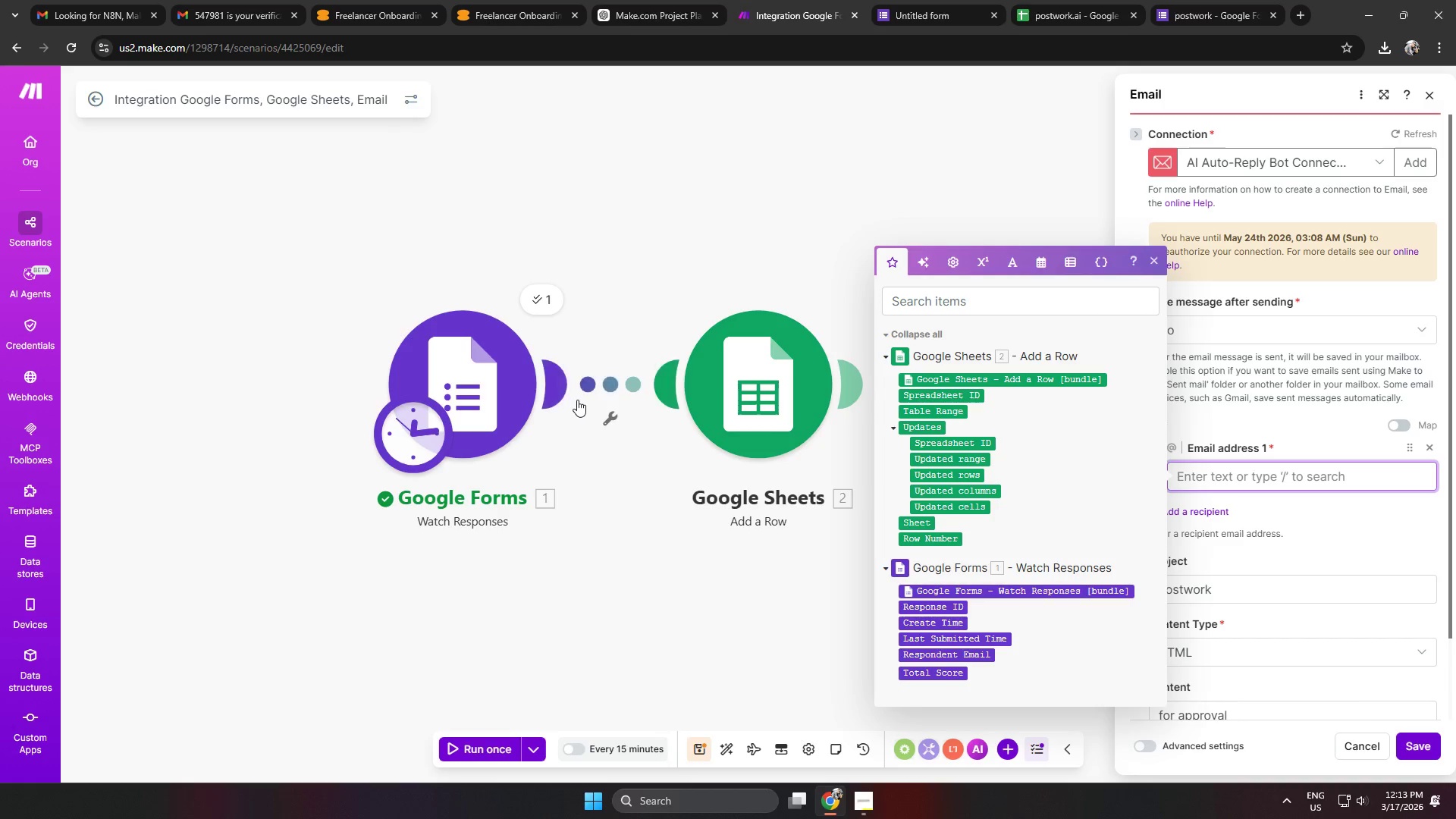 
left_click([550, 298])
 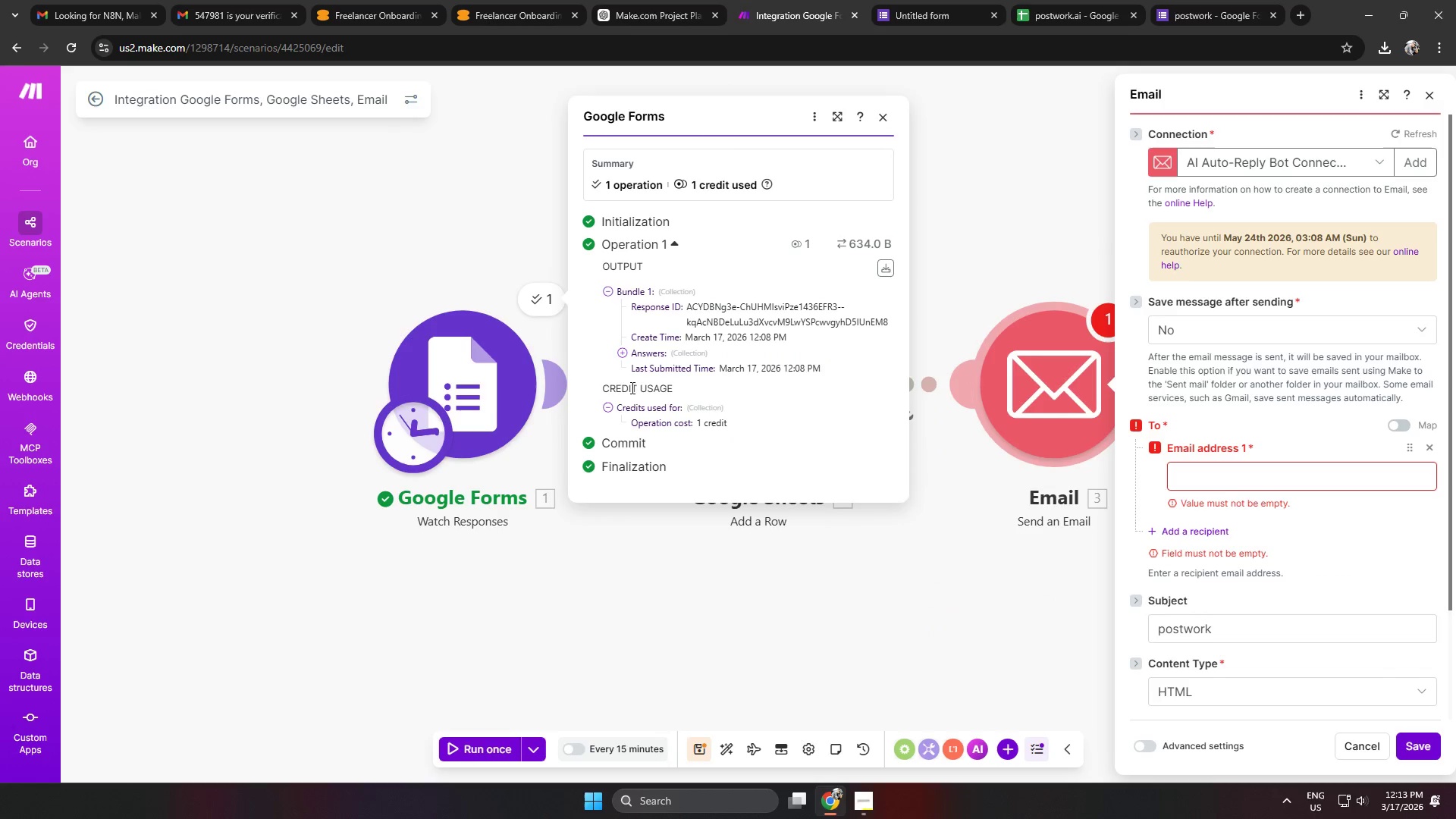 
mouse_move([642, 355])
 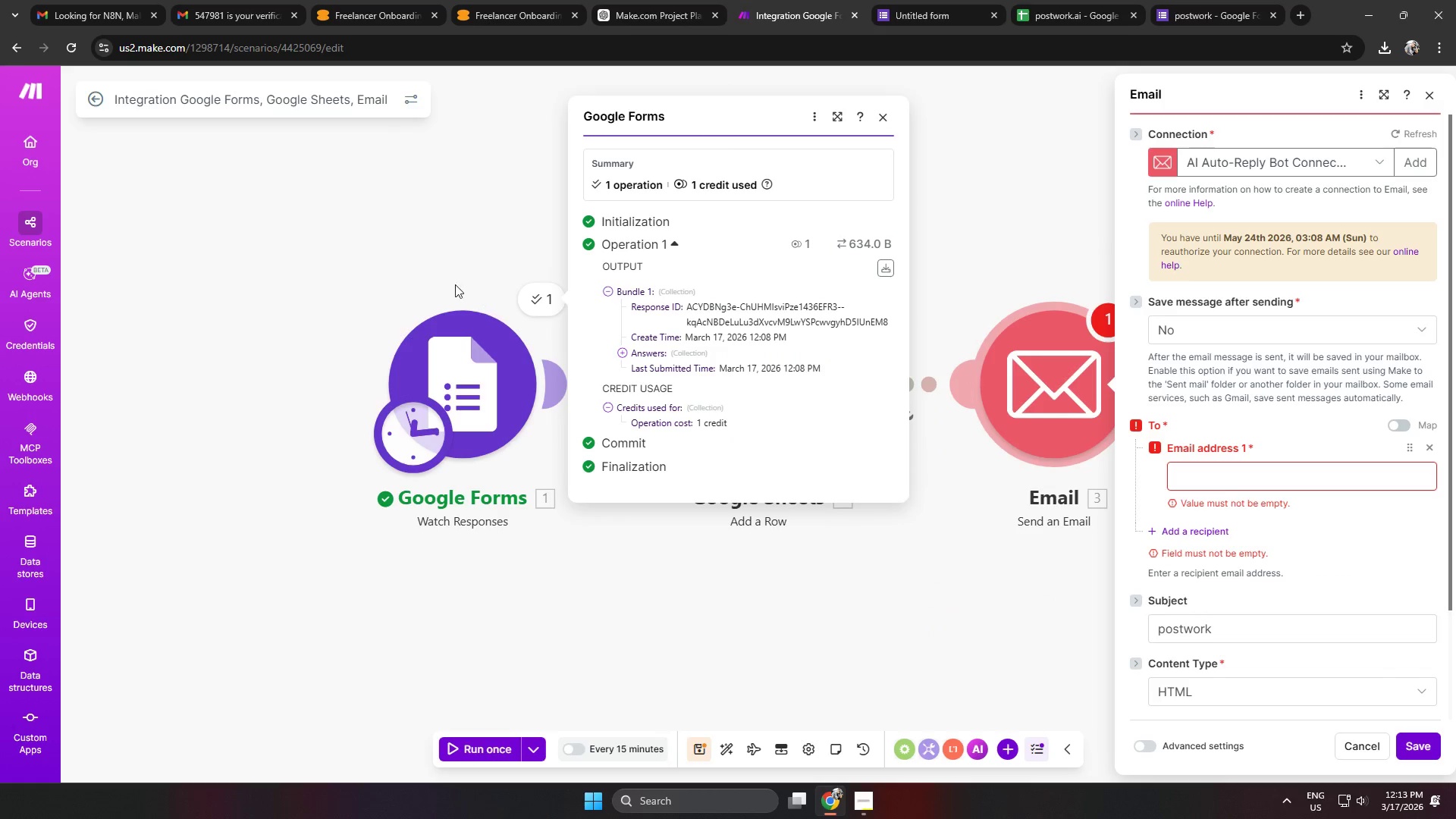 
left_click([449, 278])
 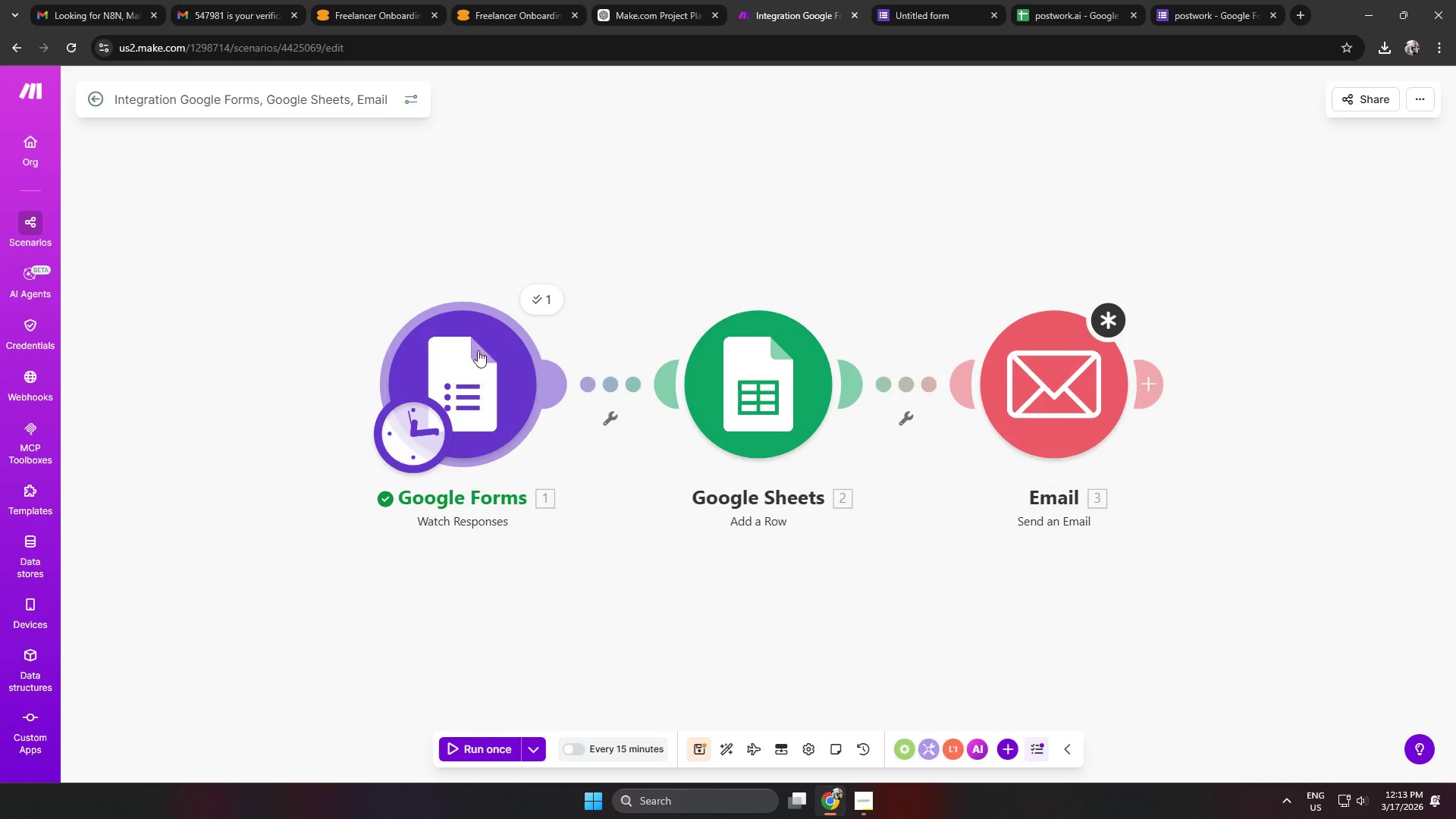 
left_click([538, 284])
 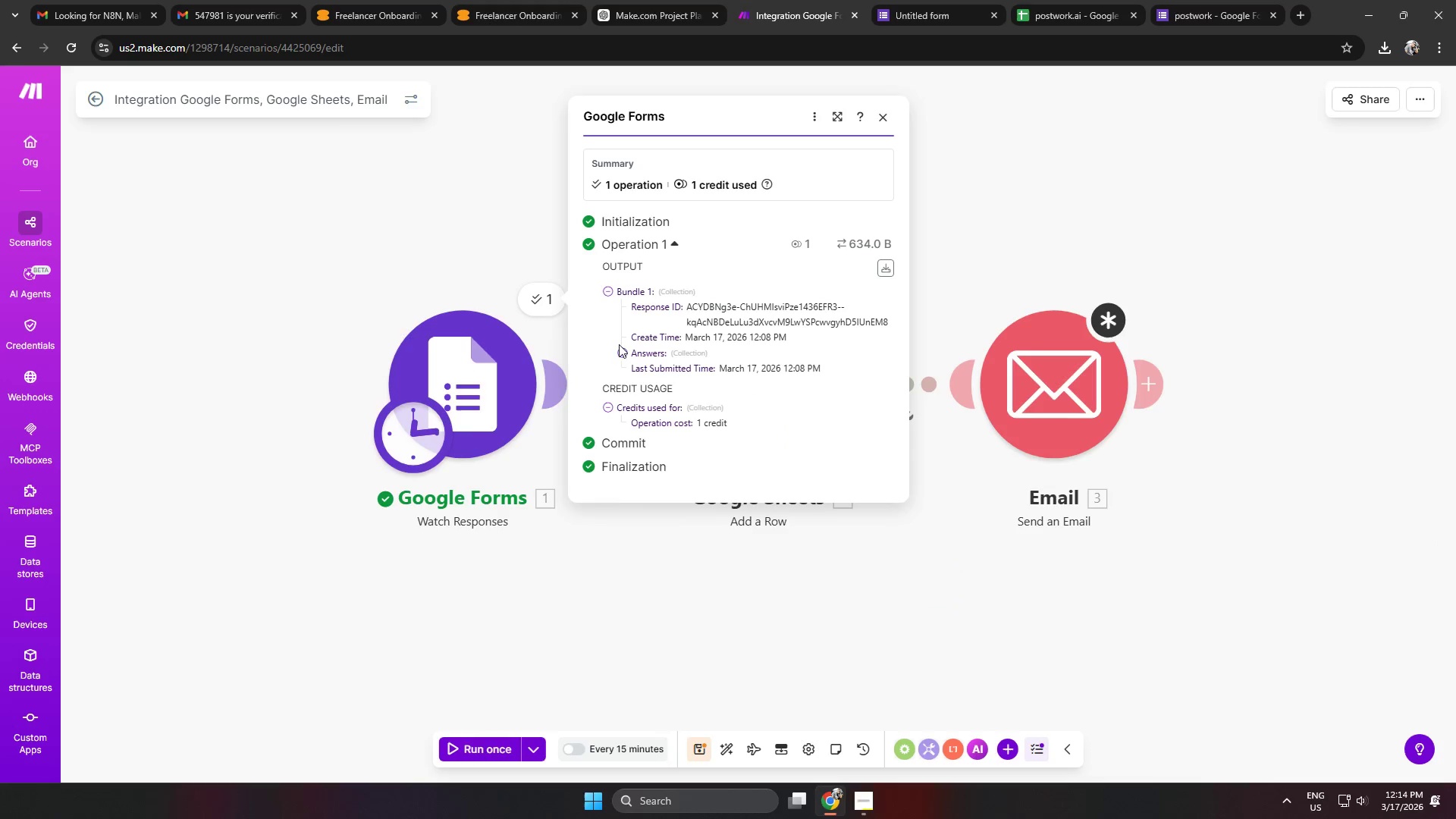 
left_click([620, 355])
 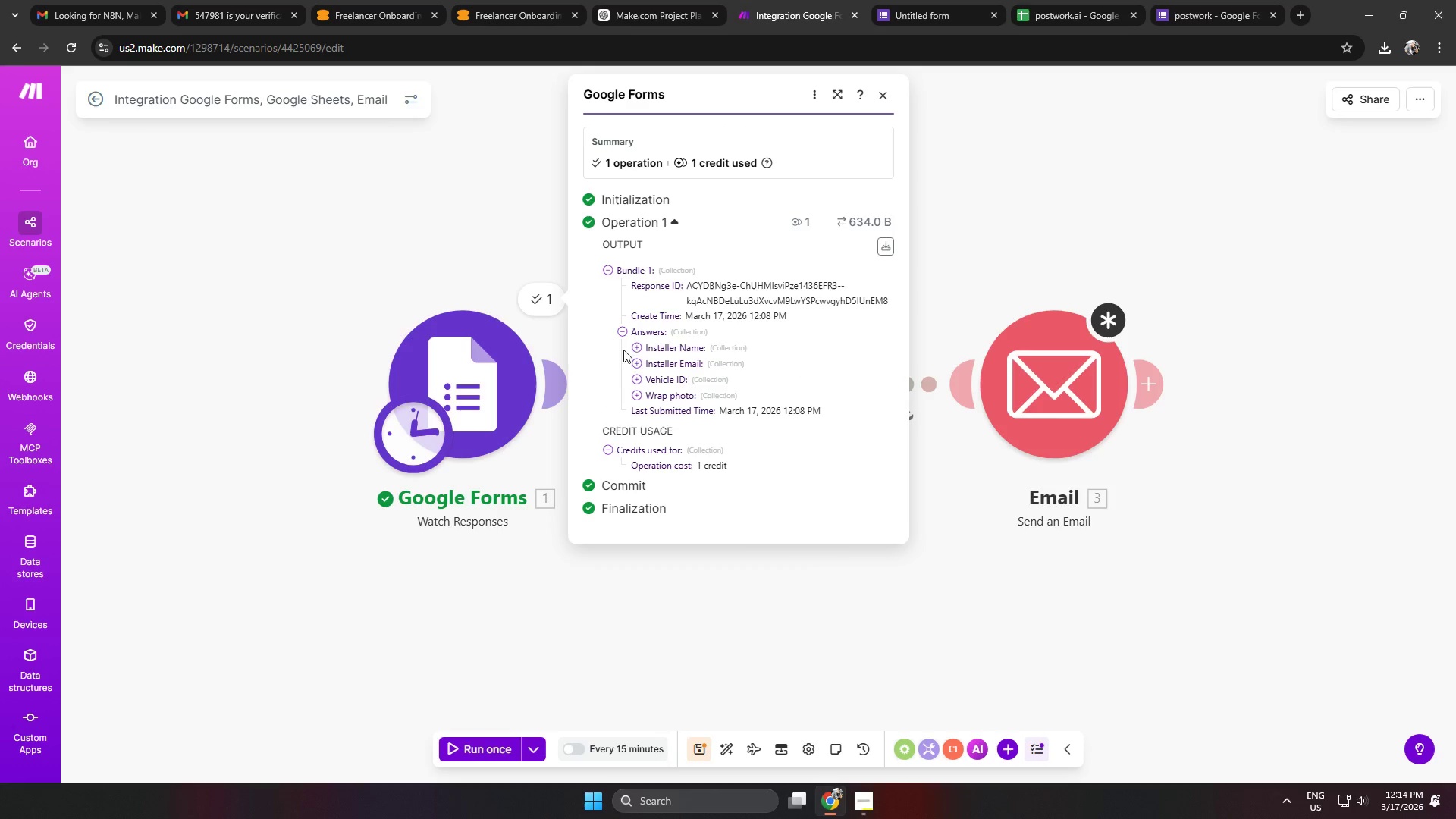 
left_click([636, 350])
 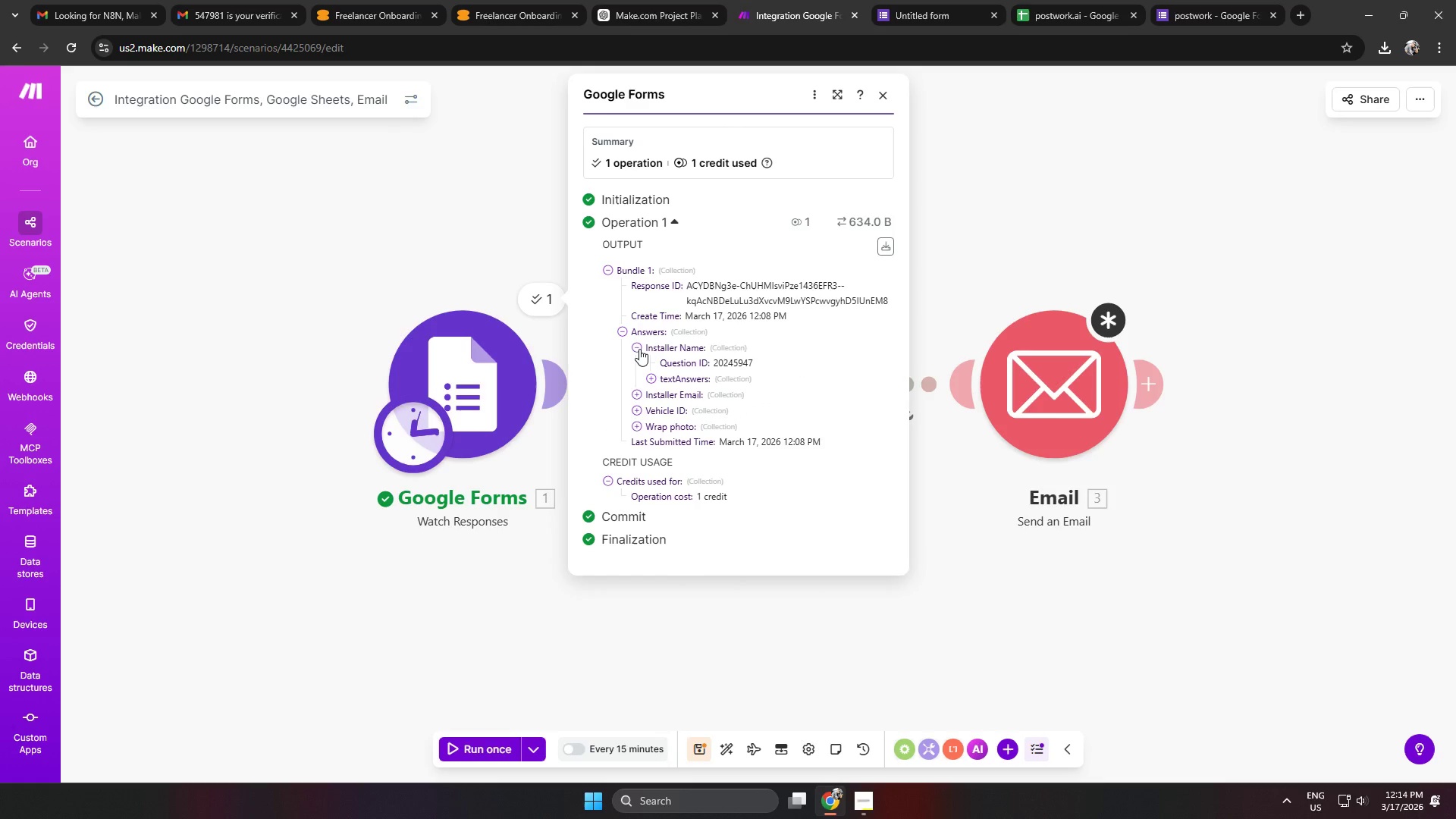 
left_click([639, 349])
 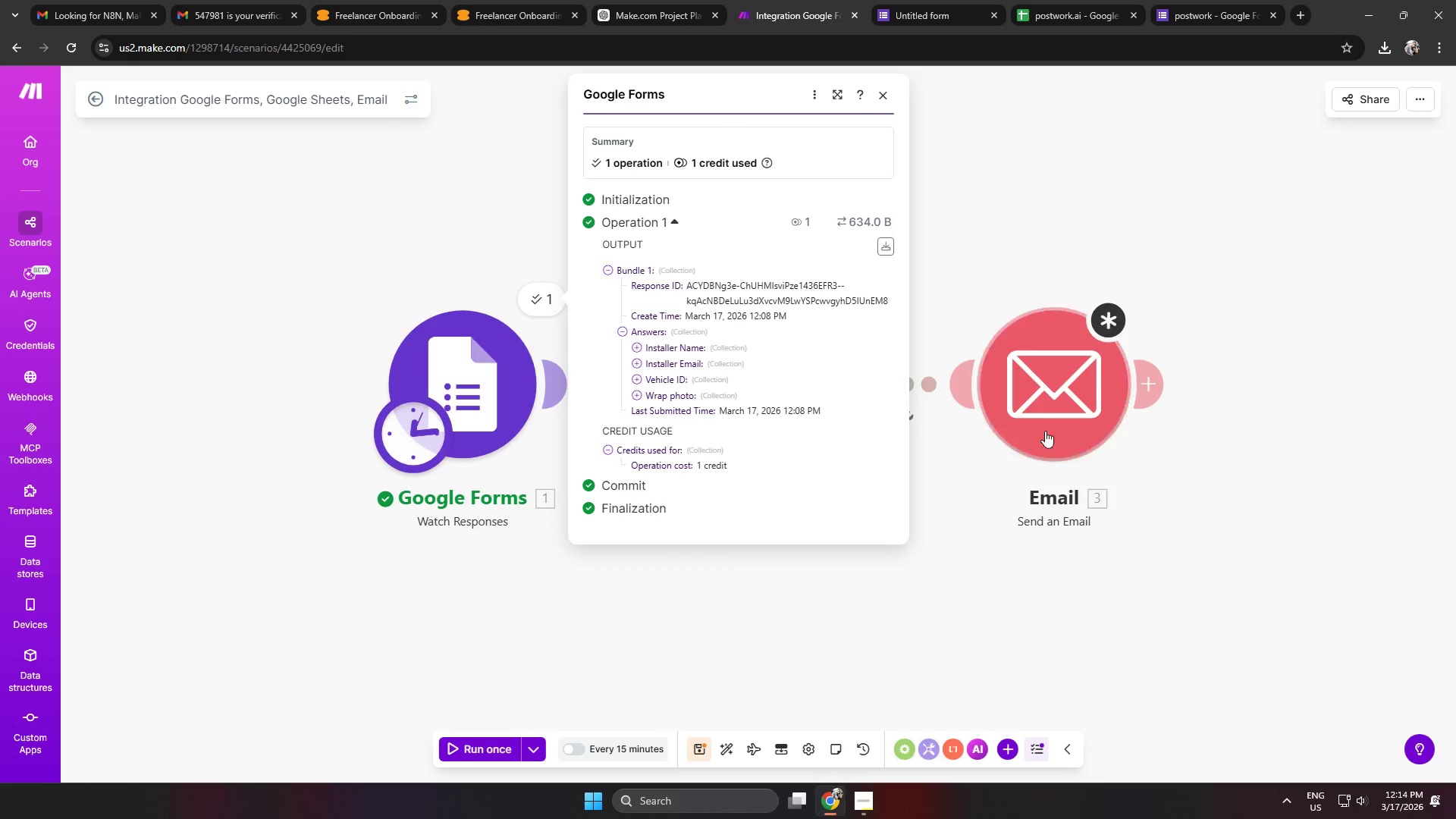 
left_click([956, 546])
 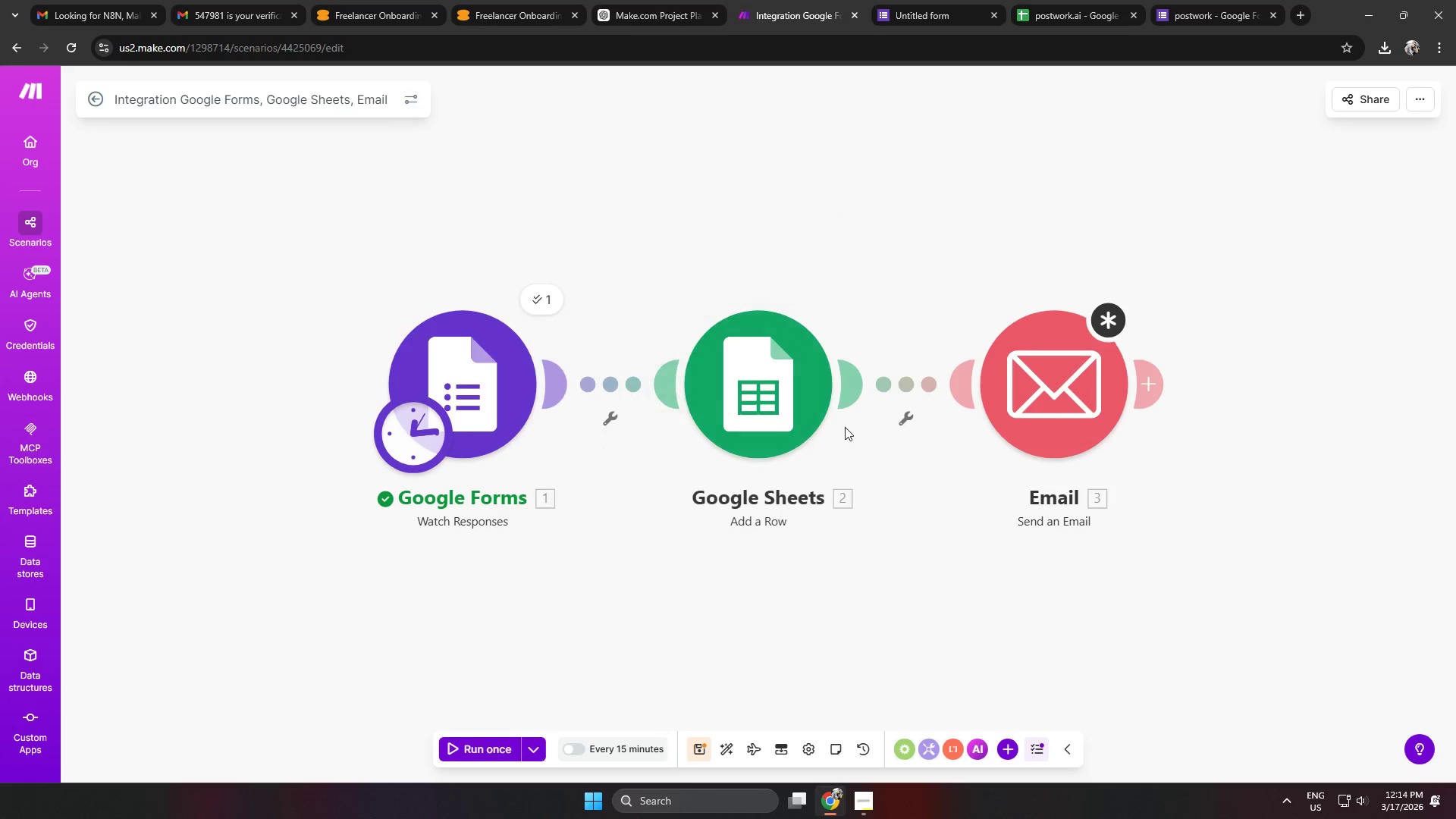 
left_click([739, 359])
 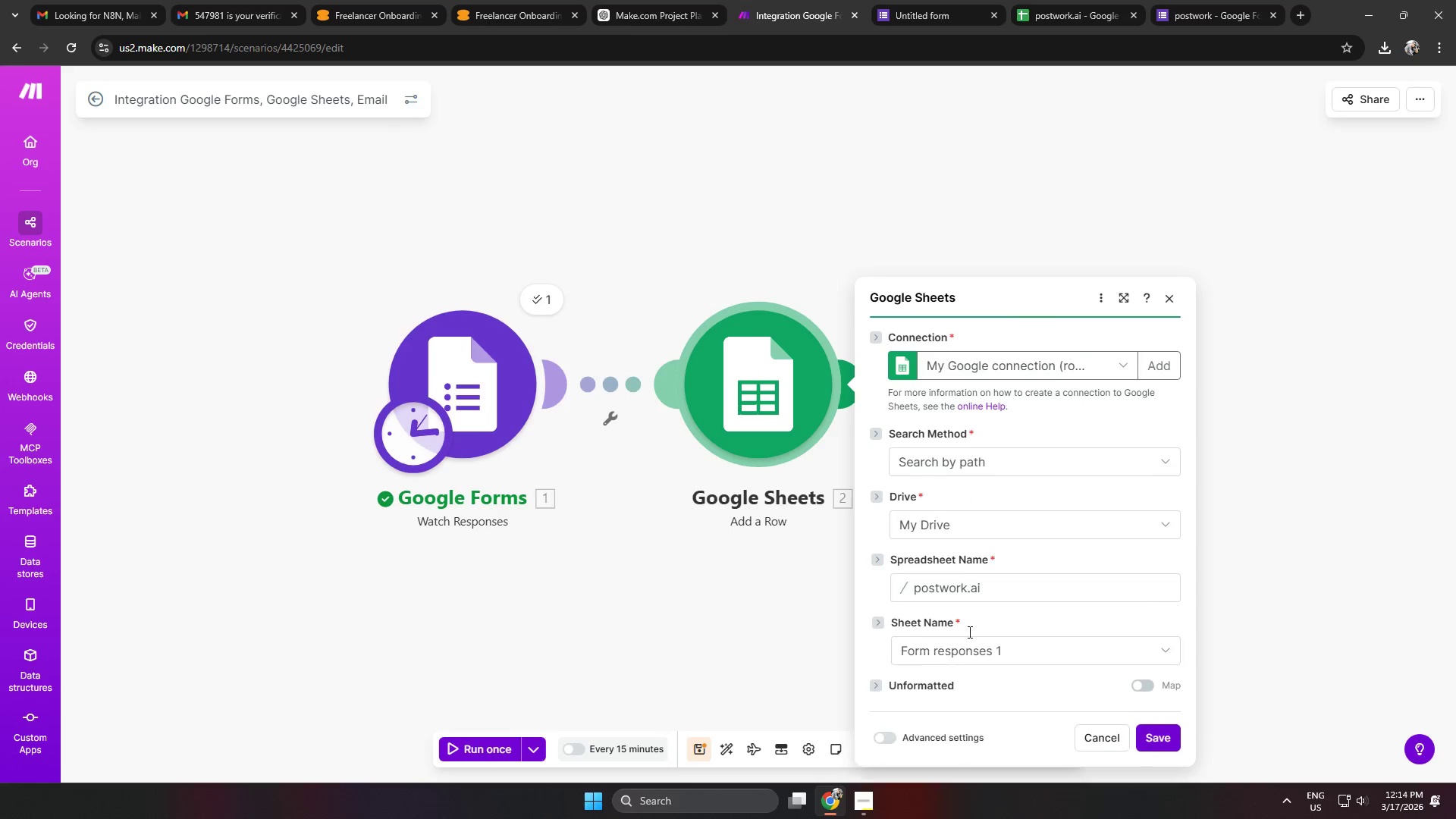 
left_click([774, 634])
 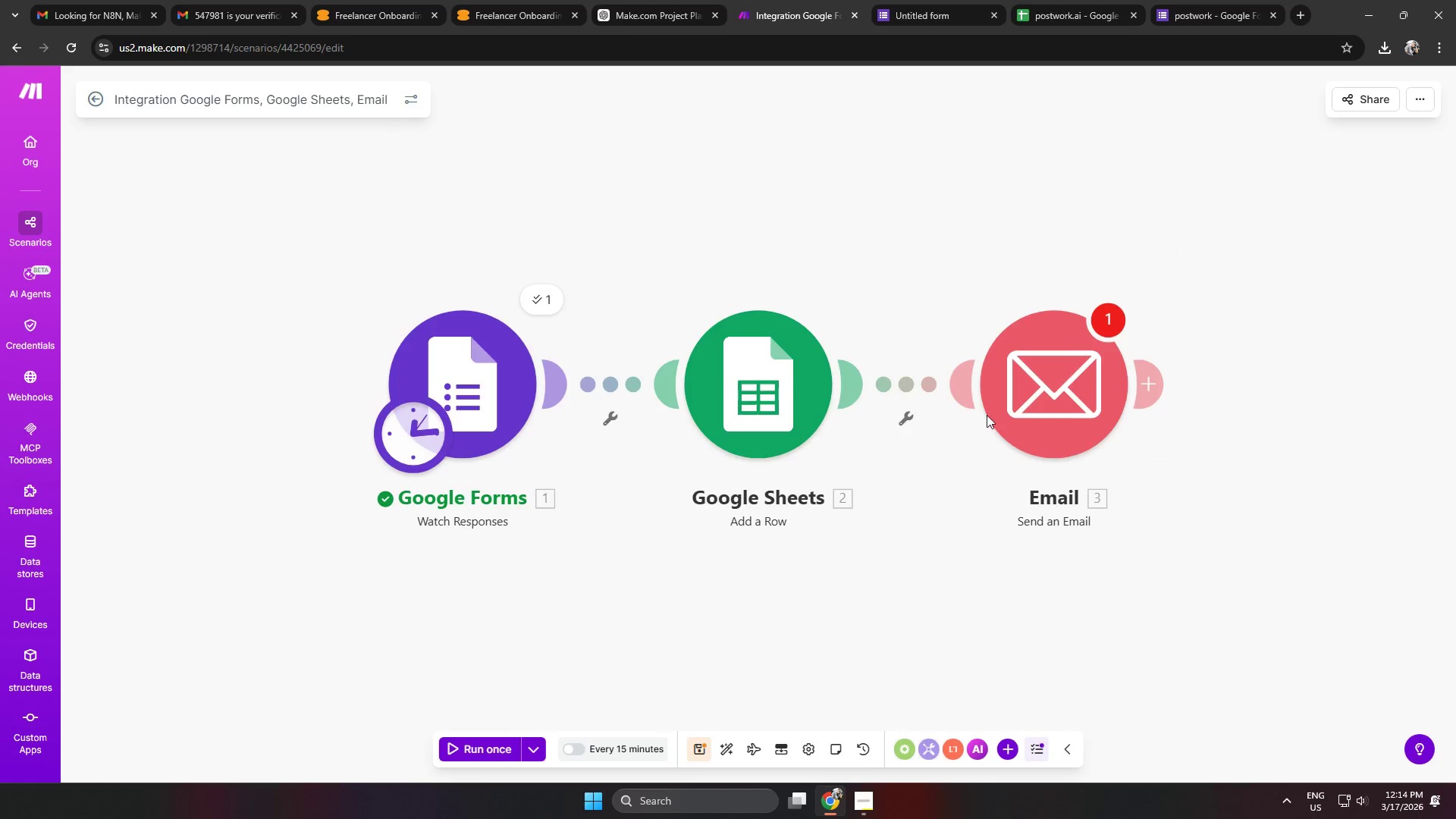 
left_click([758, 372])
 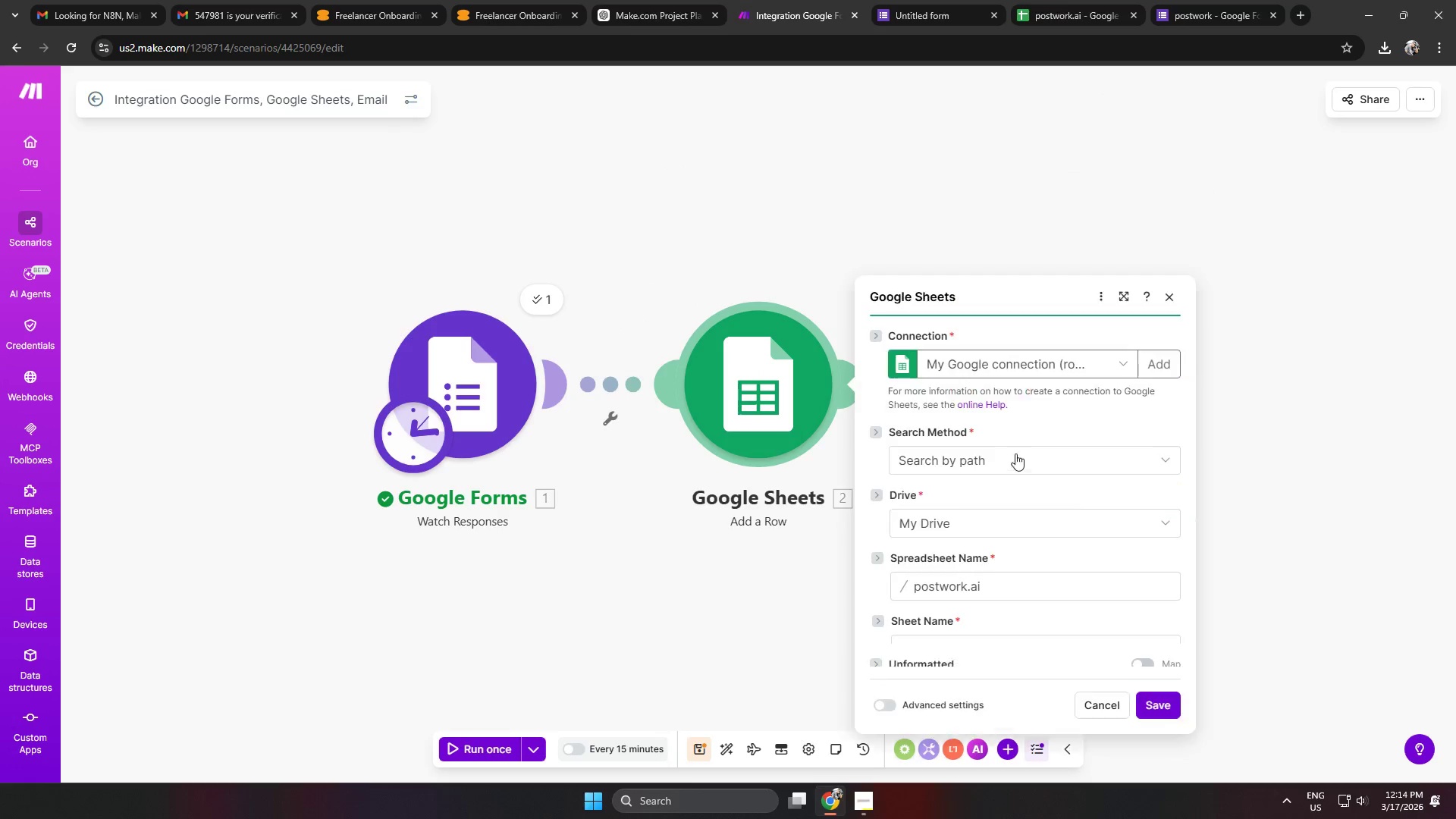 
scroll: coordinate [1046, 486], scroll_direction: down, amount: 6.0
 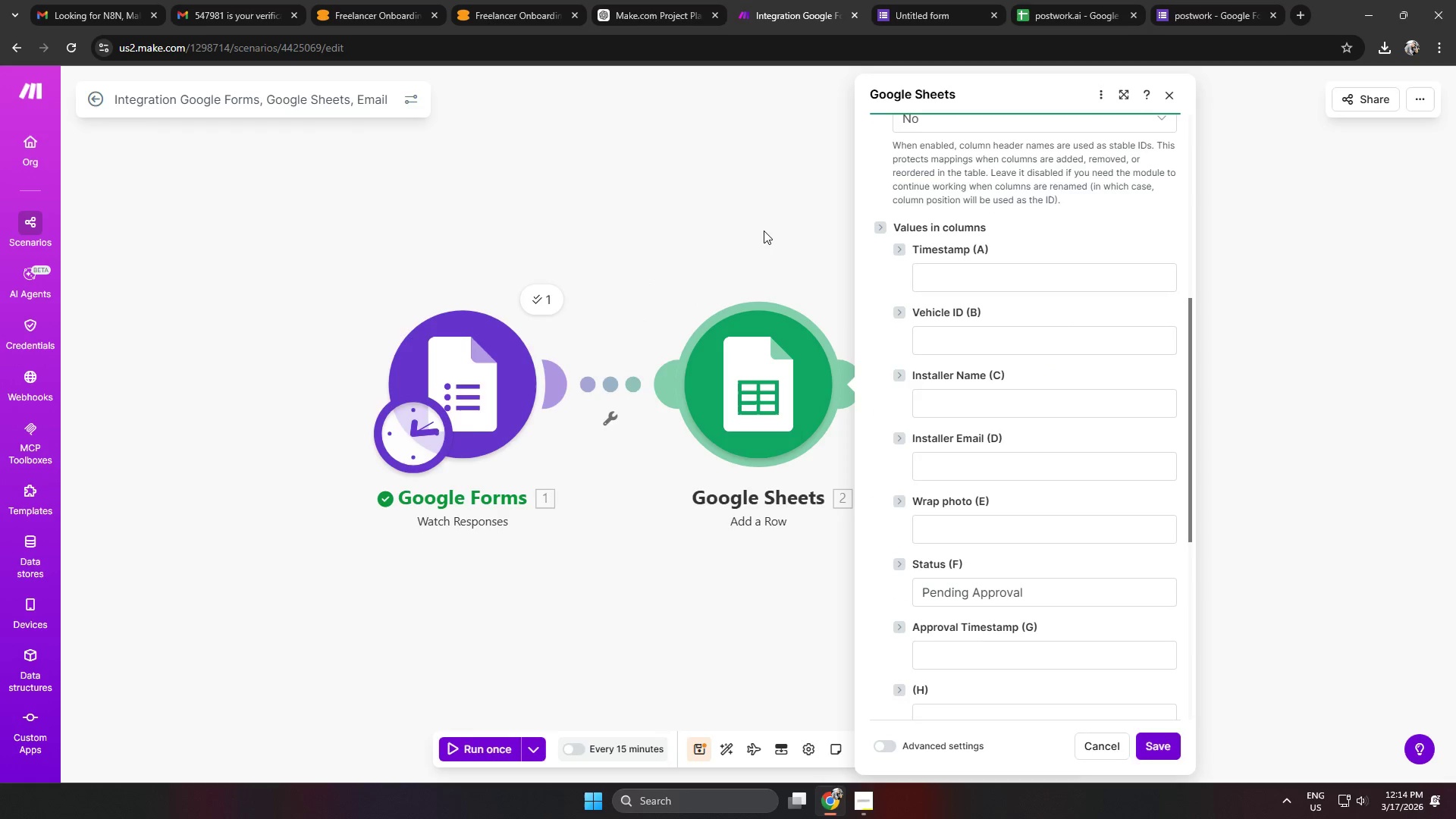 
left_click([965, 331])
 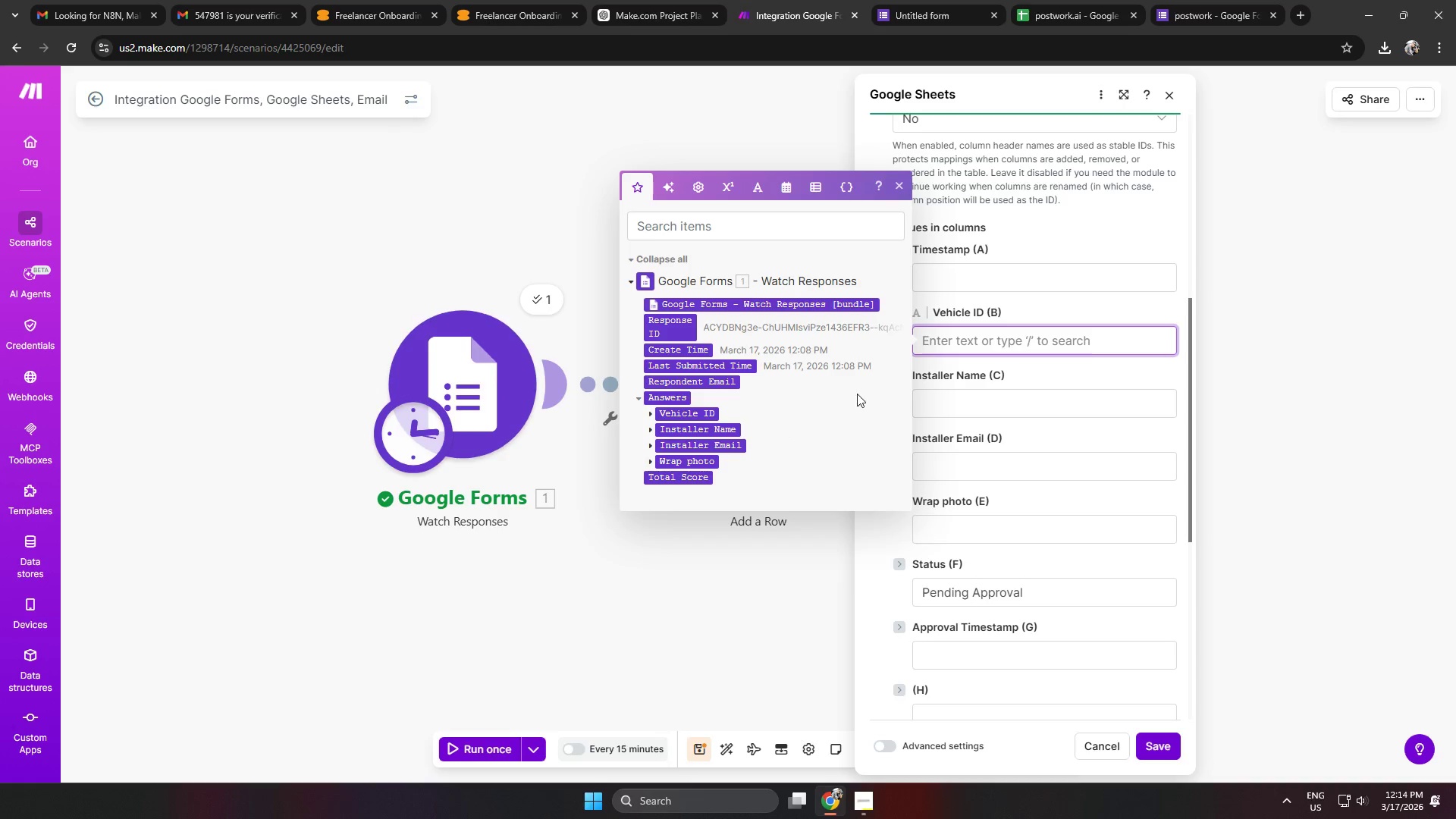 
wait(7.97)
 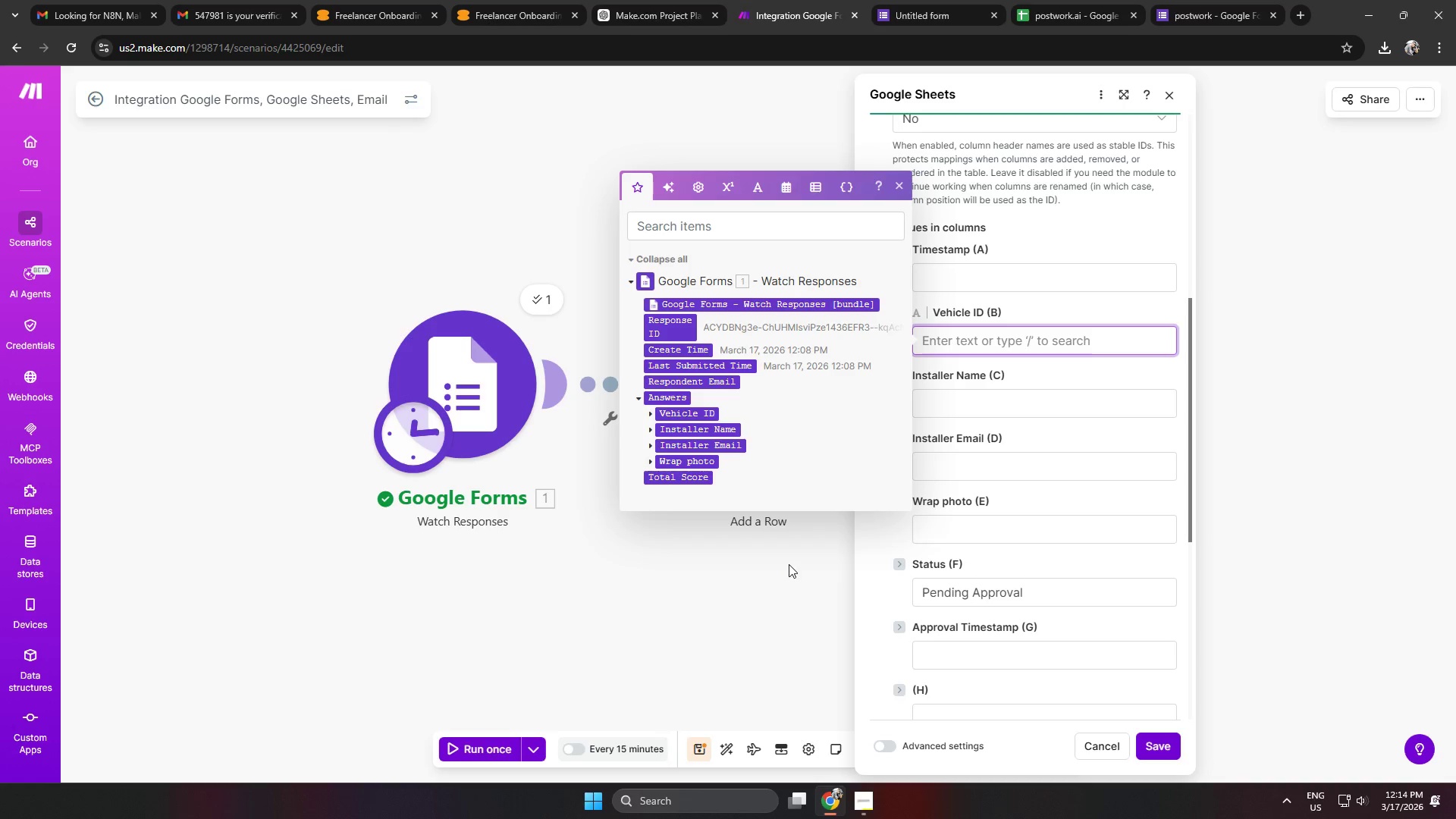 
left_click([648, 416])
 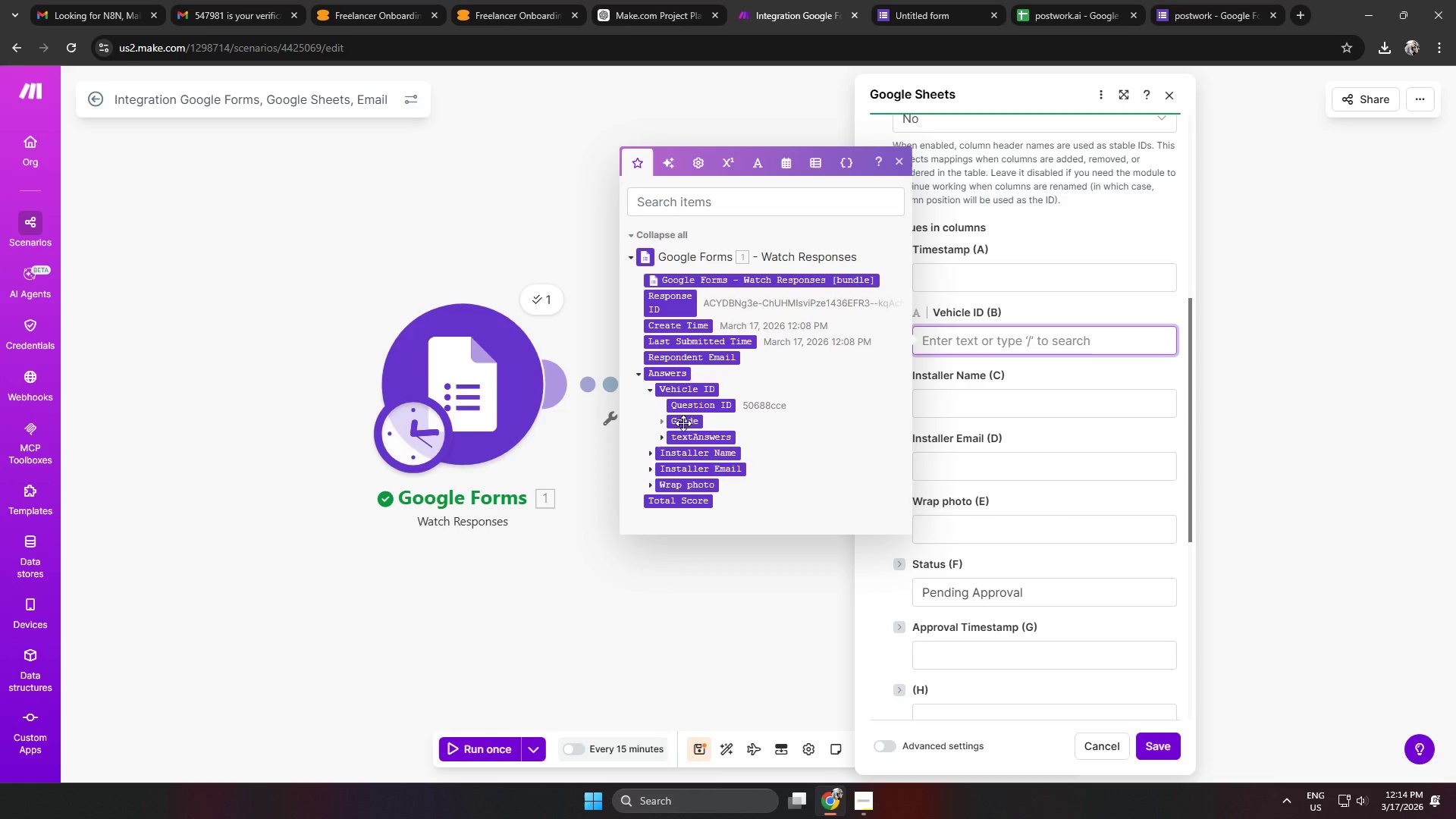 
left_click([660, 438])
 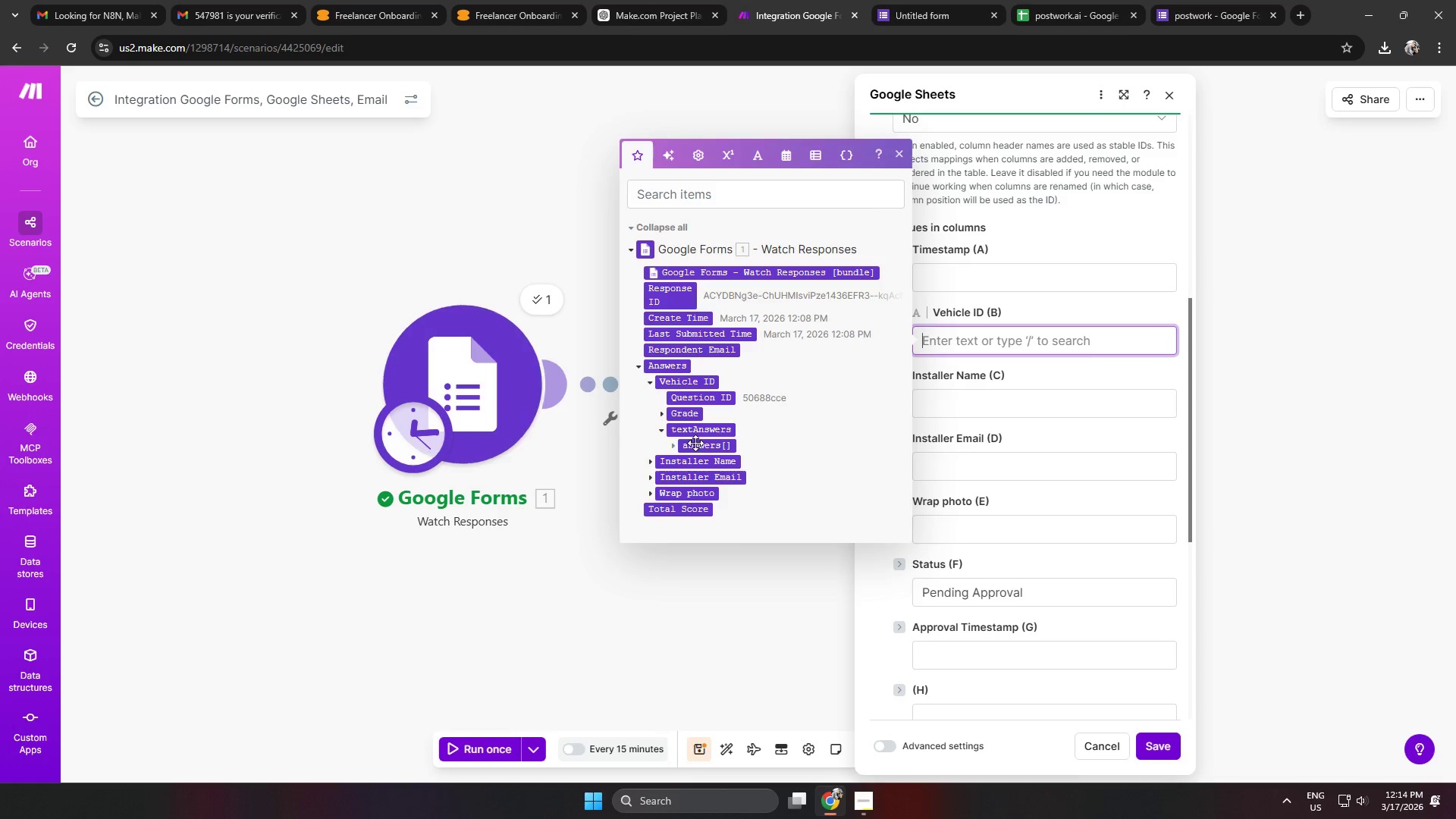 
left_click_drag(start_coordinate=[698, 447], to_coordinate=[987, 341])
 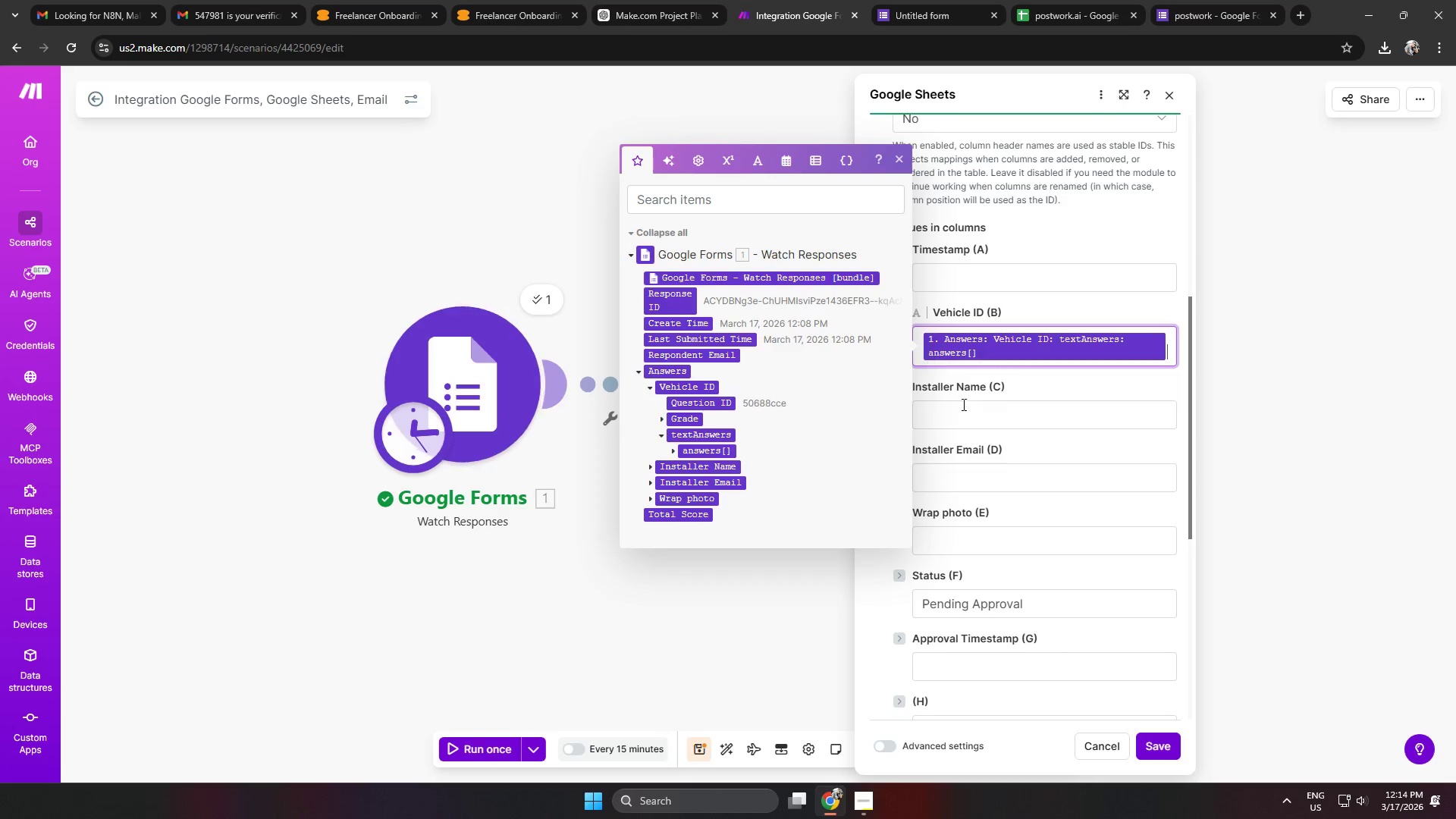 
left_click([959, 417])
 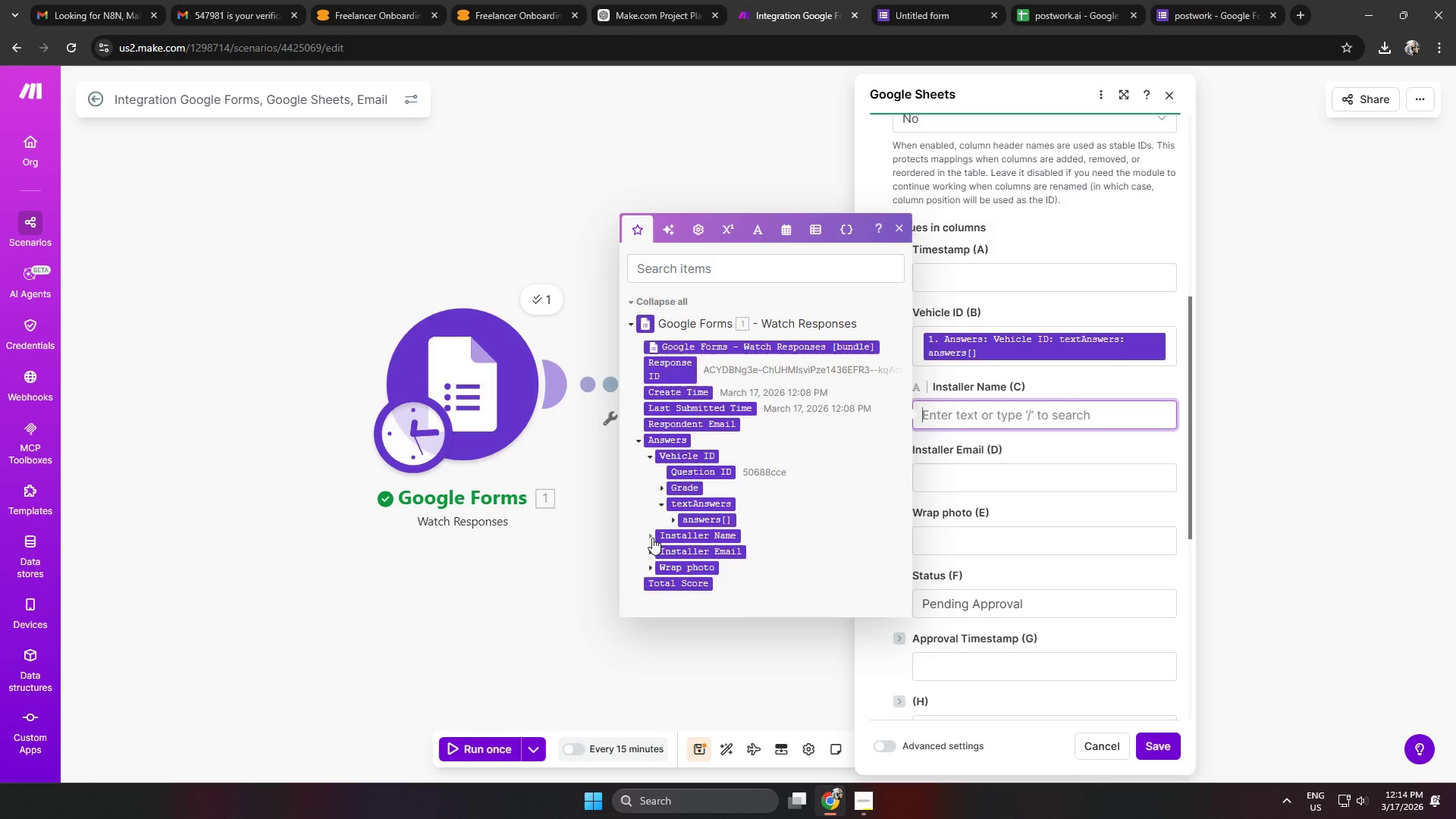 
left_click([649, 461])
 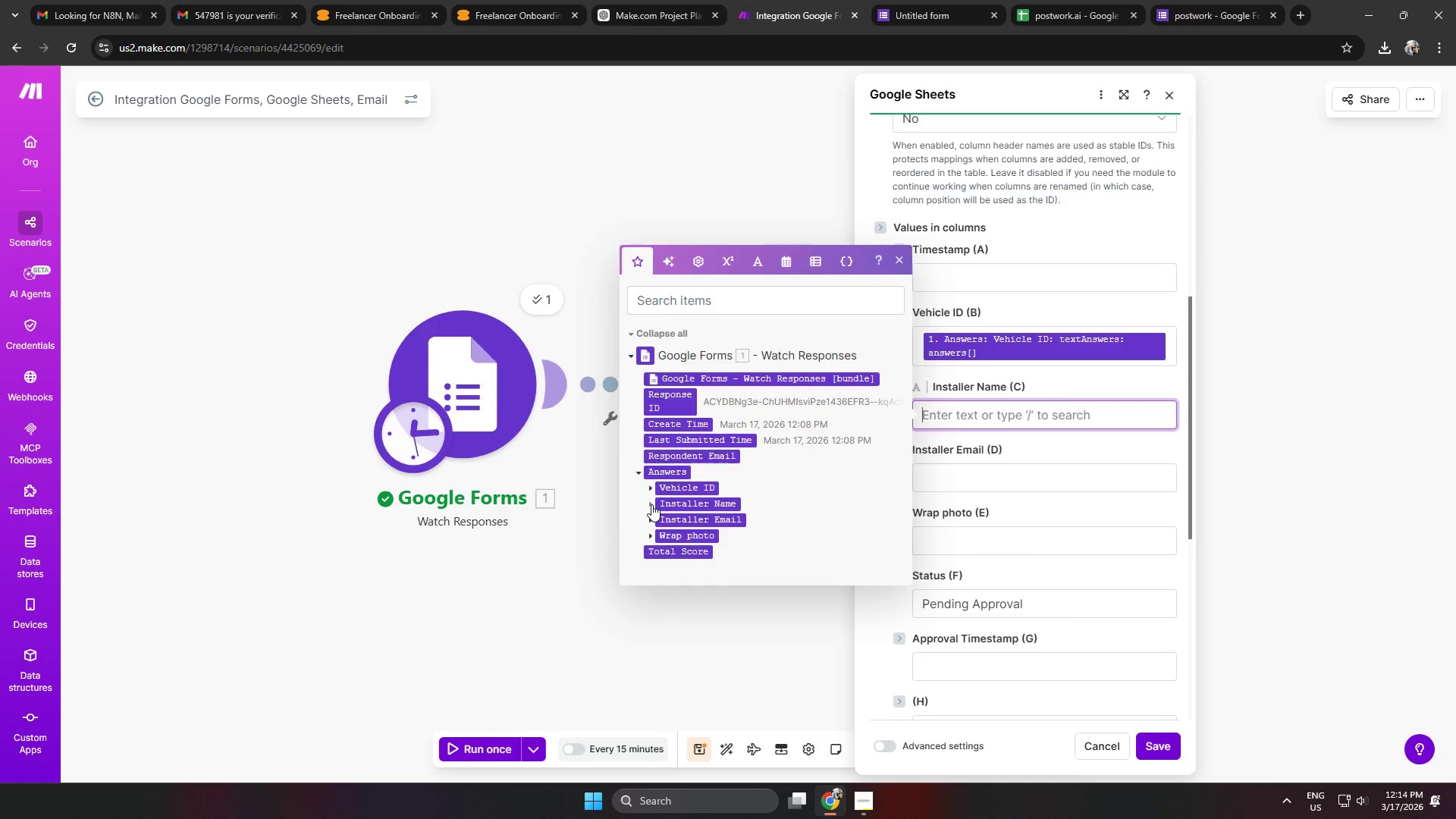 
left_click([651, 504])
 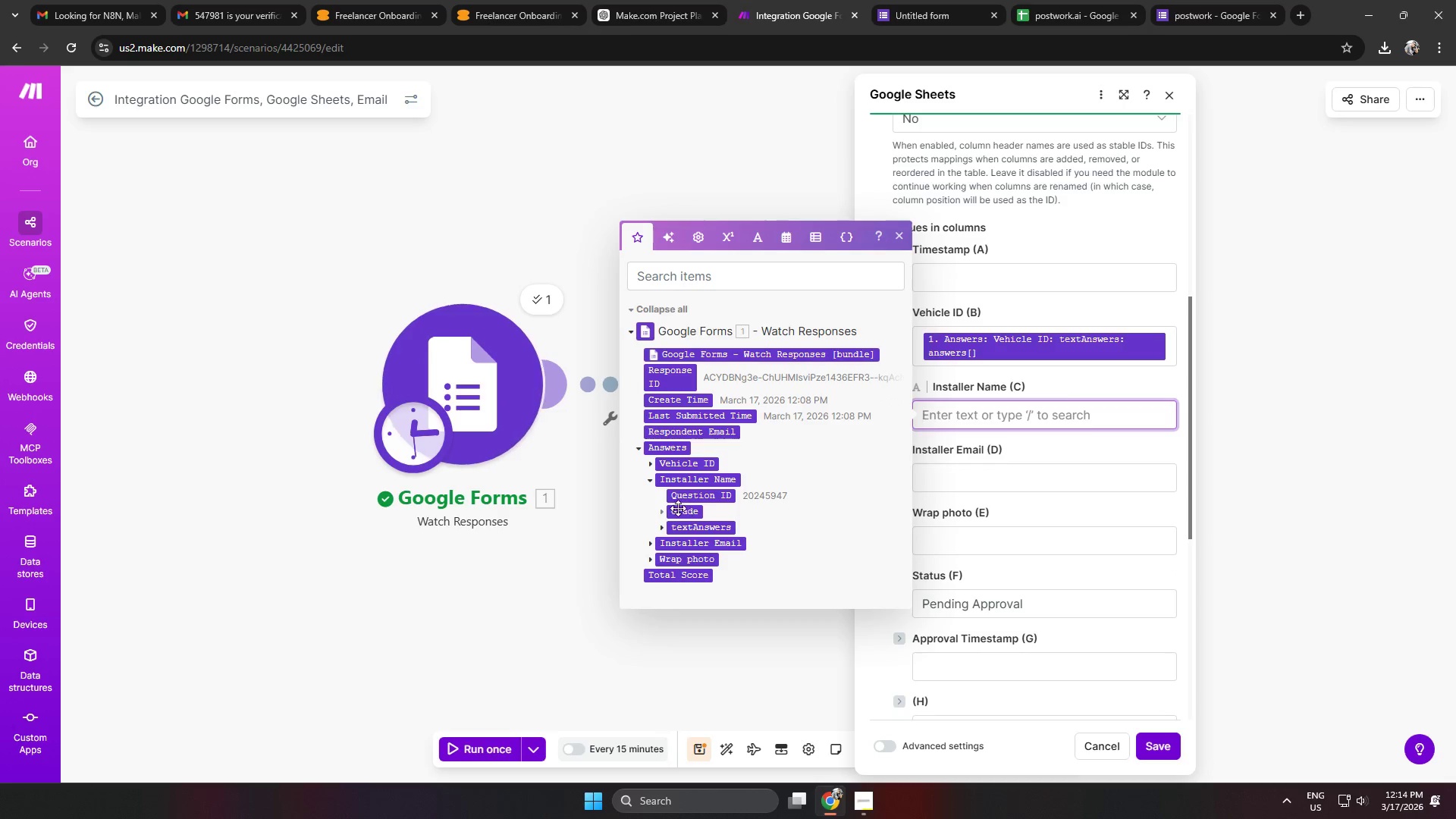 
left_click([649, 479])
 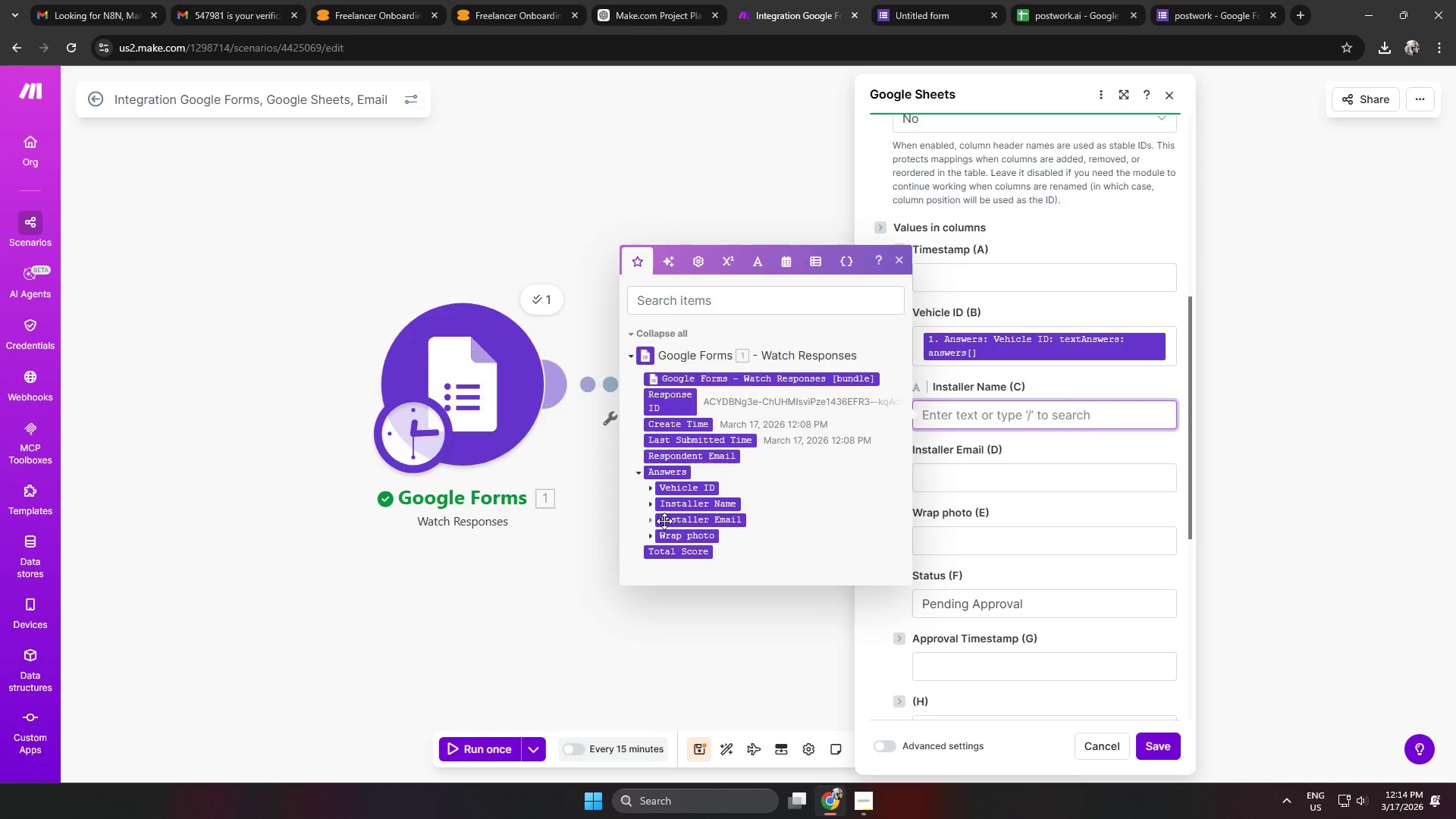 
left_click([654, 521])
 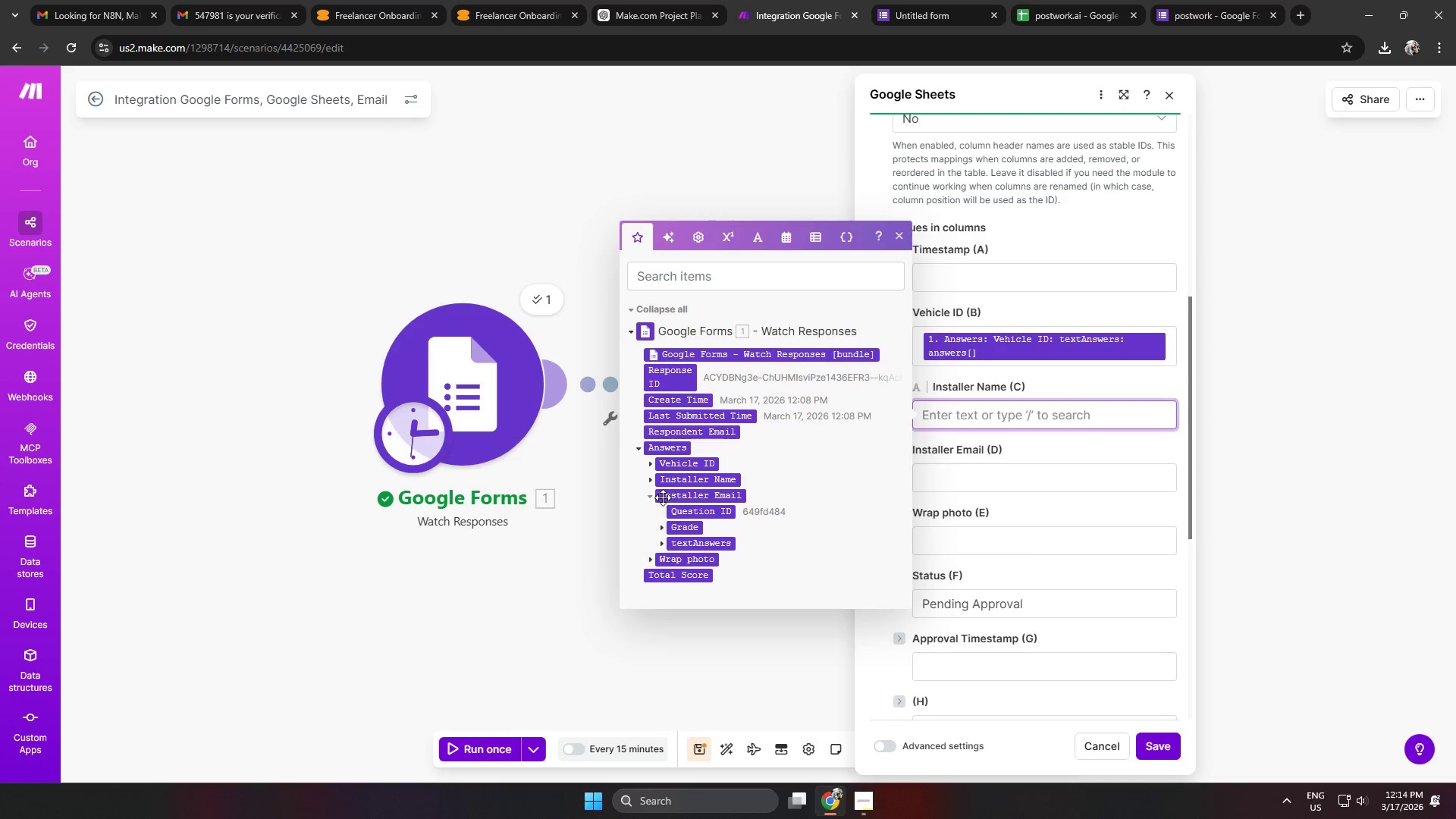 
left_click([654, 498])
 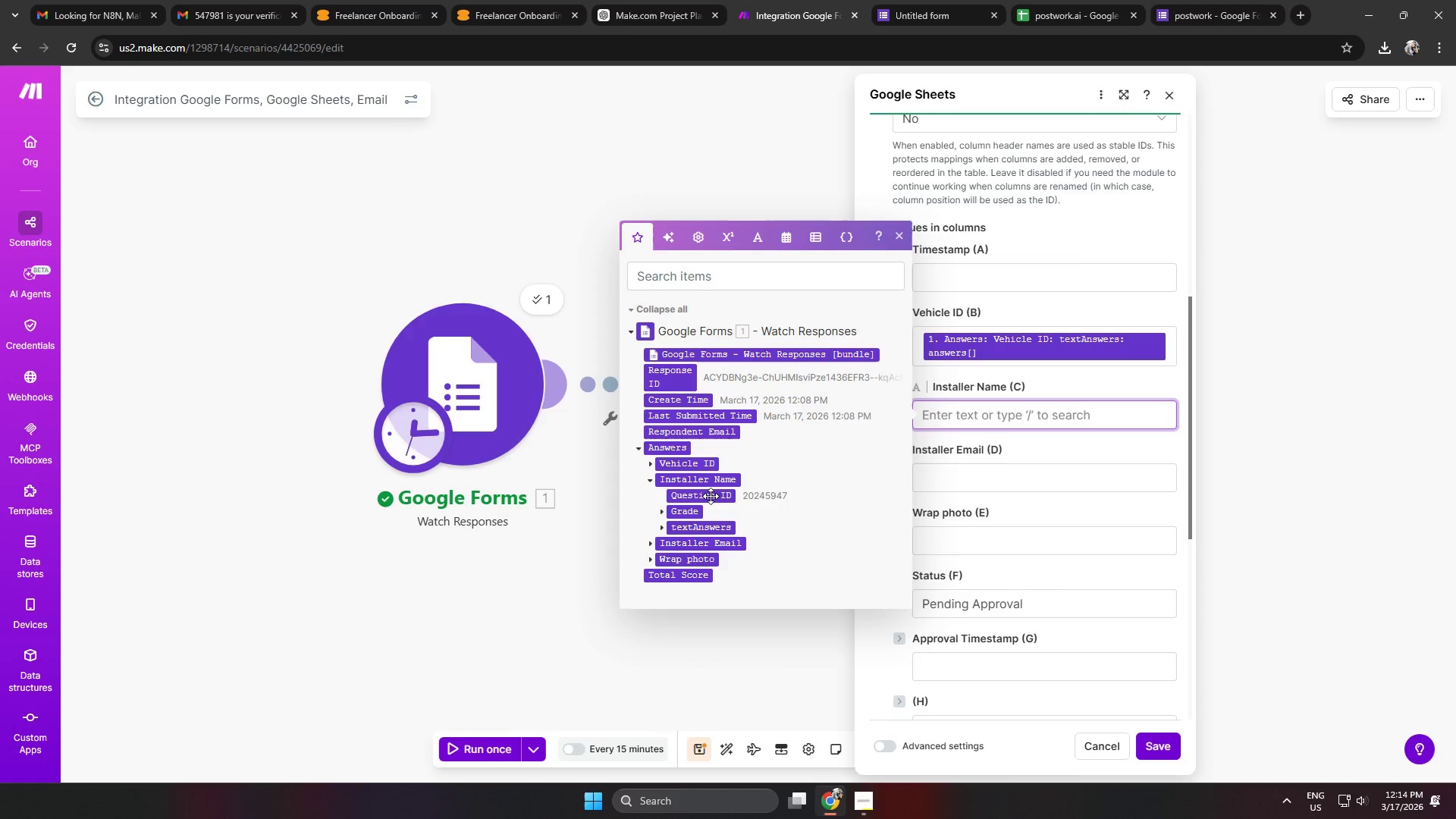 
left_click([661, 526])
 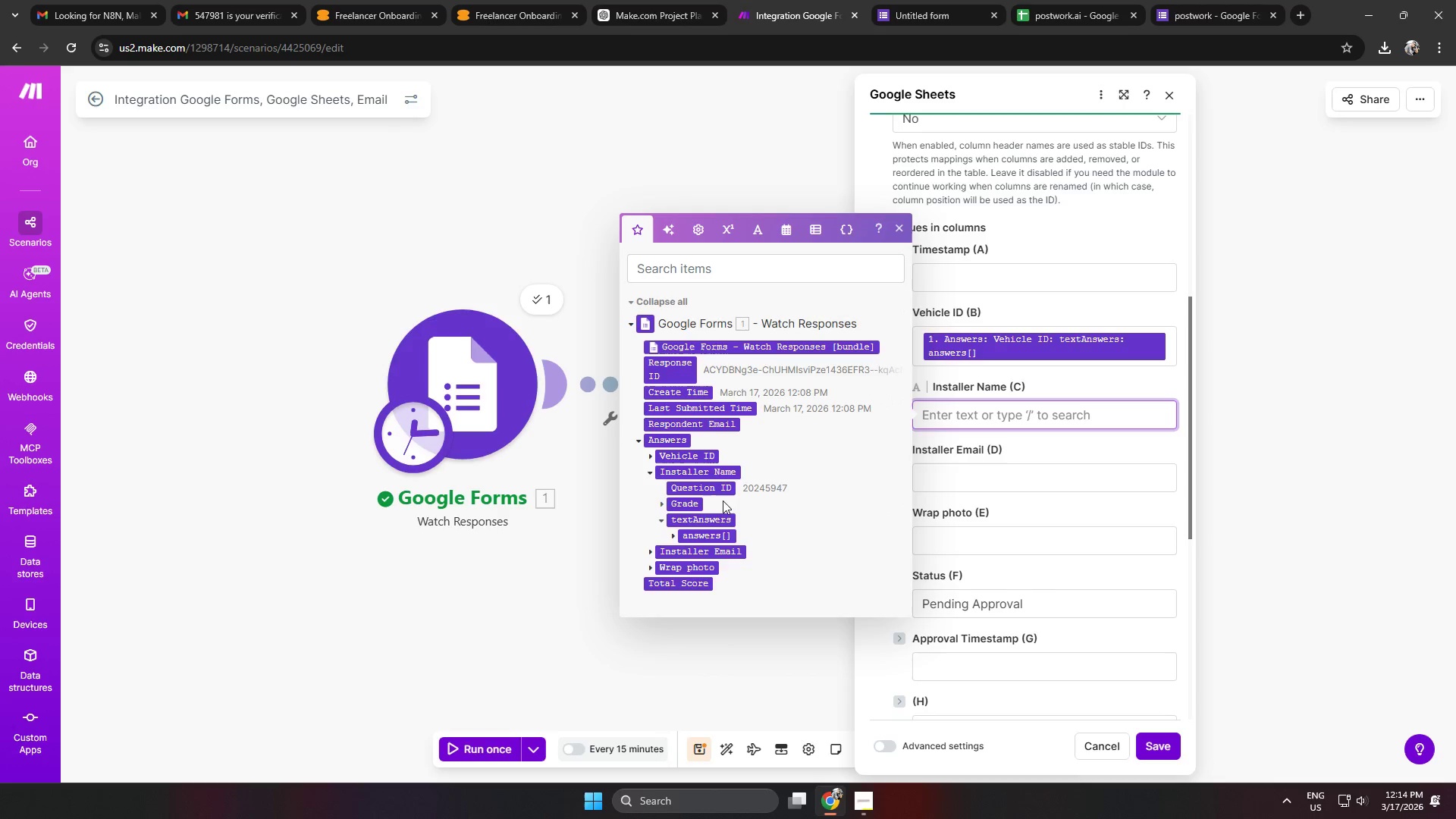 
scroll: coordinate [729, 498], scroll_direction: down, amount: 1.0
 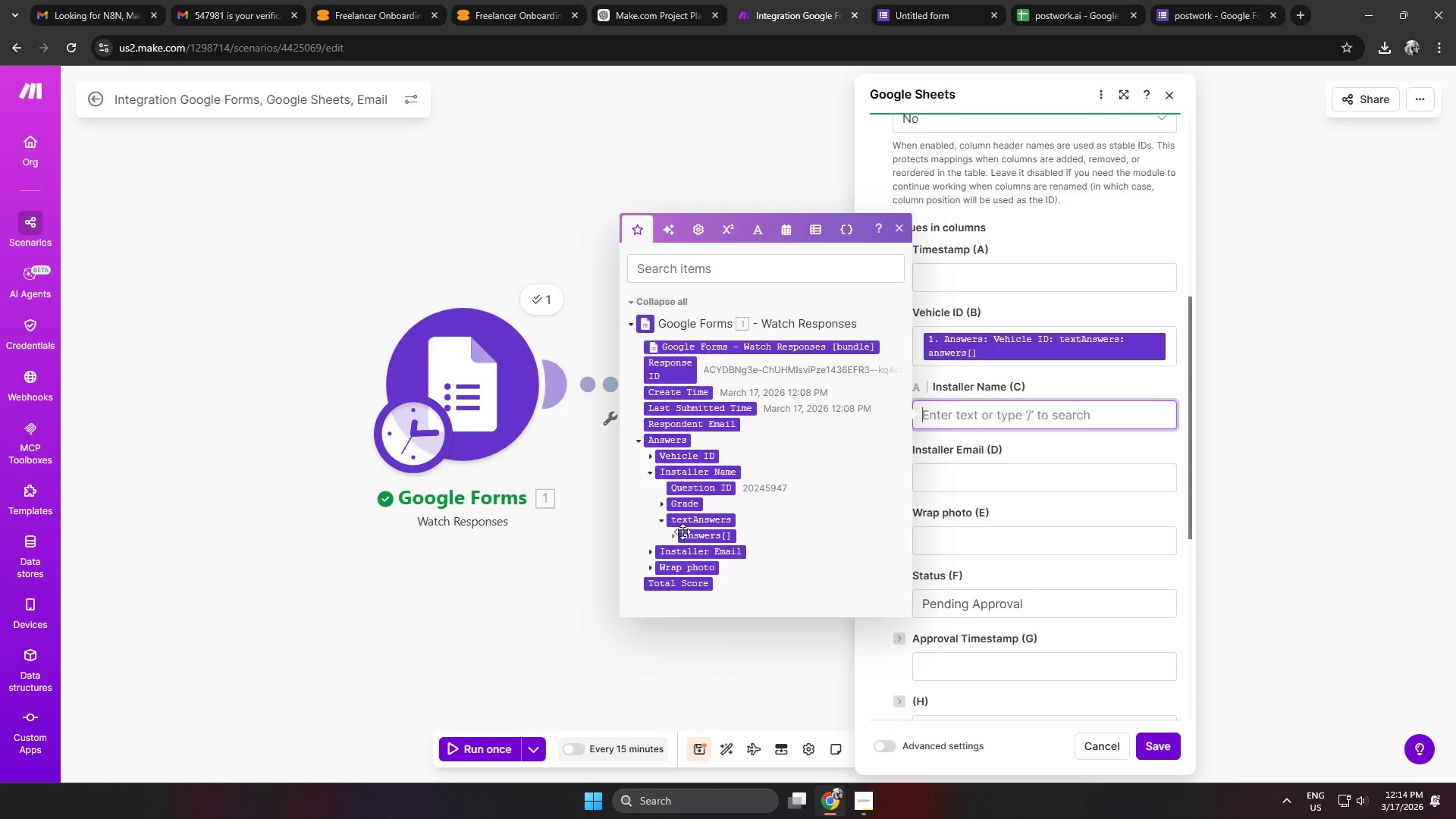 
left_click([677, 535])
 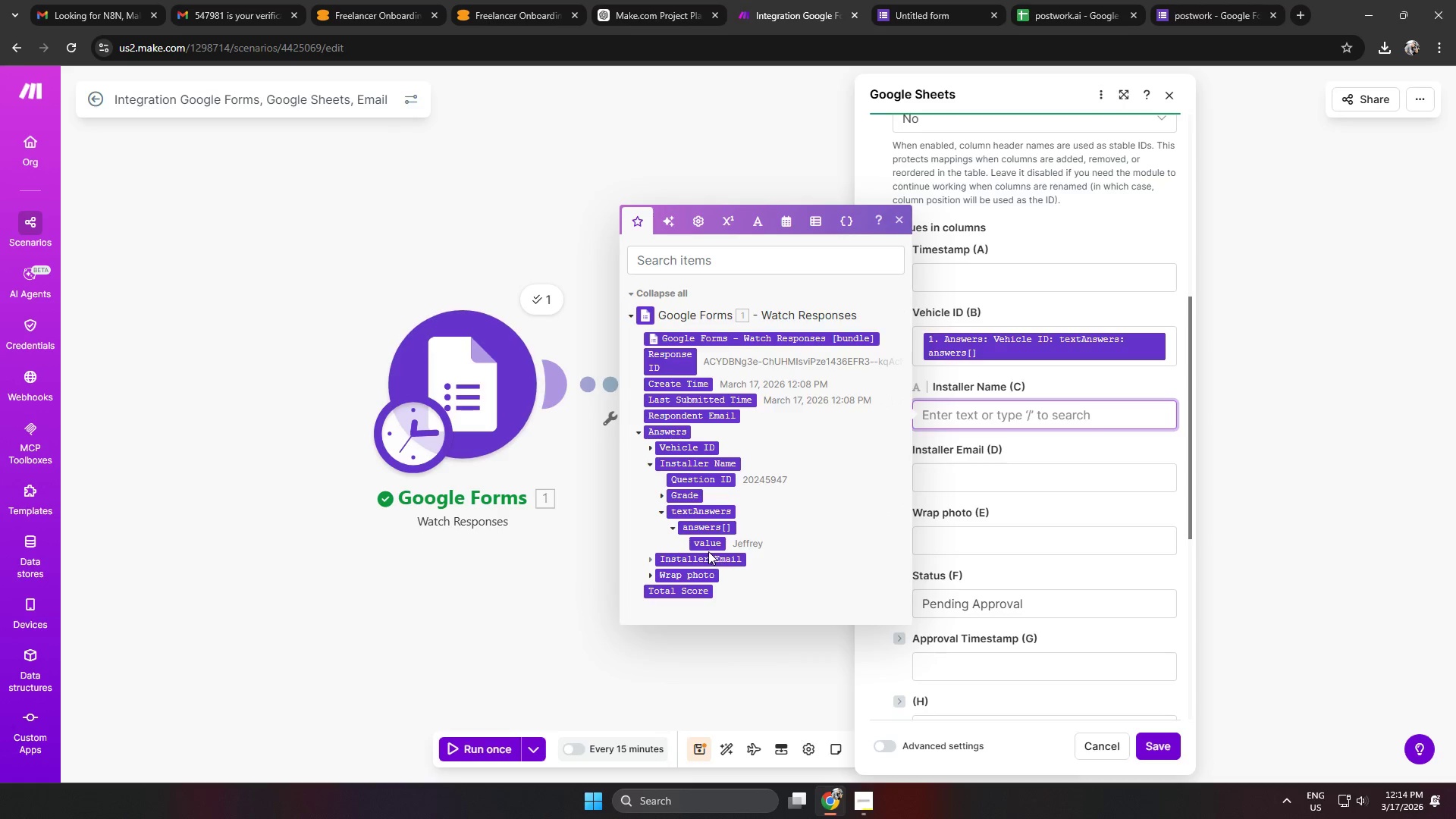 
left_click_drag(start_coordinate=[705, 545], to_coordinate=[968, 419])
 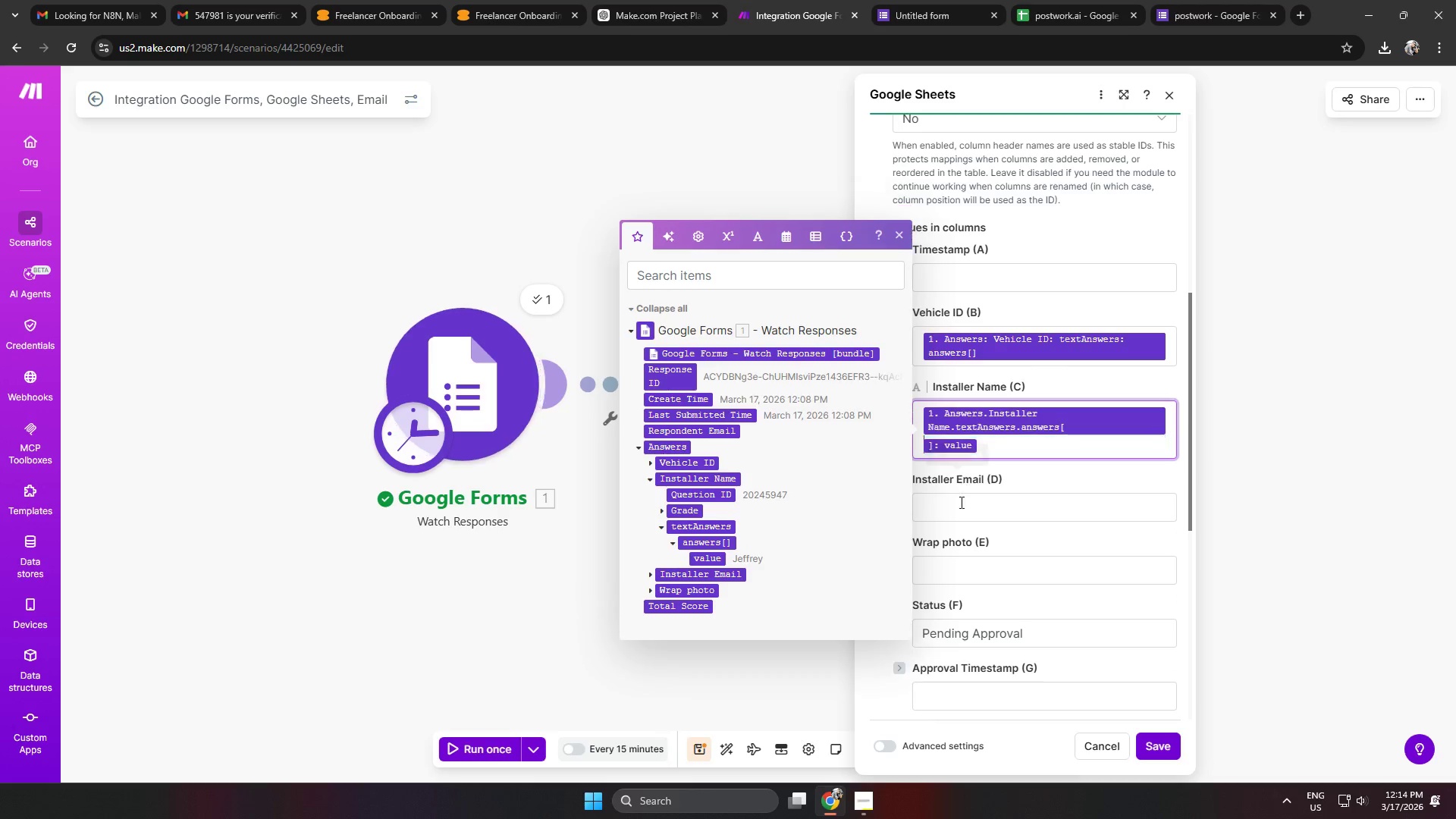 
left_click([960, 507])
 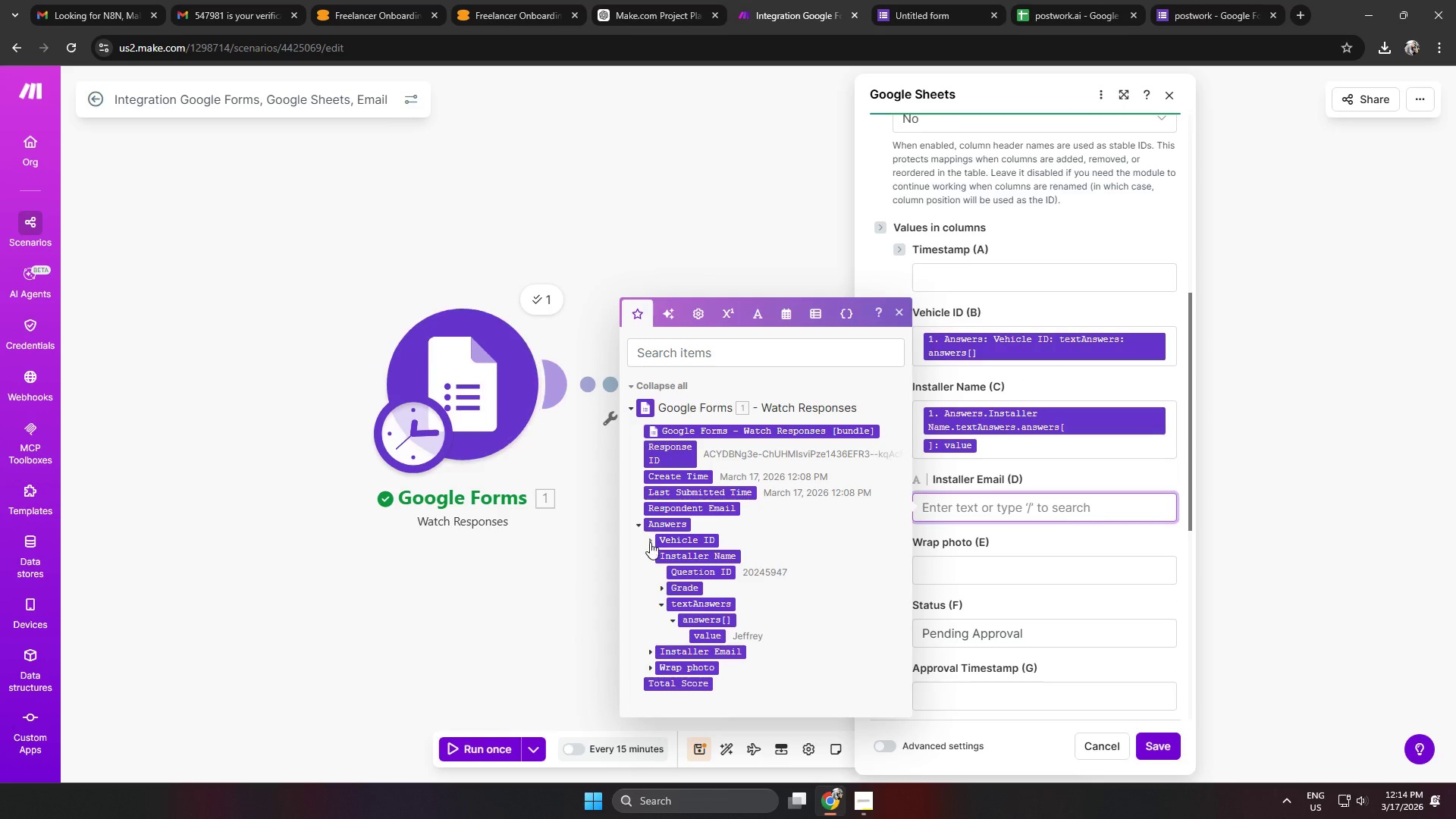 
left_click([639, 529])
 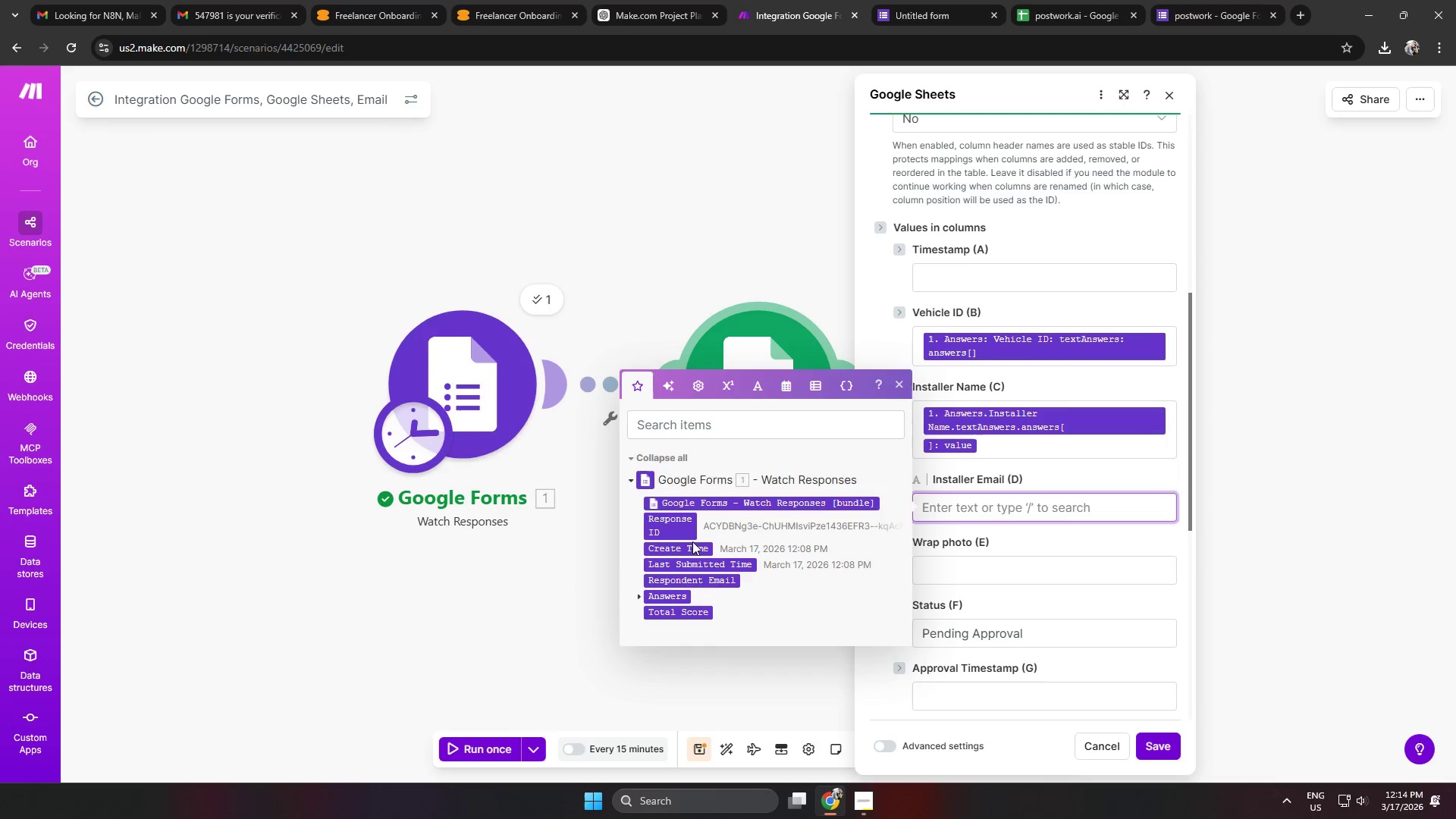 
scroll: coordinate [749, 579], scroll_direction: down, amount: 2.0
 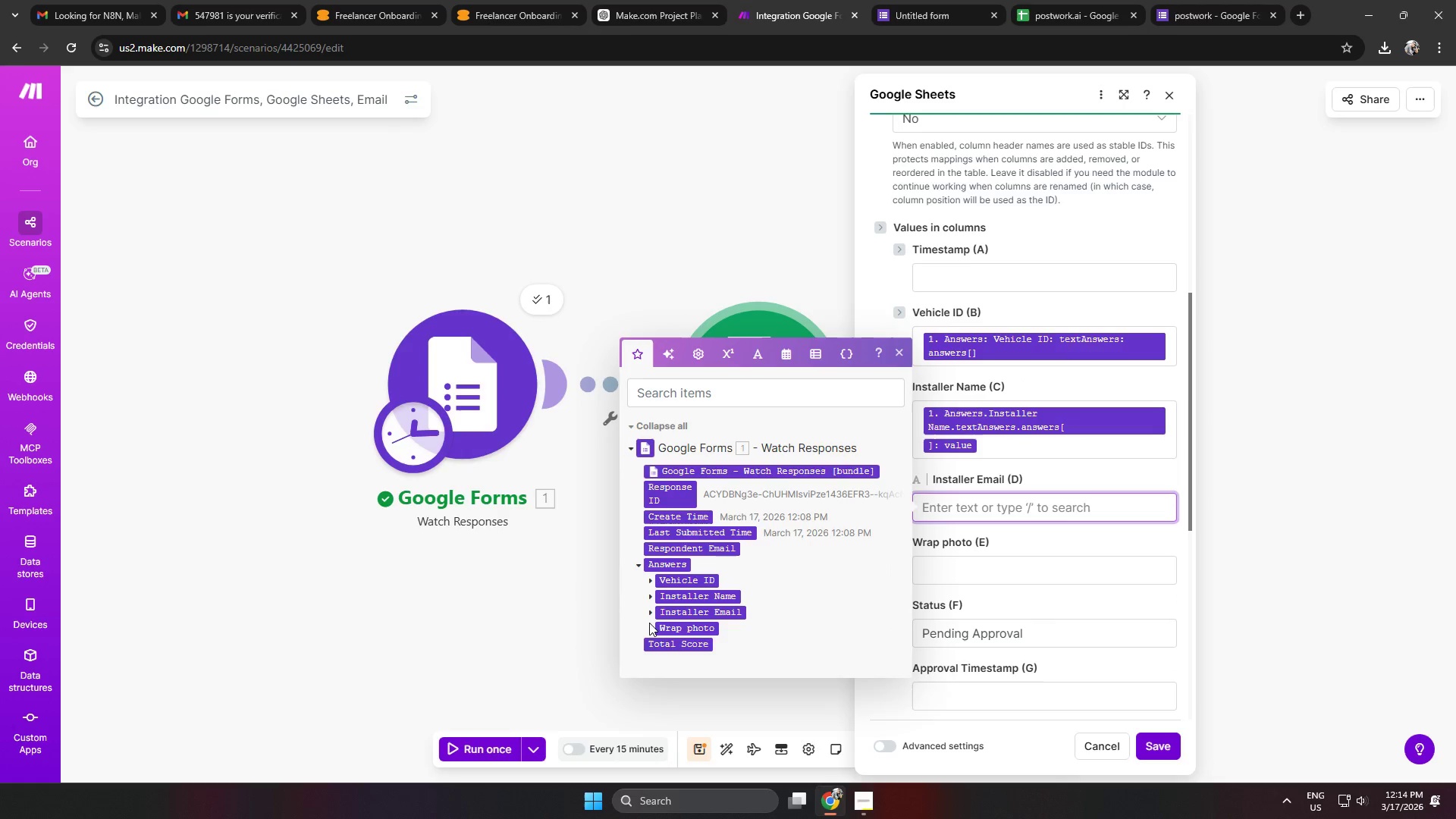 
left_click([648, 610])
 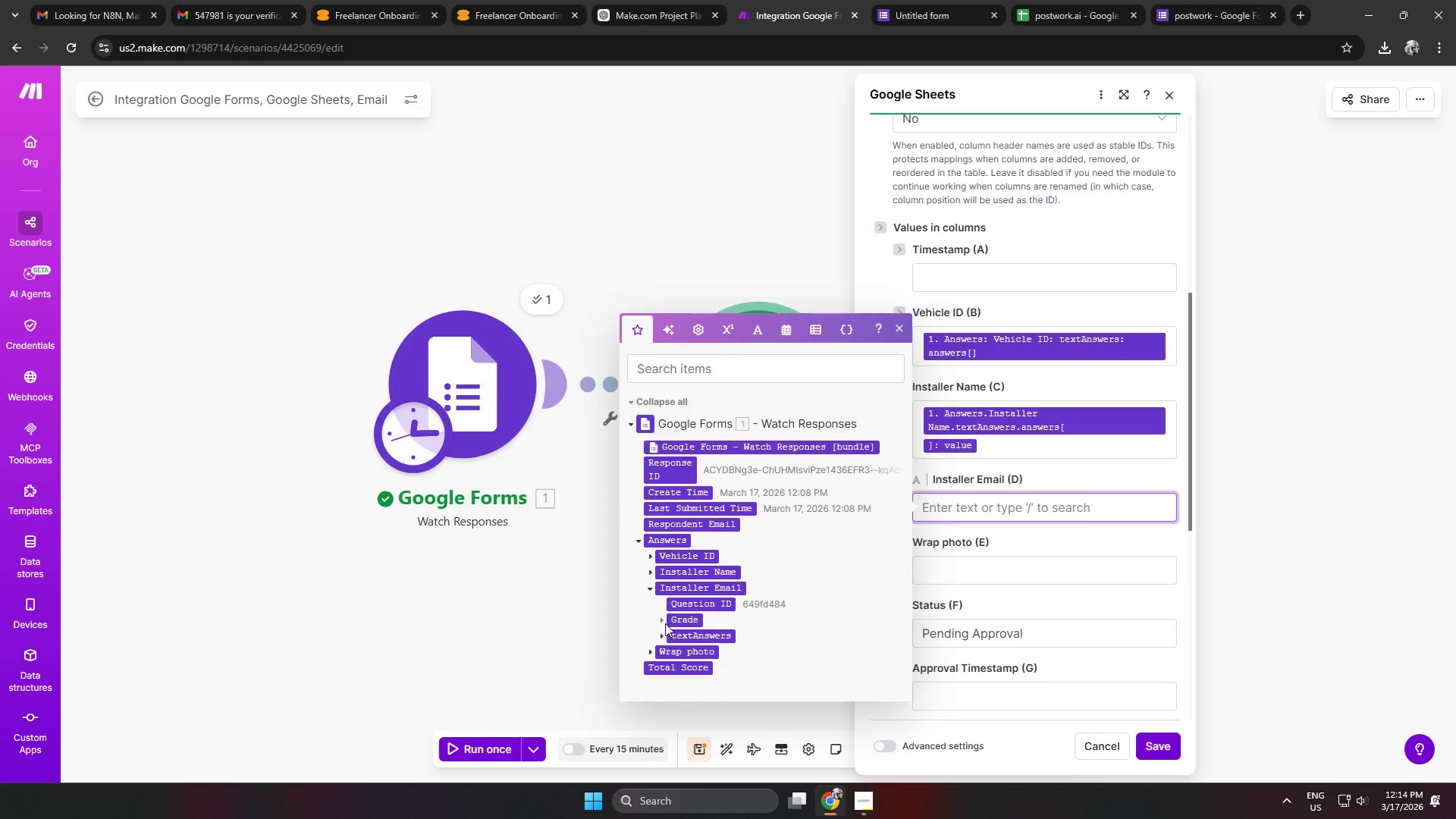 
left_click([664, 632])
 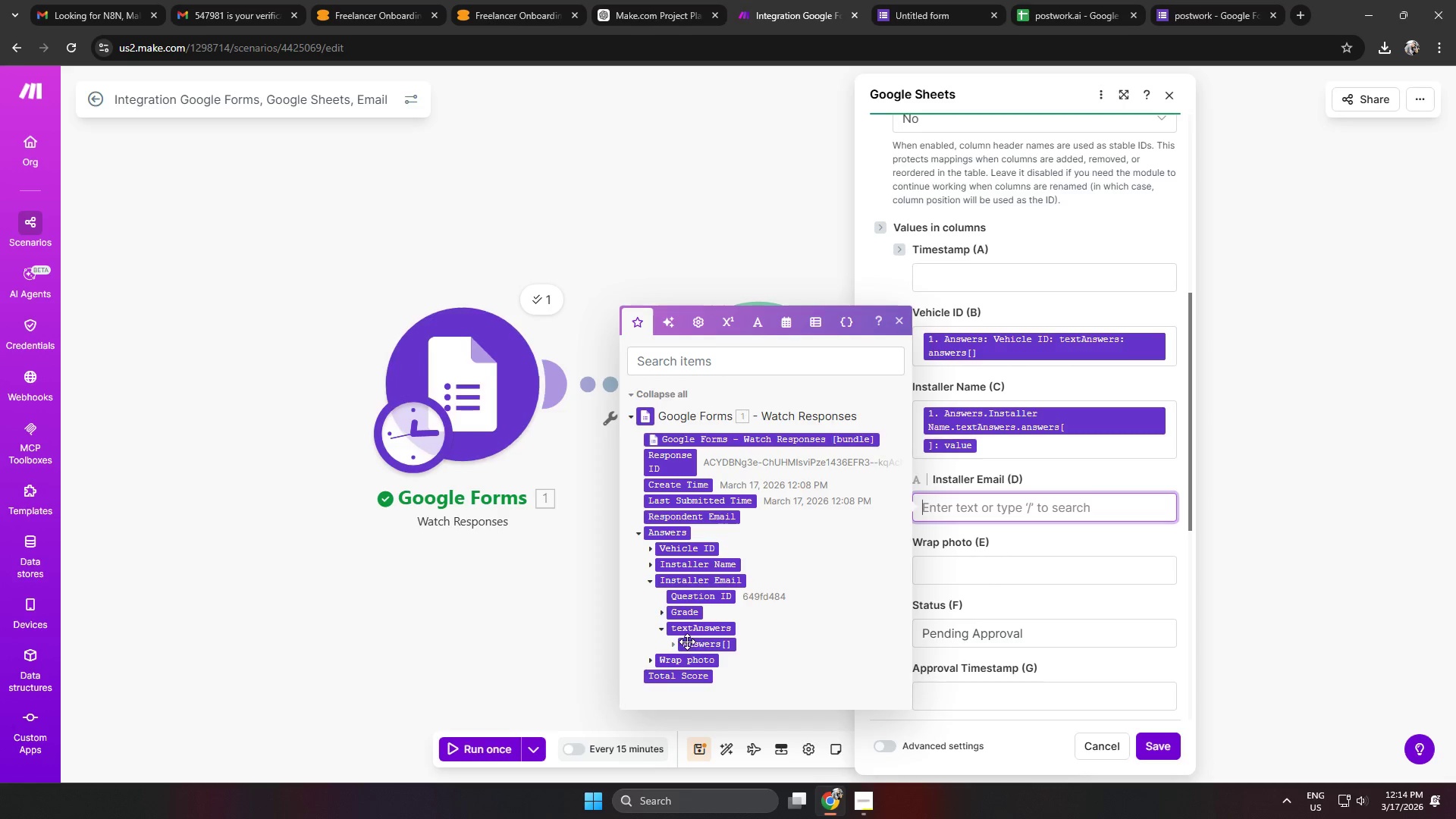 
left_click_drag(start_coordinate=[692, 648], to_coordinate=[960, 510])
 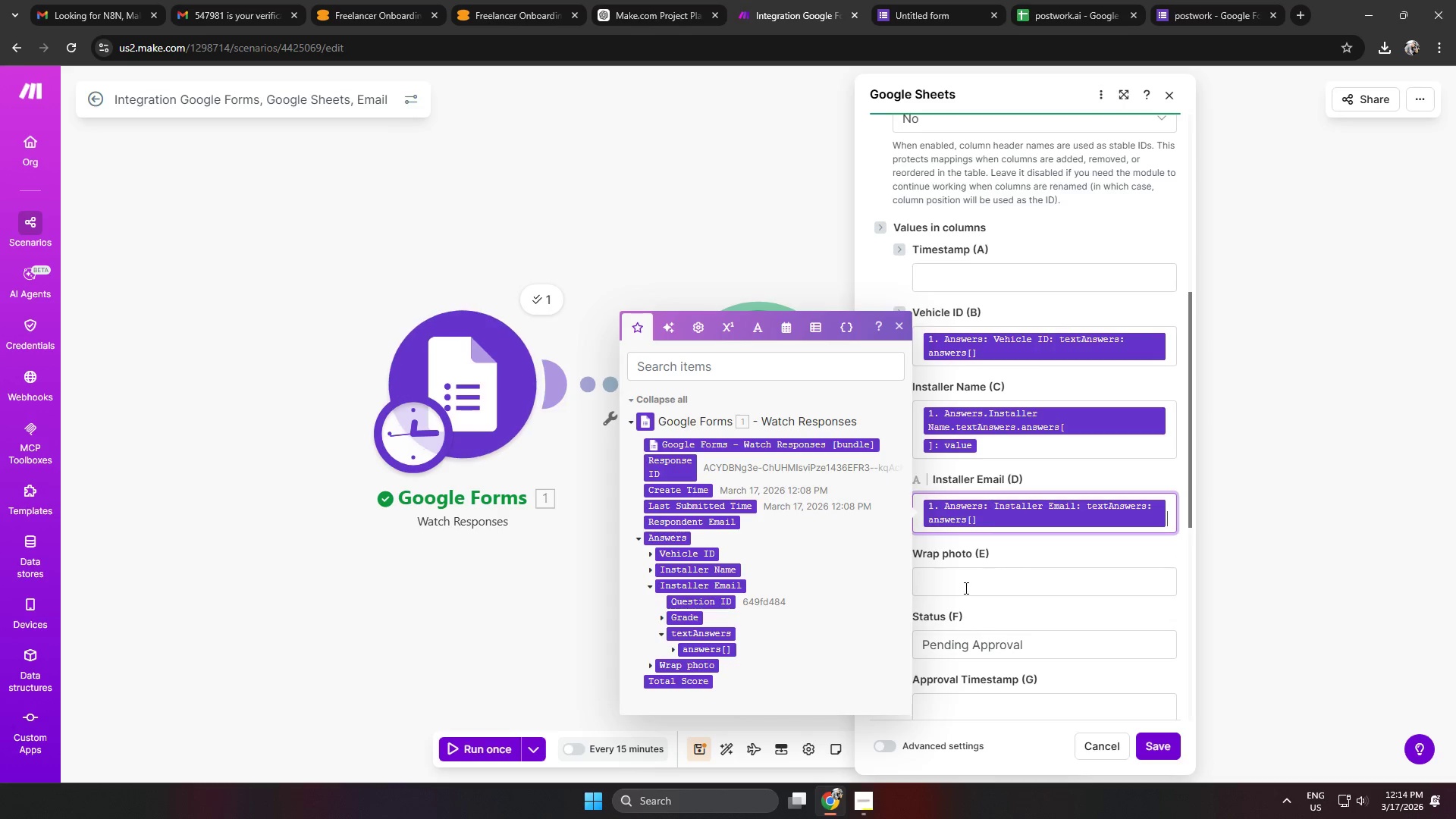 
left_click([965, 588])
 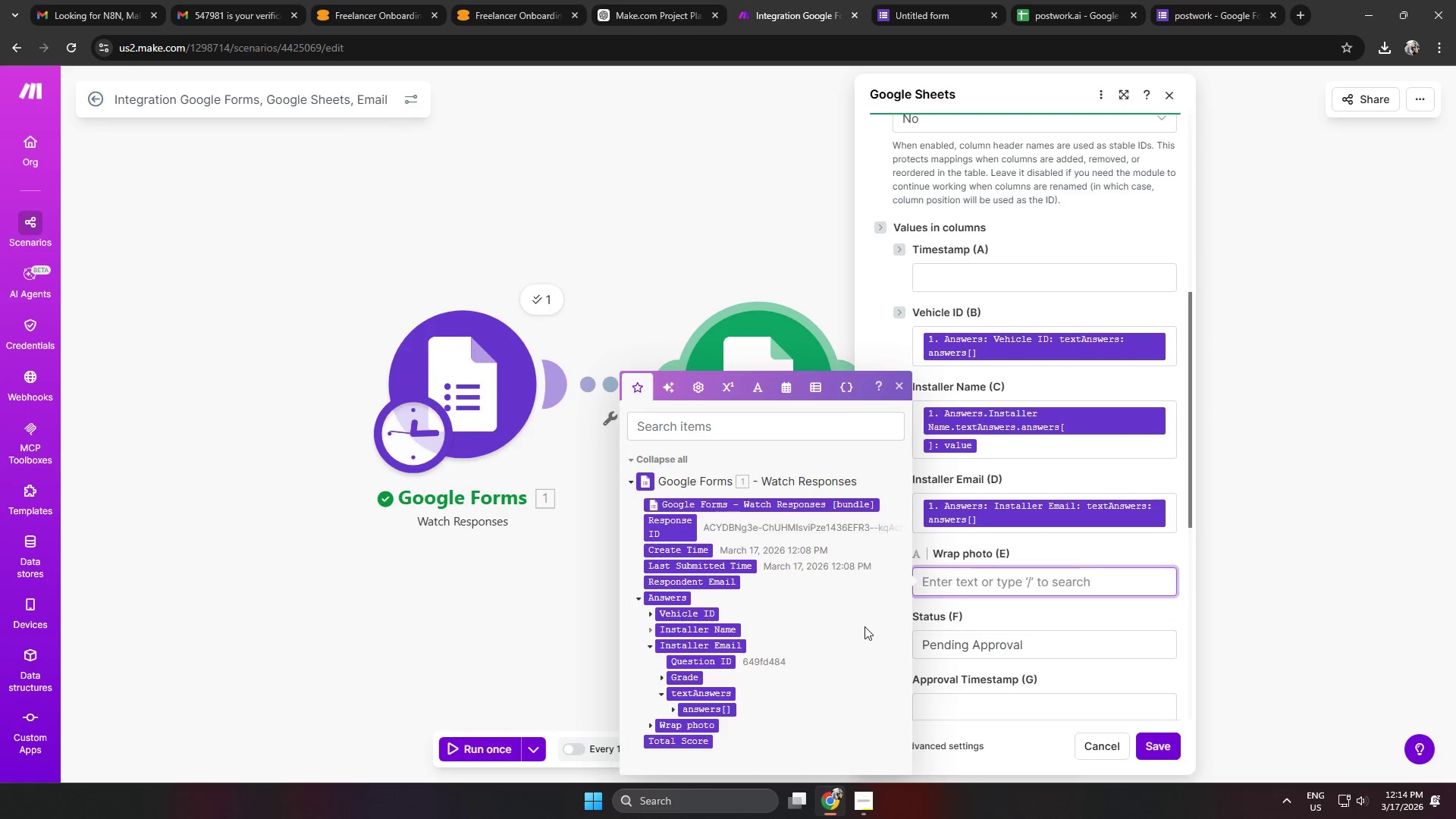 
scroll: coordinate [795, 667], scroll_direction: down, amount: 2.0
 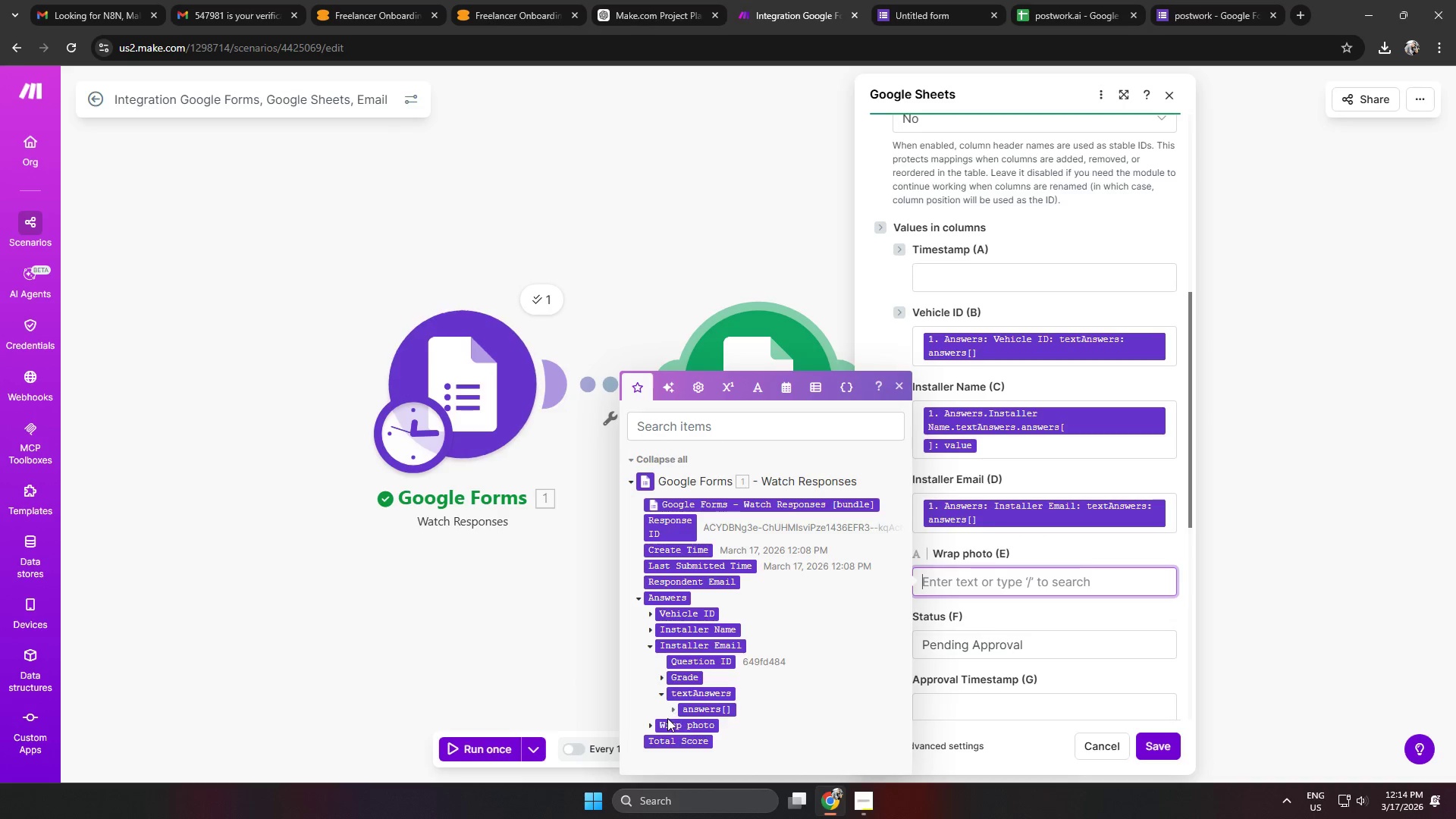 
left_click([653, 727])
 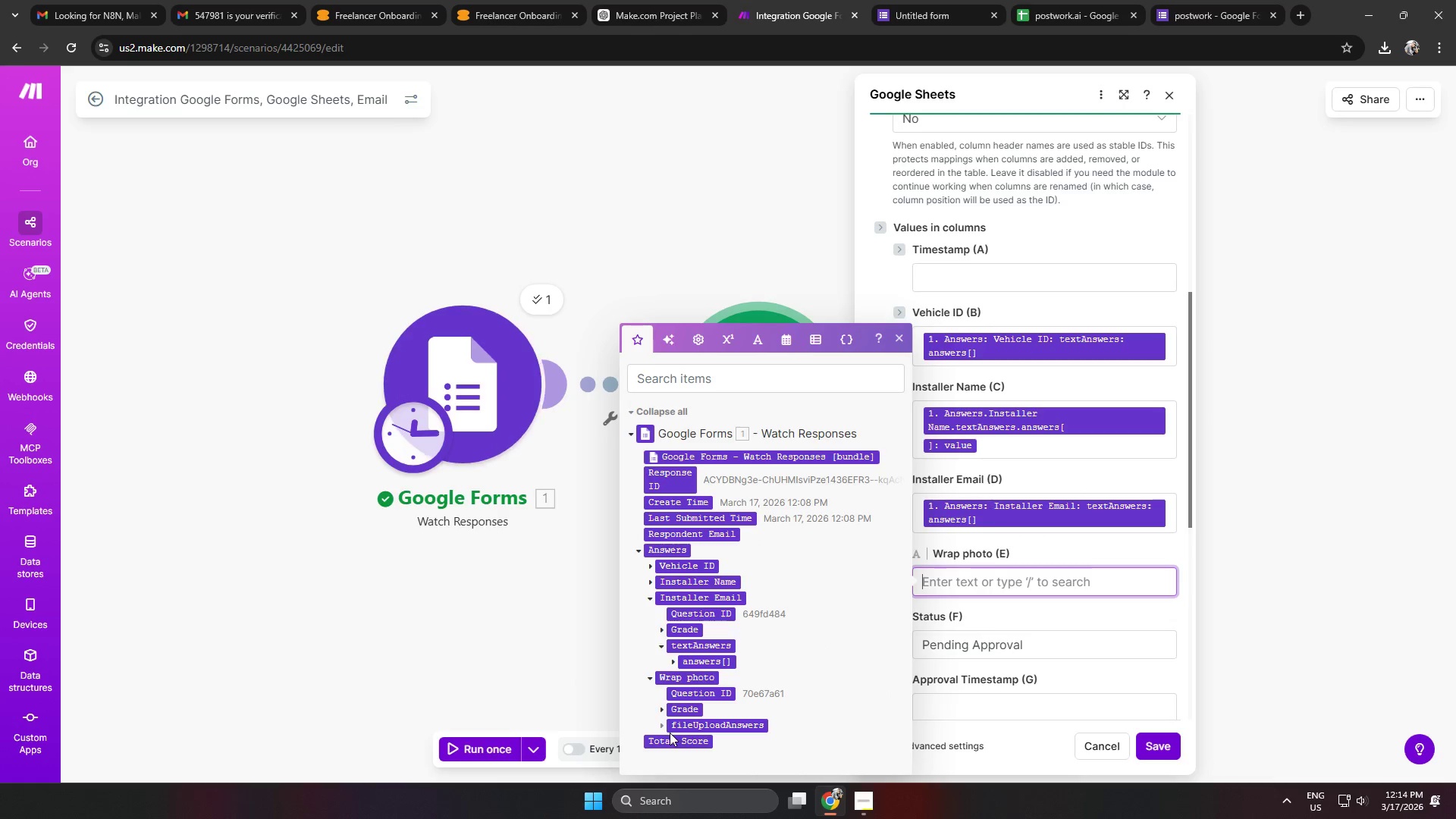 
left_click([663, 725])
 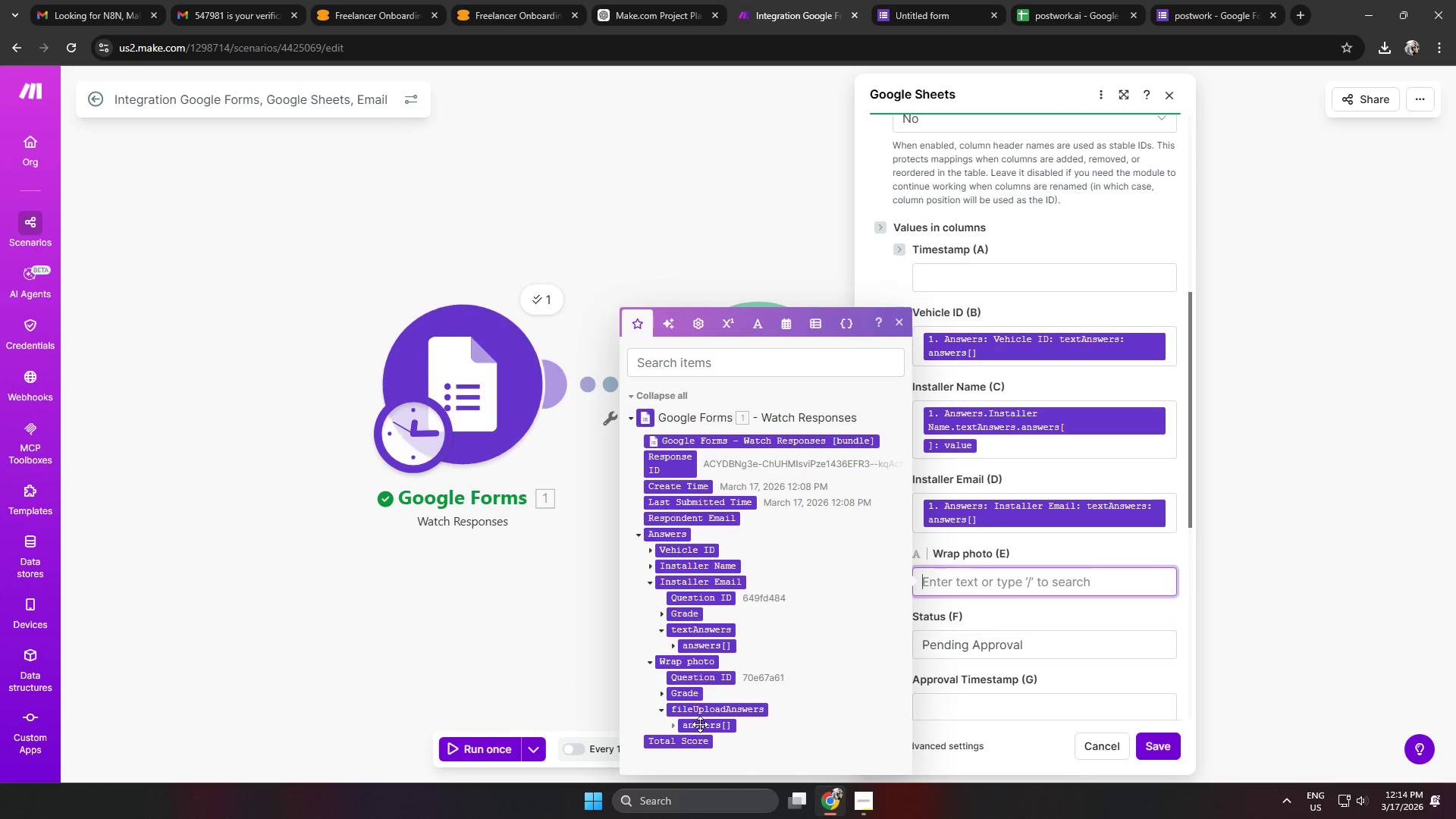 
left_click_drag(start_coordinate=[699, 727], to_coordinate=[979, 578])
 